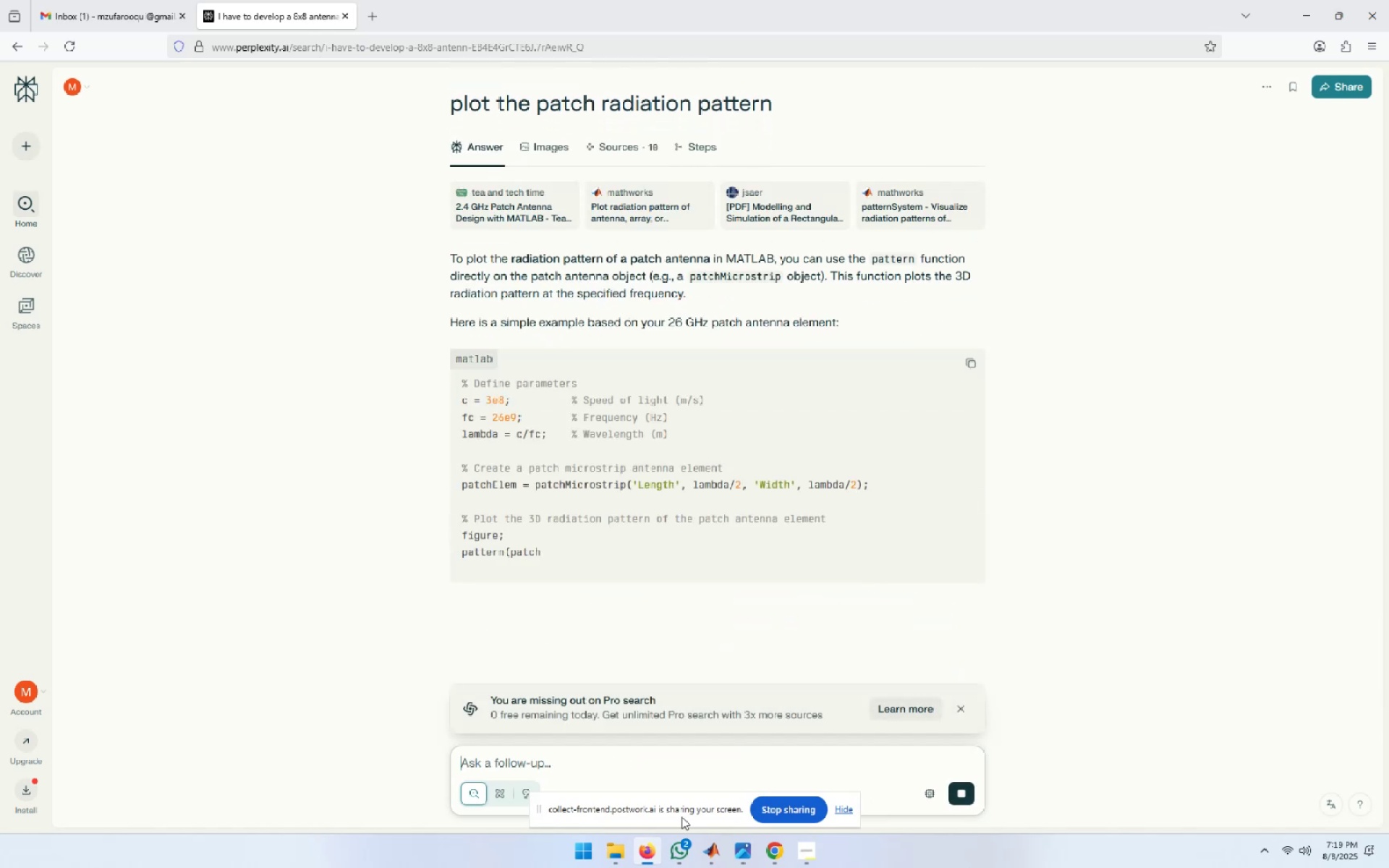 
key(Alt+AltLeft)
 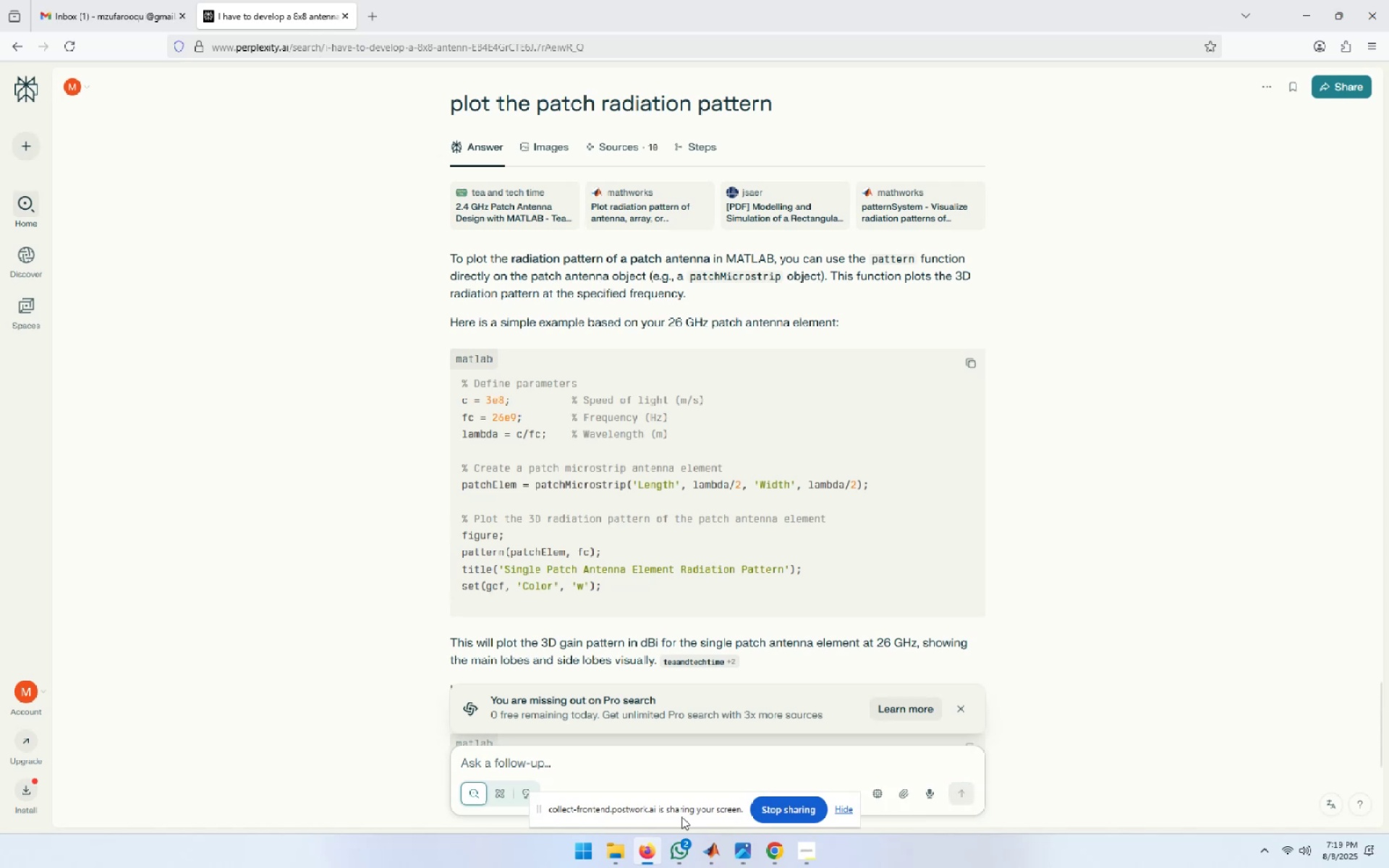 
key(Alt+Tab)
 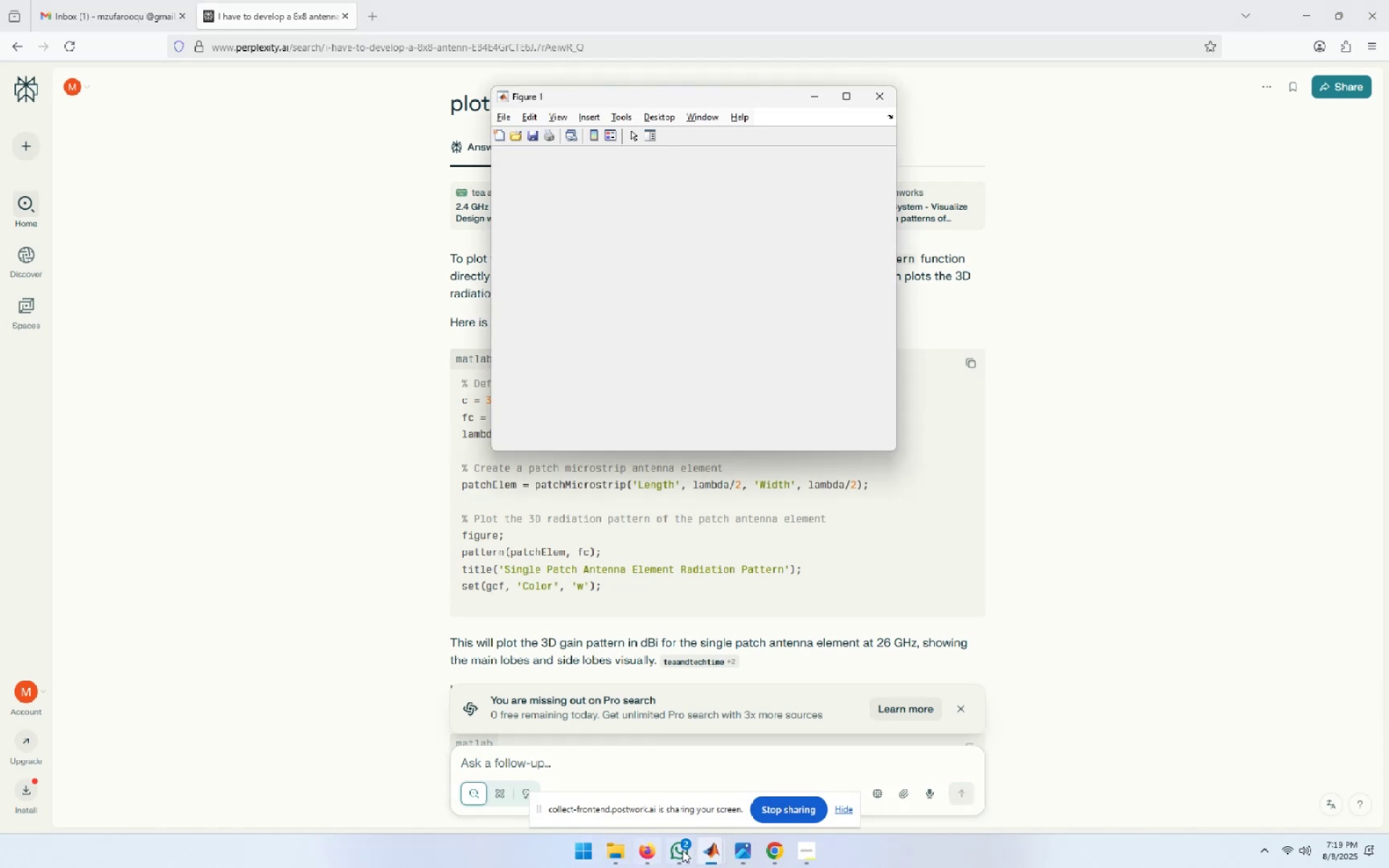 
left_click([715, 853])
 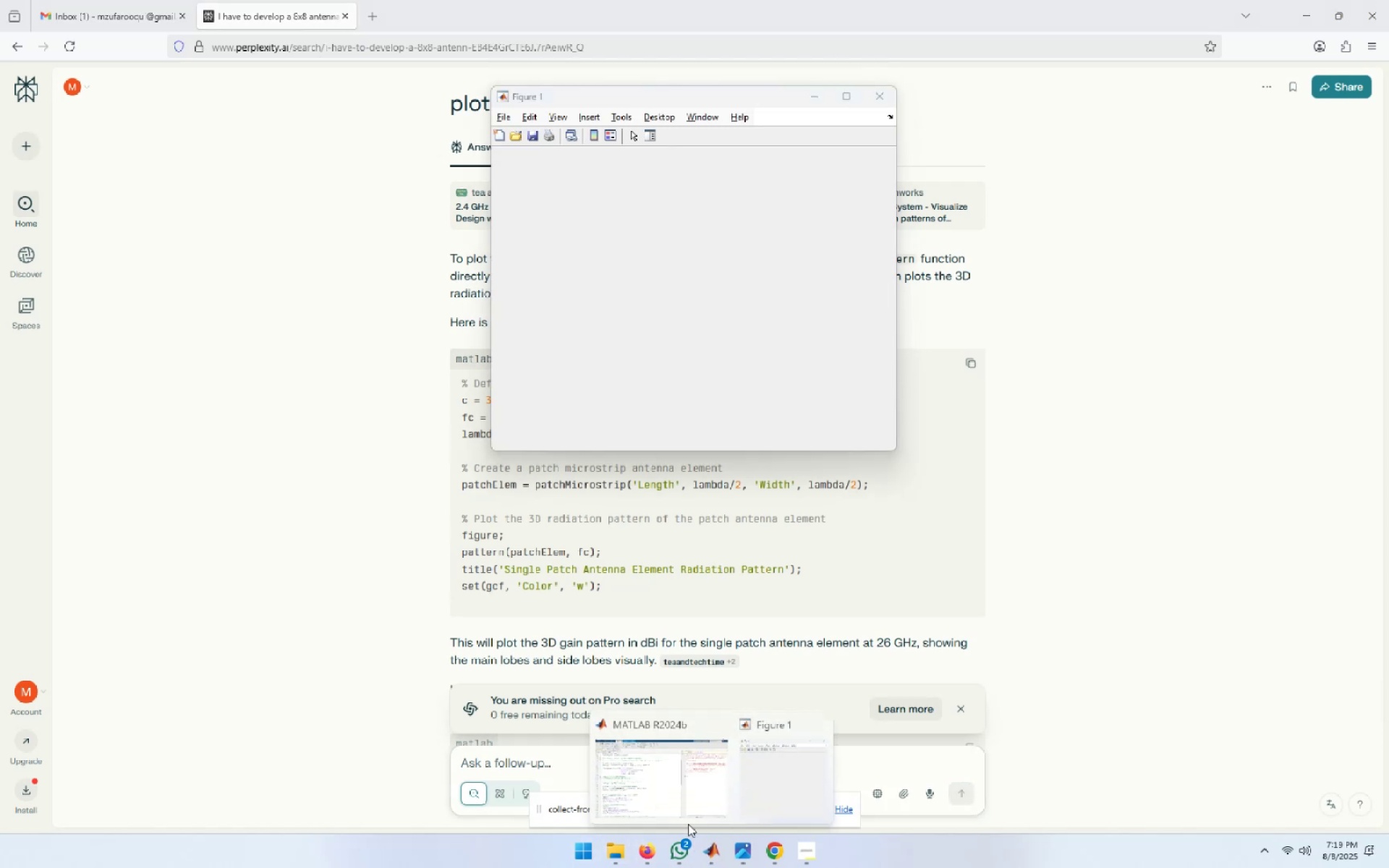 
left_click([634, 784])
 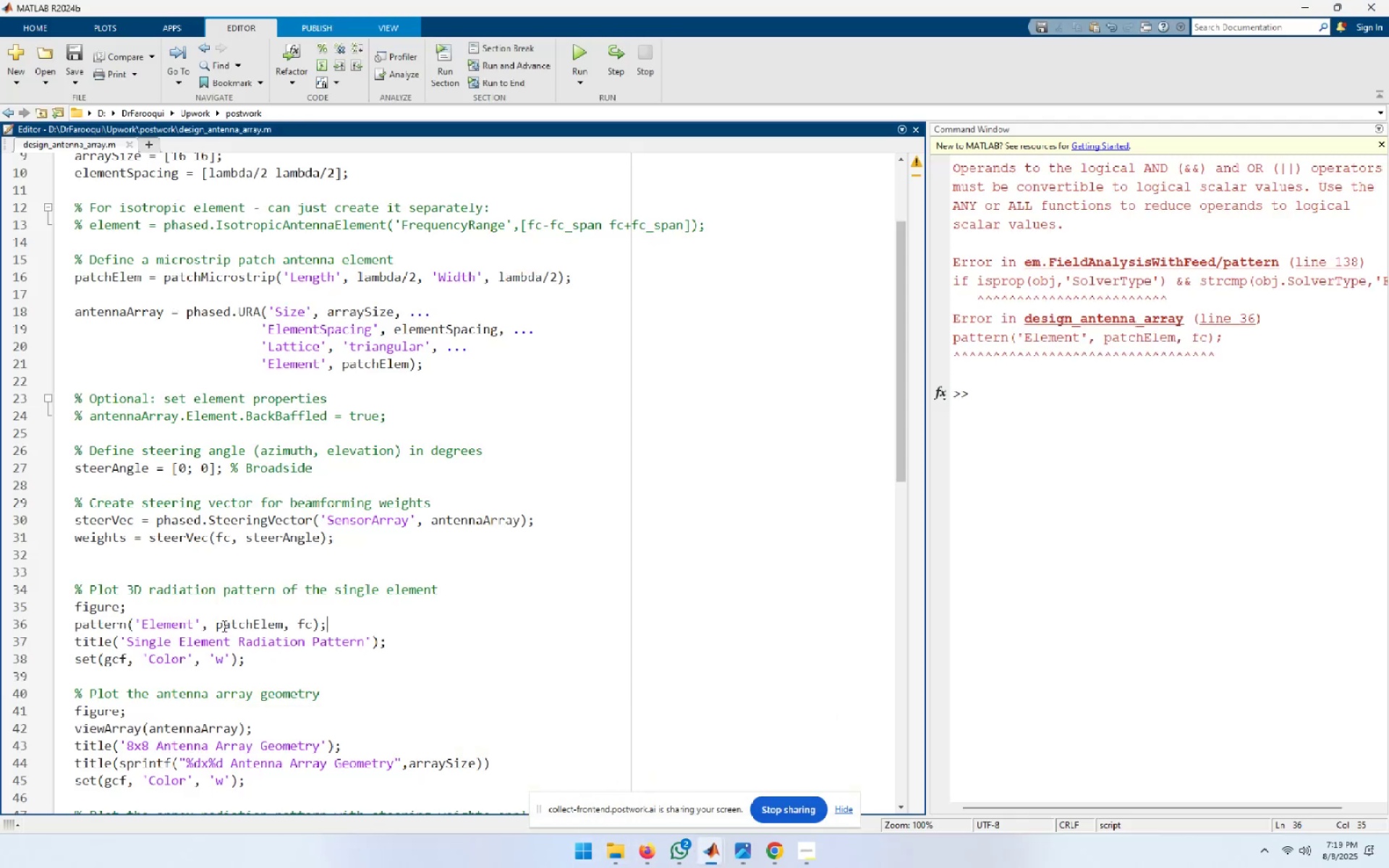 
left_click_drag(start_coordinate=[214, 624], to_coordinate=[137, 622])
 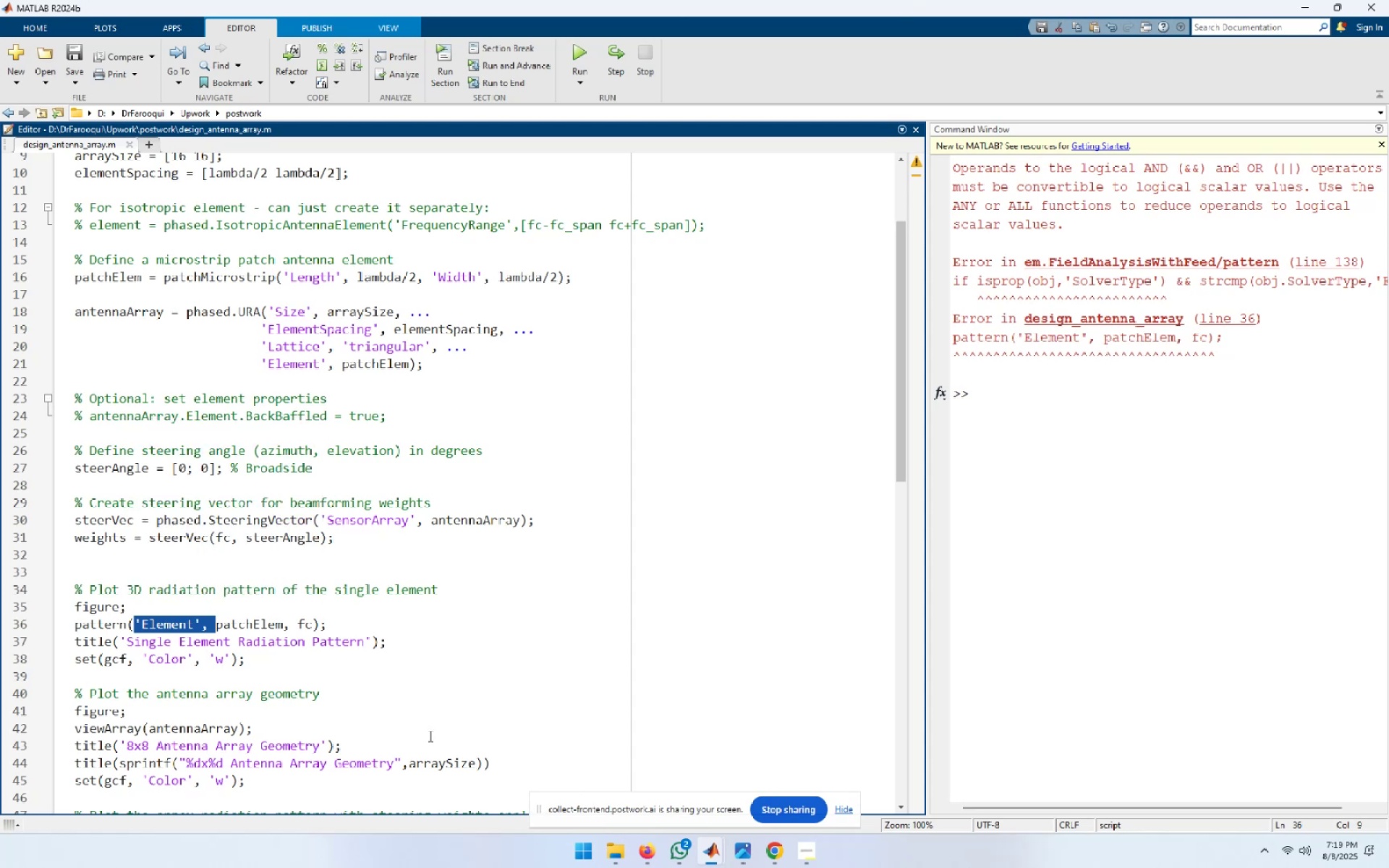 
key(Backspace)
 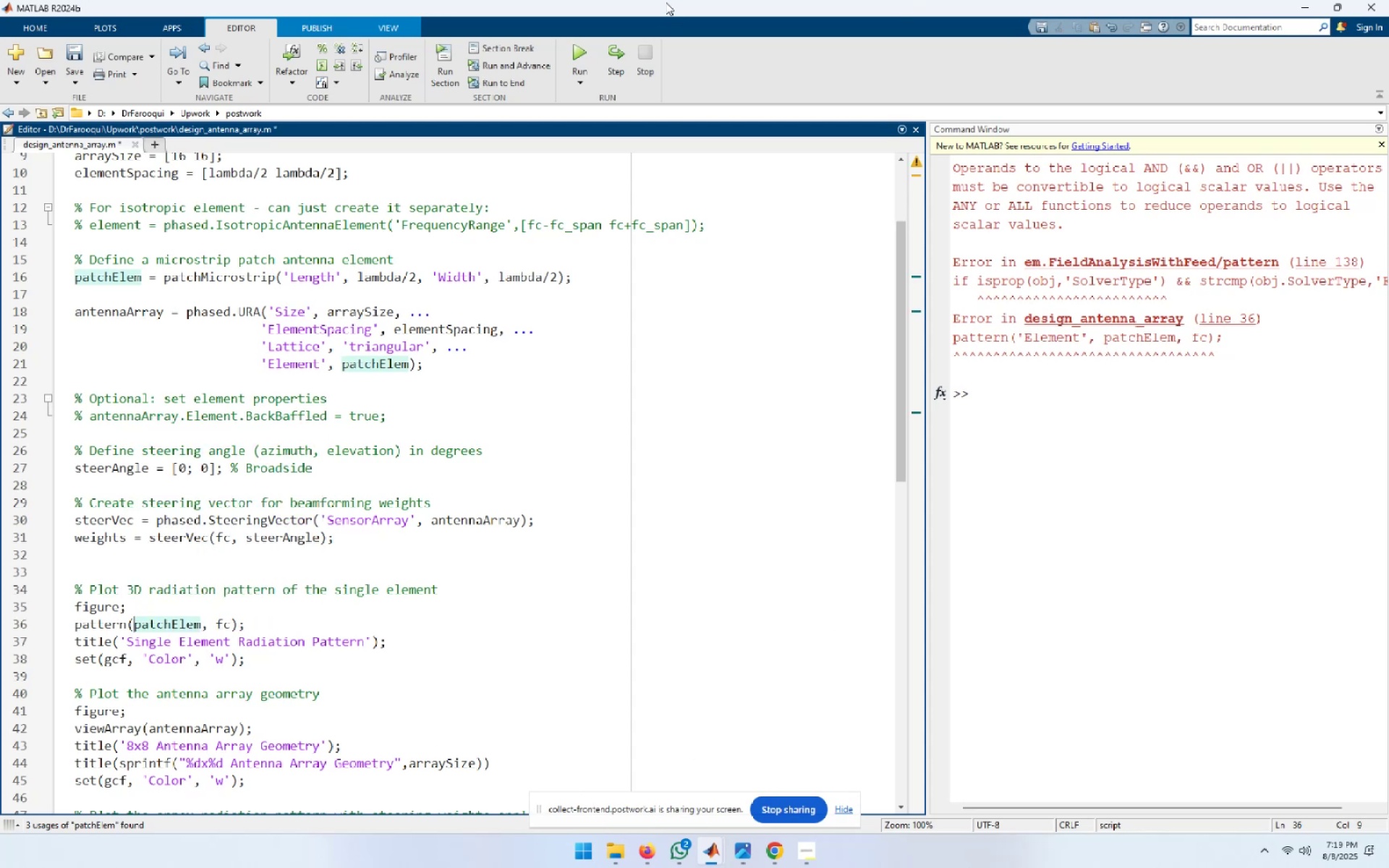 
left_click([572, 49])
 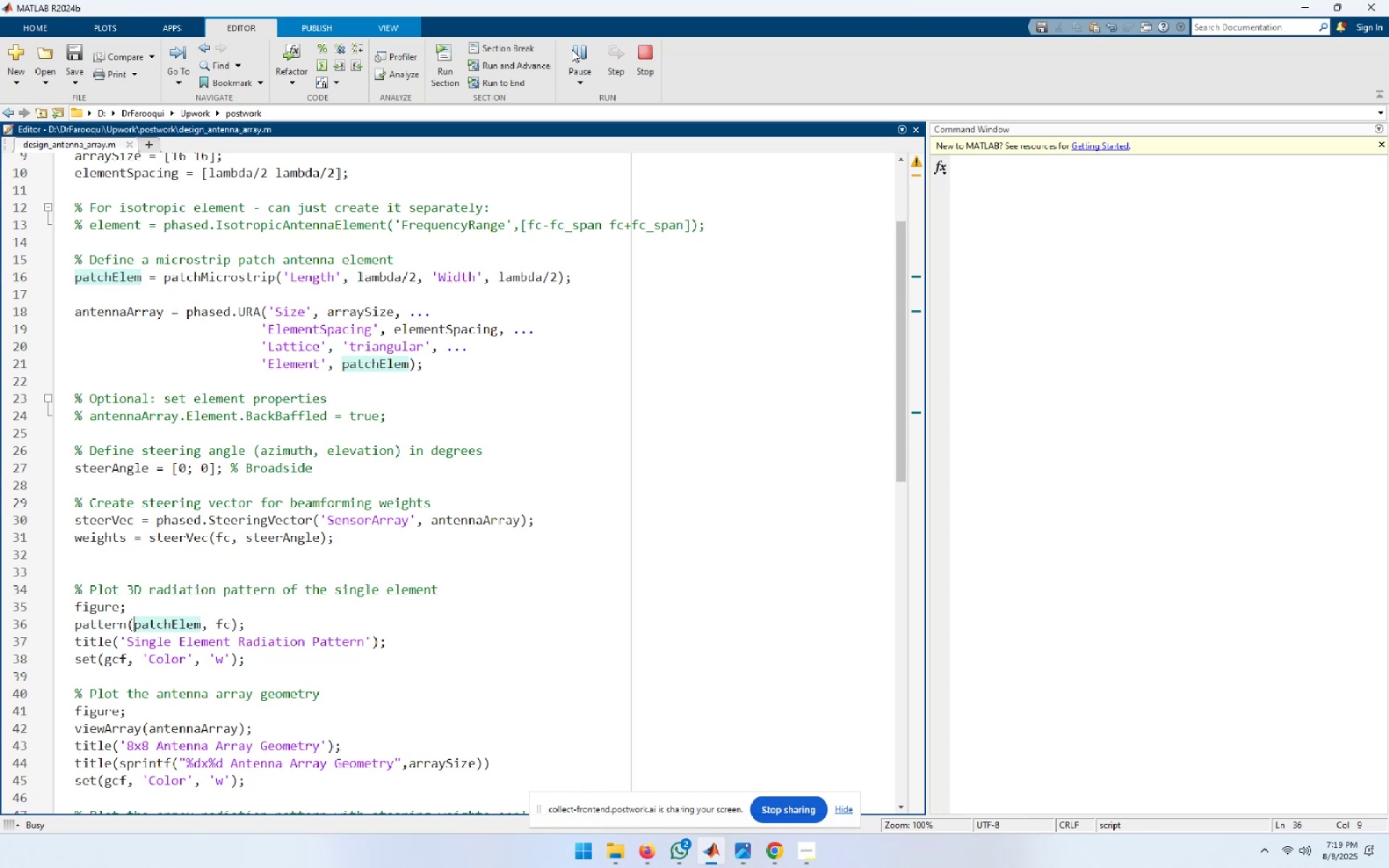 
wait(32.59)
 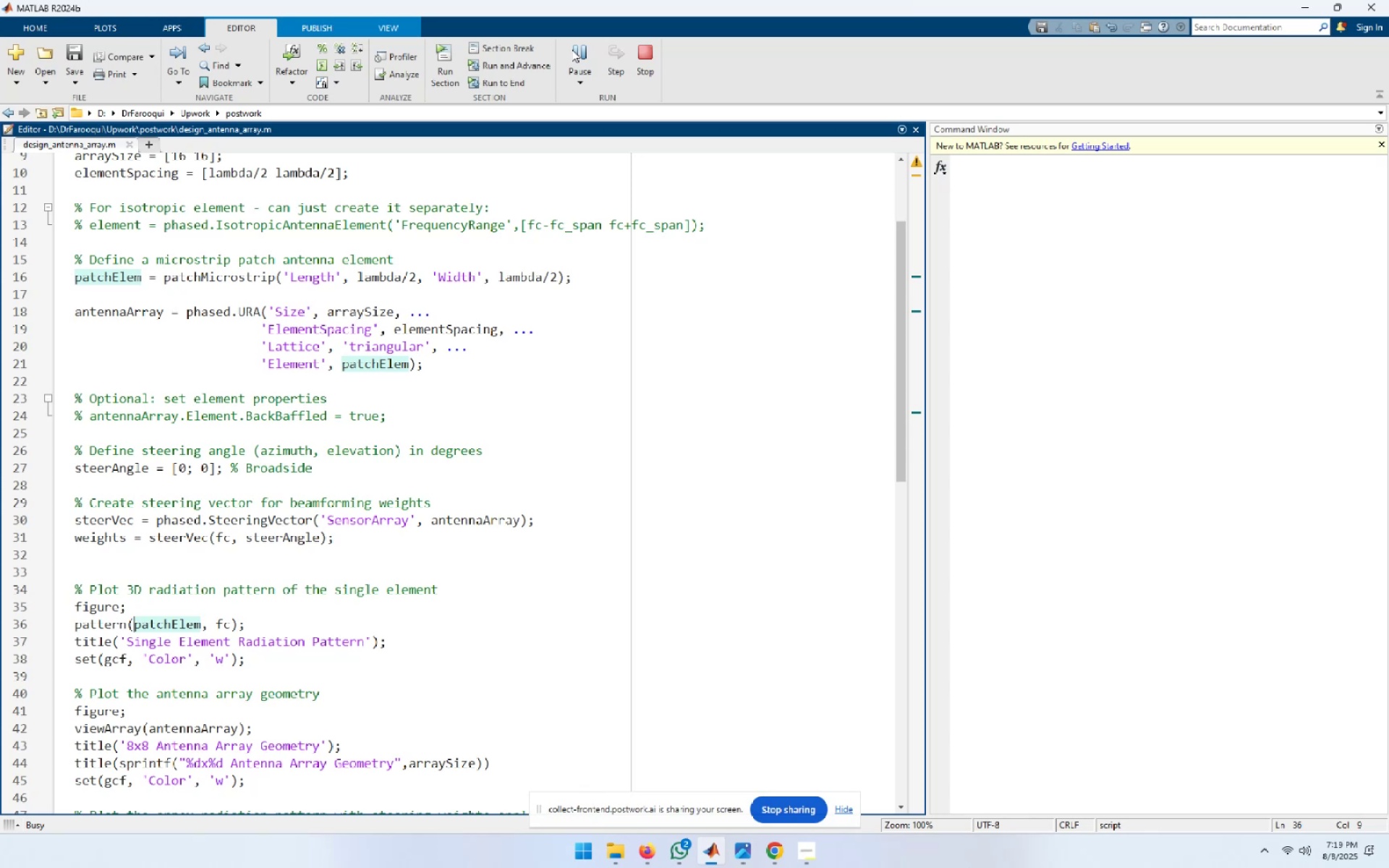 
left_click_drag(start_coordinate=[692, 93], to_coordinate=[1113, 93])
 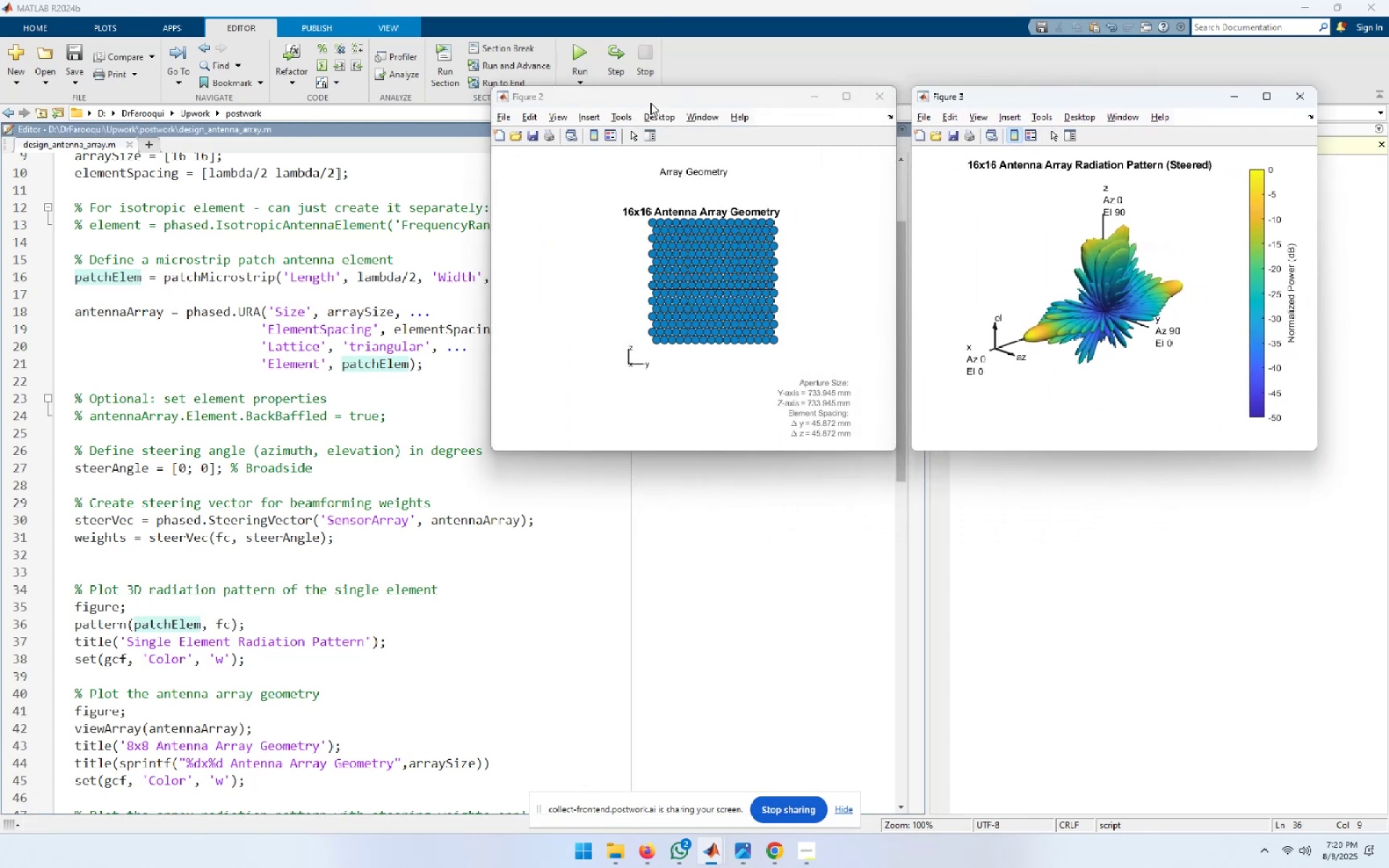 
left_click_drag(start_coordinate=[649, 96], to_coordinate=[944, 438])
 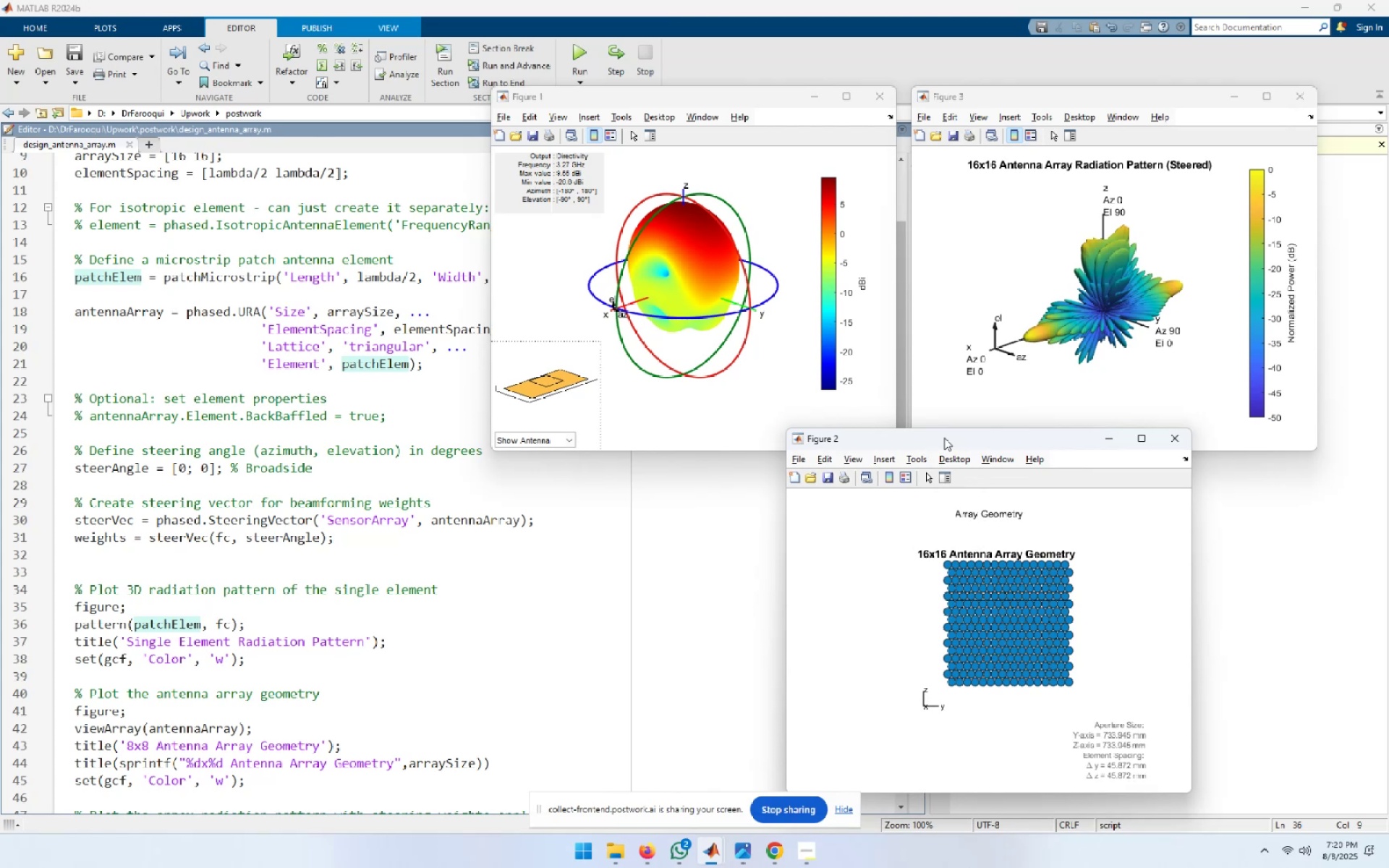 
wait(19.2)
 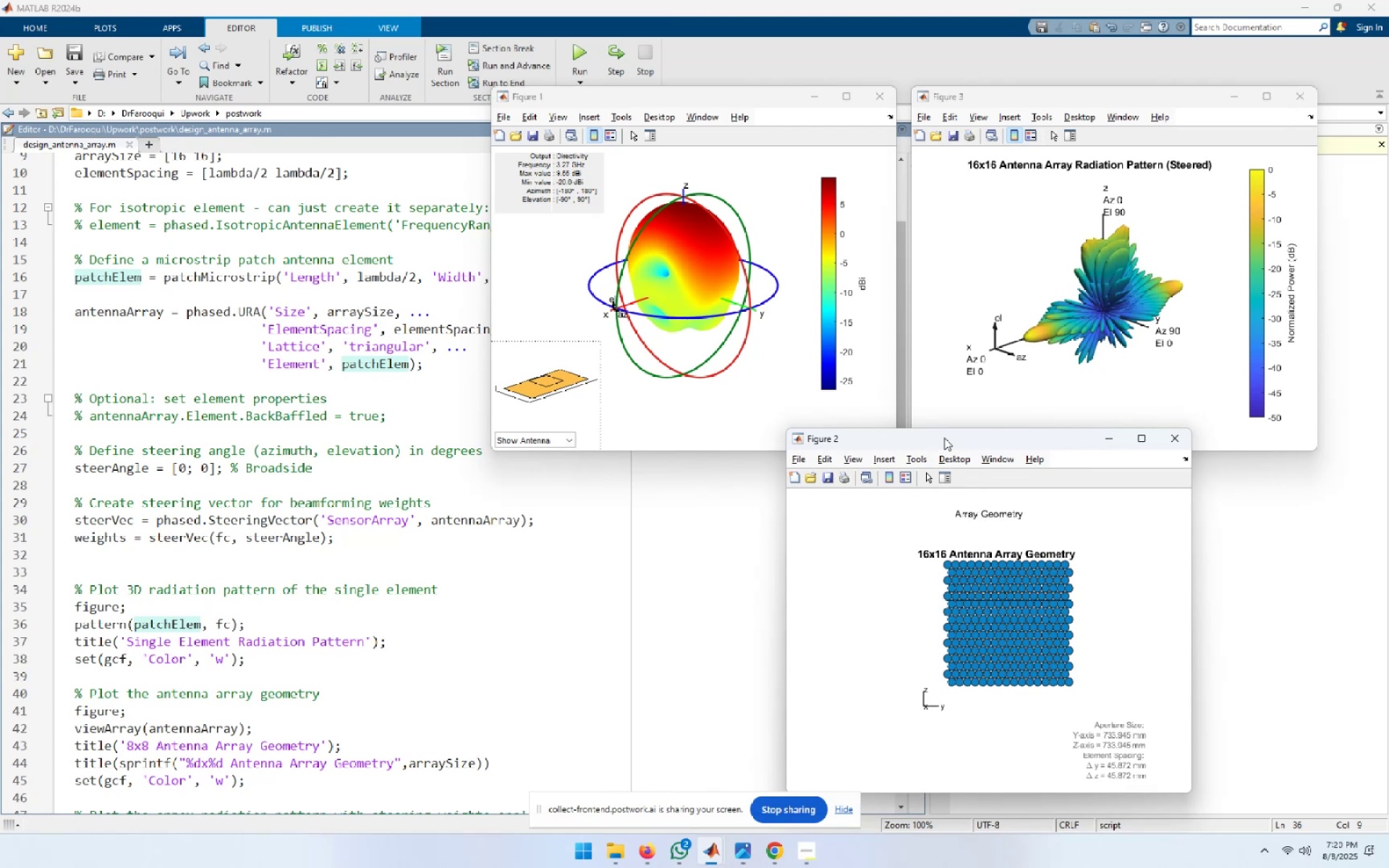 
key(Alt+AltLeft)
 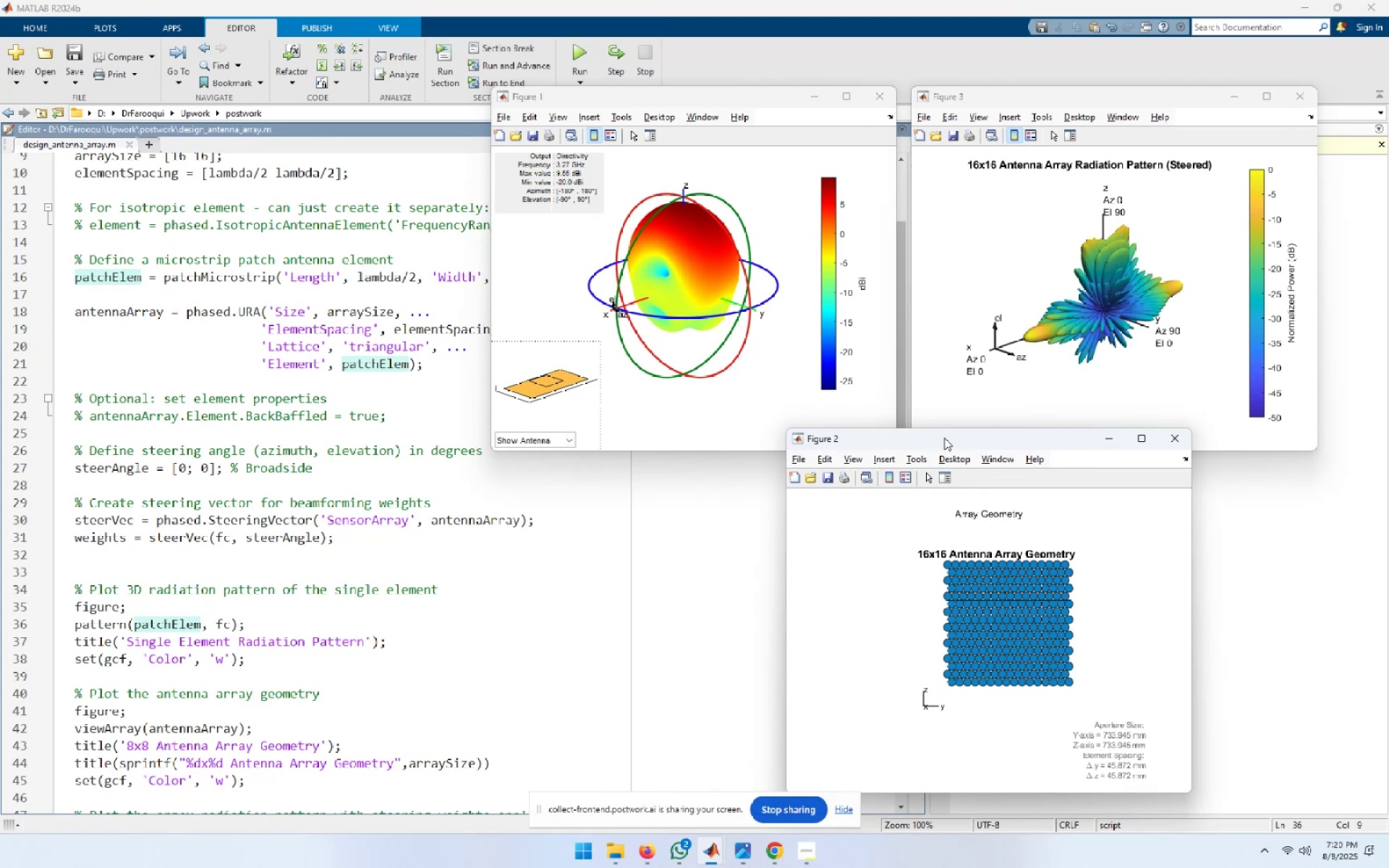 
key(Alt+Tab)
 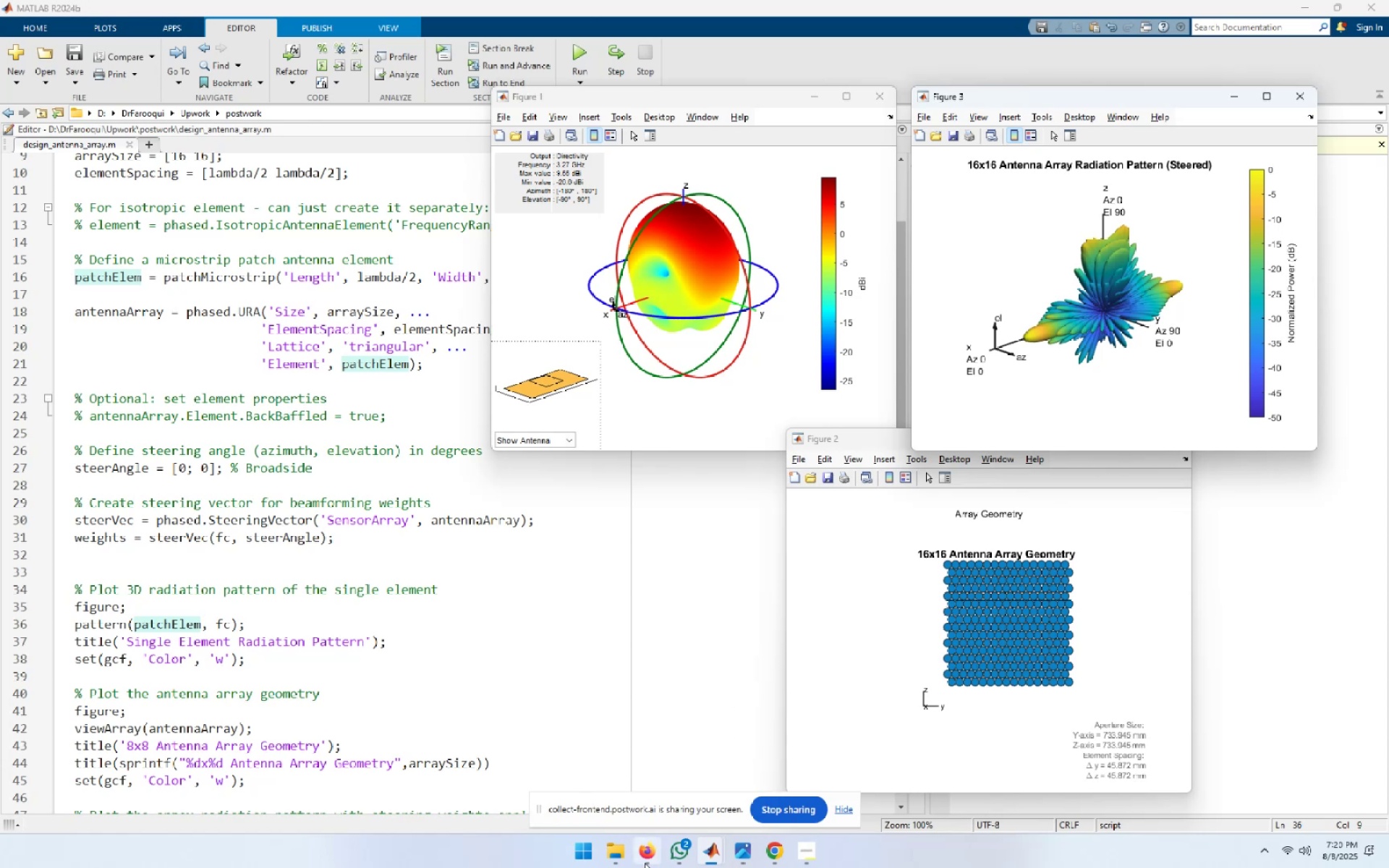 
left_click([644, 856])
 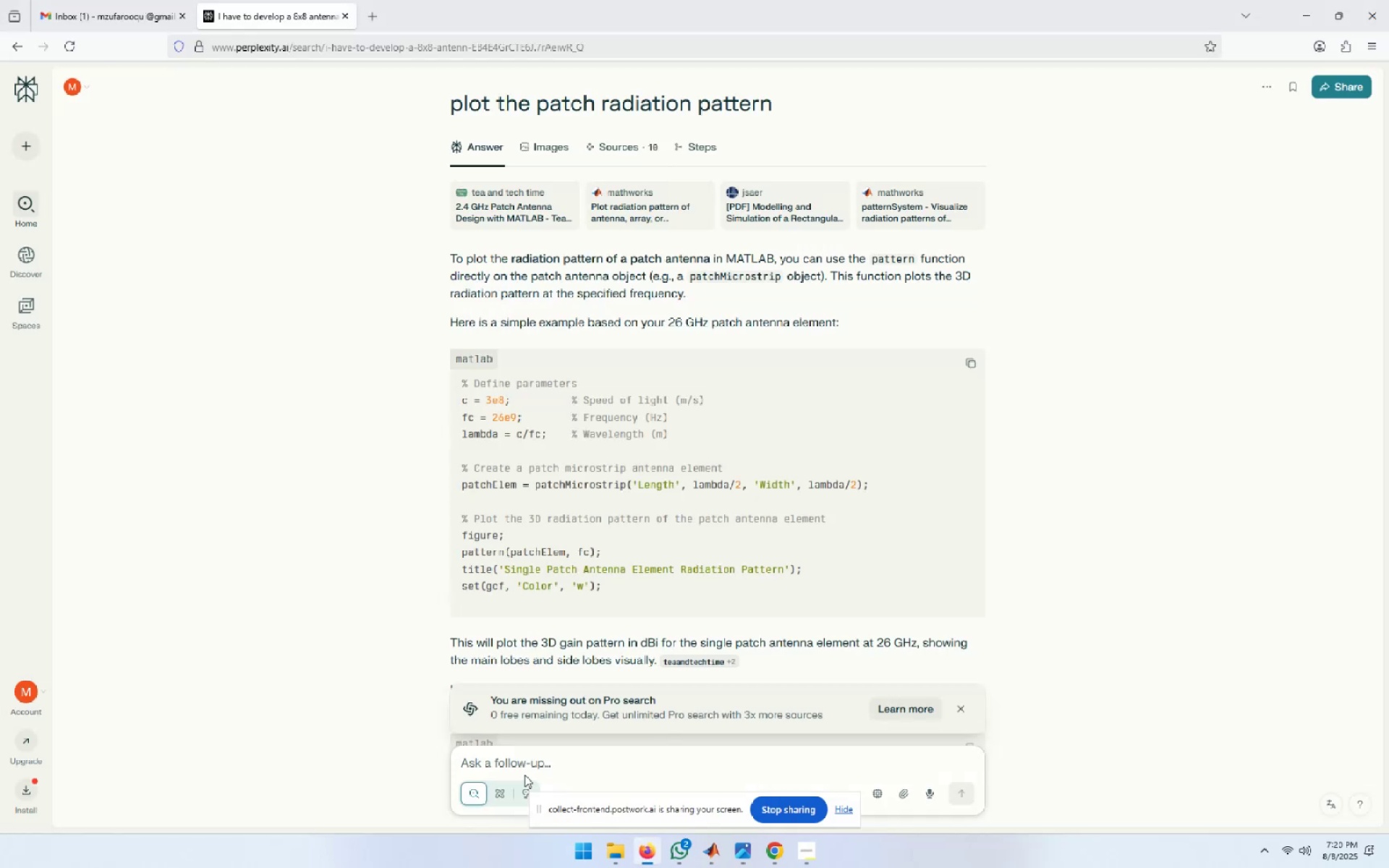 
left_click([522, 763])
 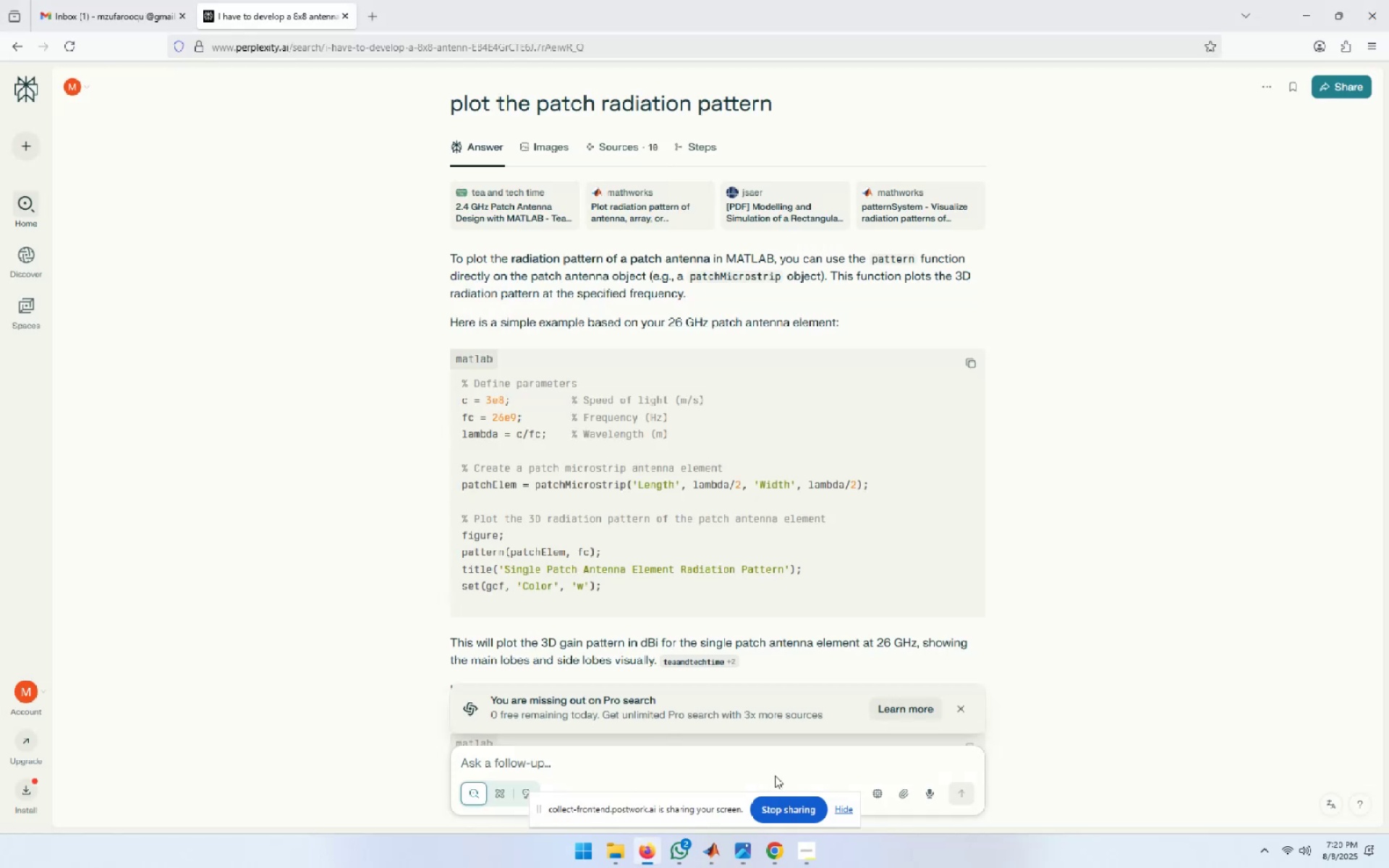 
type(radiate the patch in the x direction becasue )
key(Backspace)
key(Backspace)
key(Backspace)
key(Backspace)
key(Backspace)
type(ause array is radiating in x direction)
 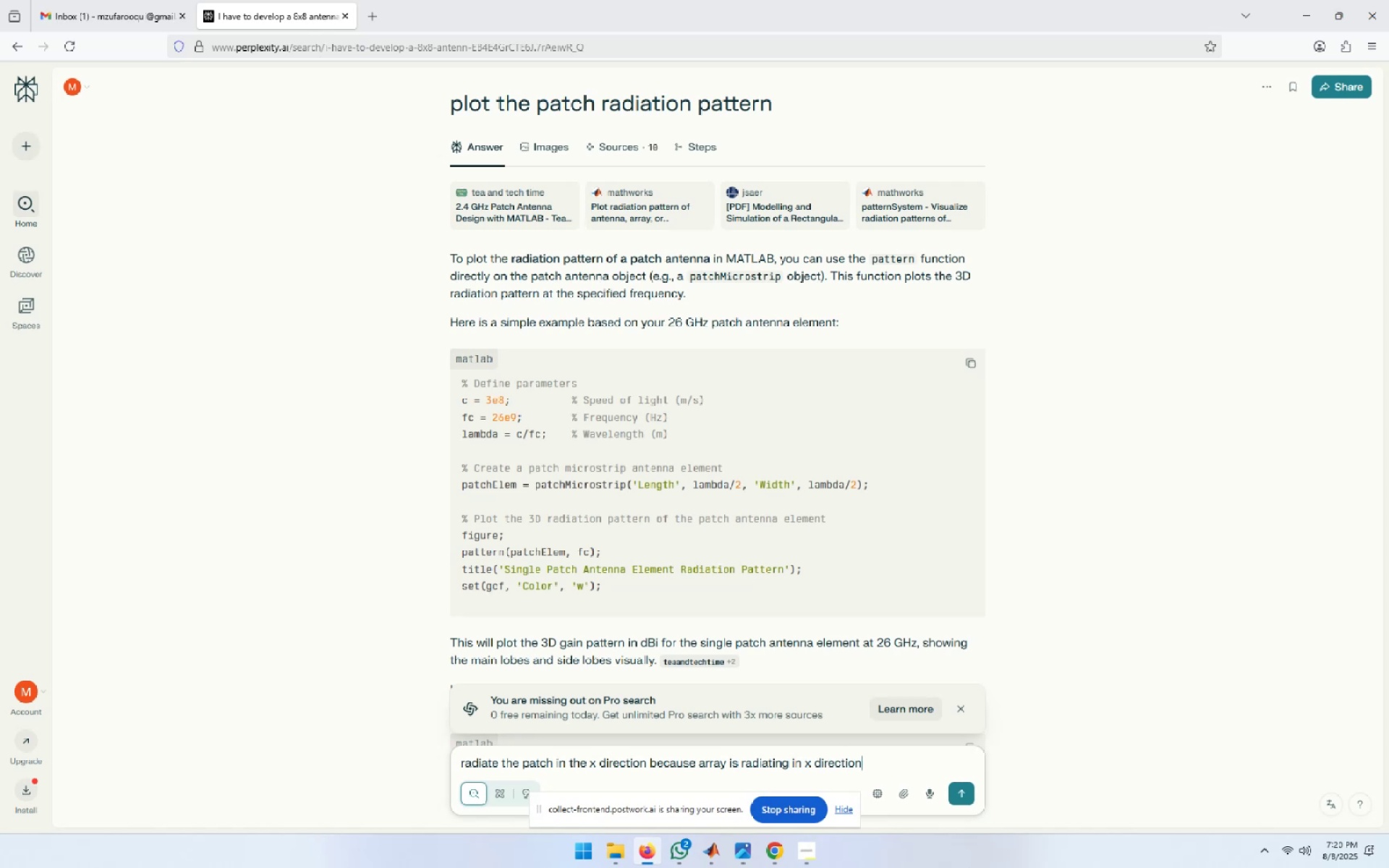 
key(Enter)
 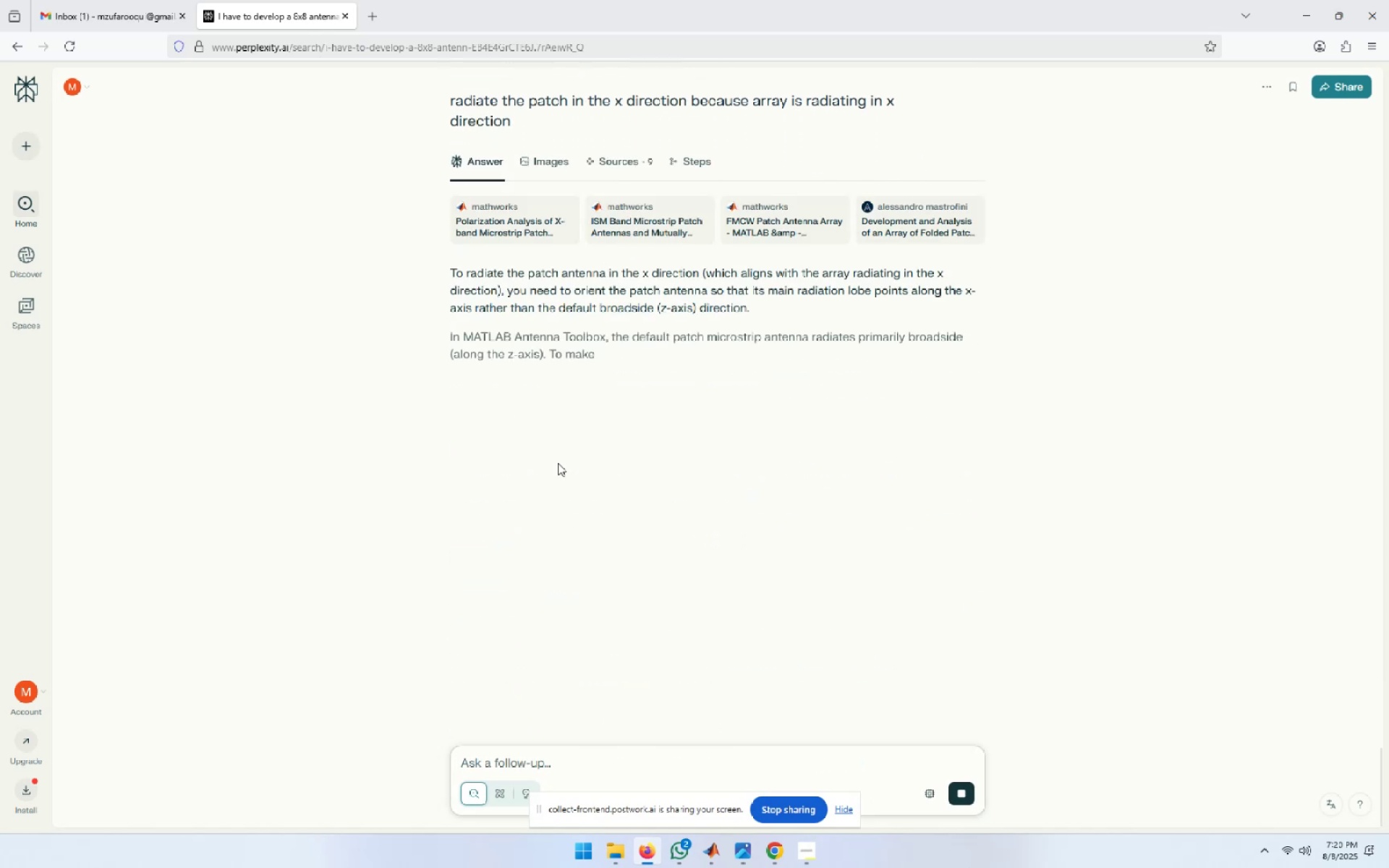 
wait(10.96)
 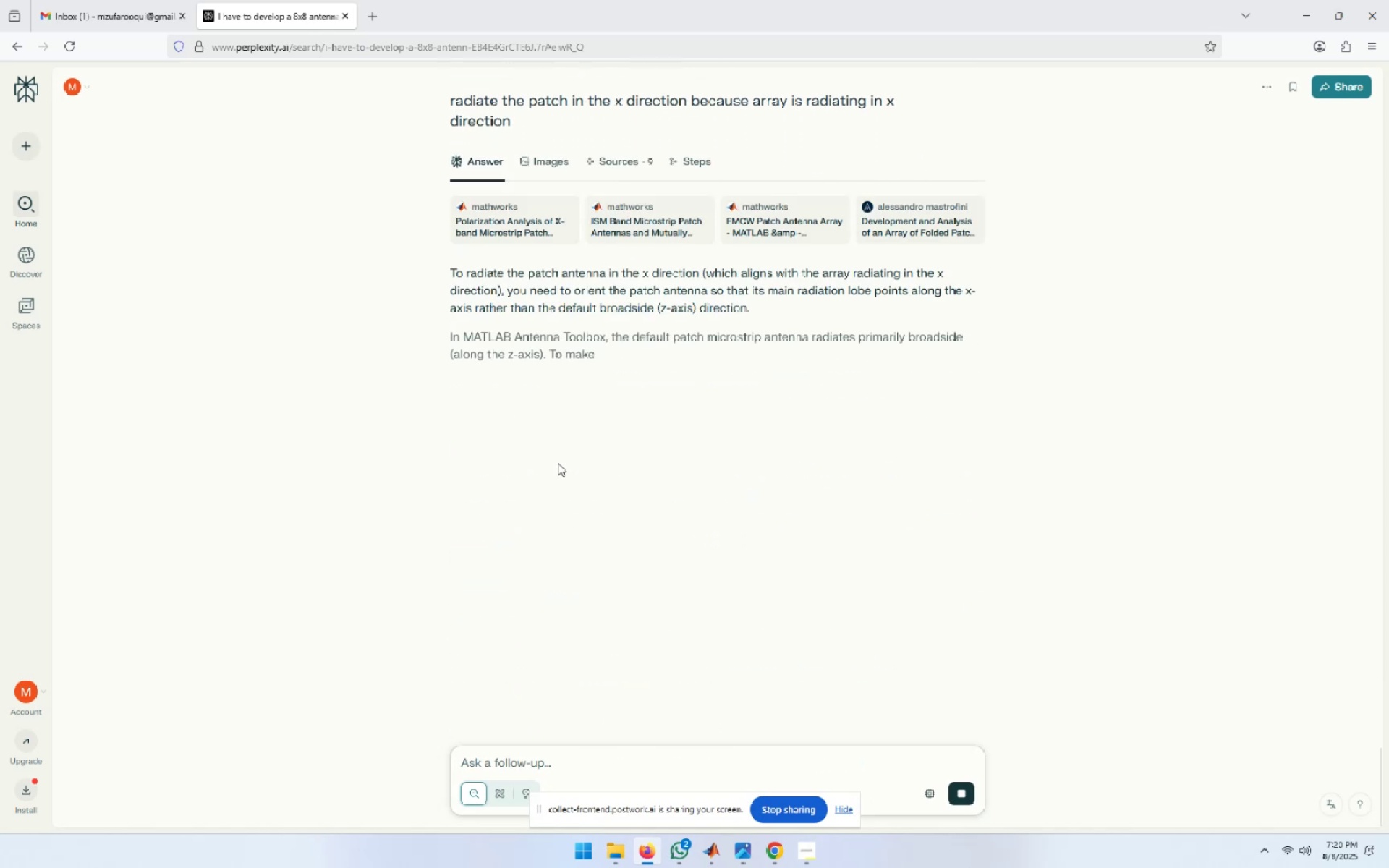 
scroll: coordinate [558, 463], scroll_direction: down, amount: 2.0
 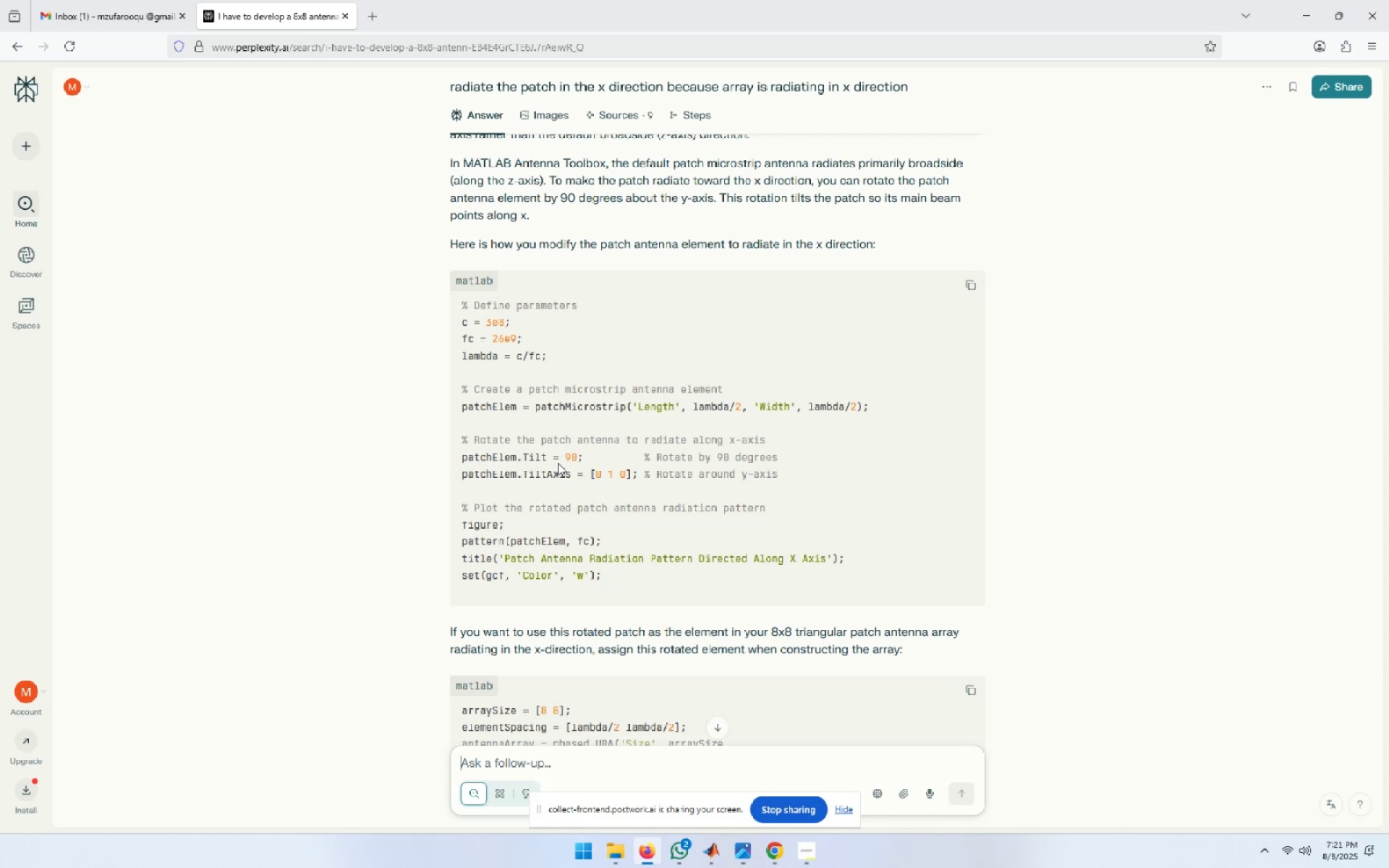 
wait(13.37)
 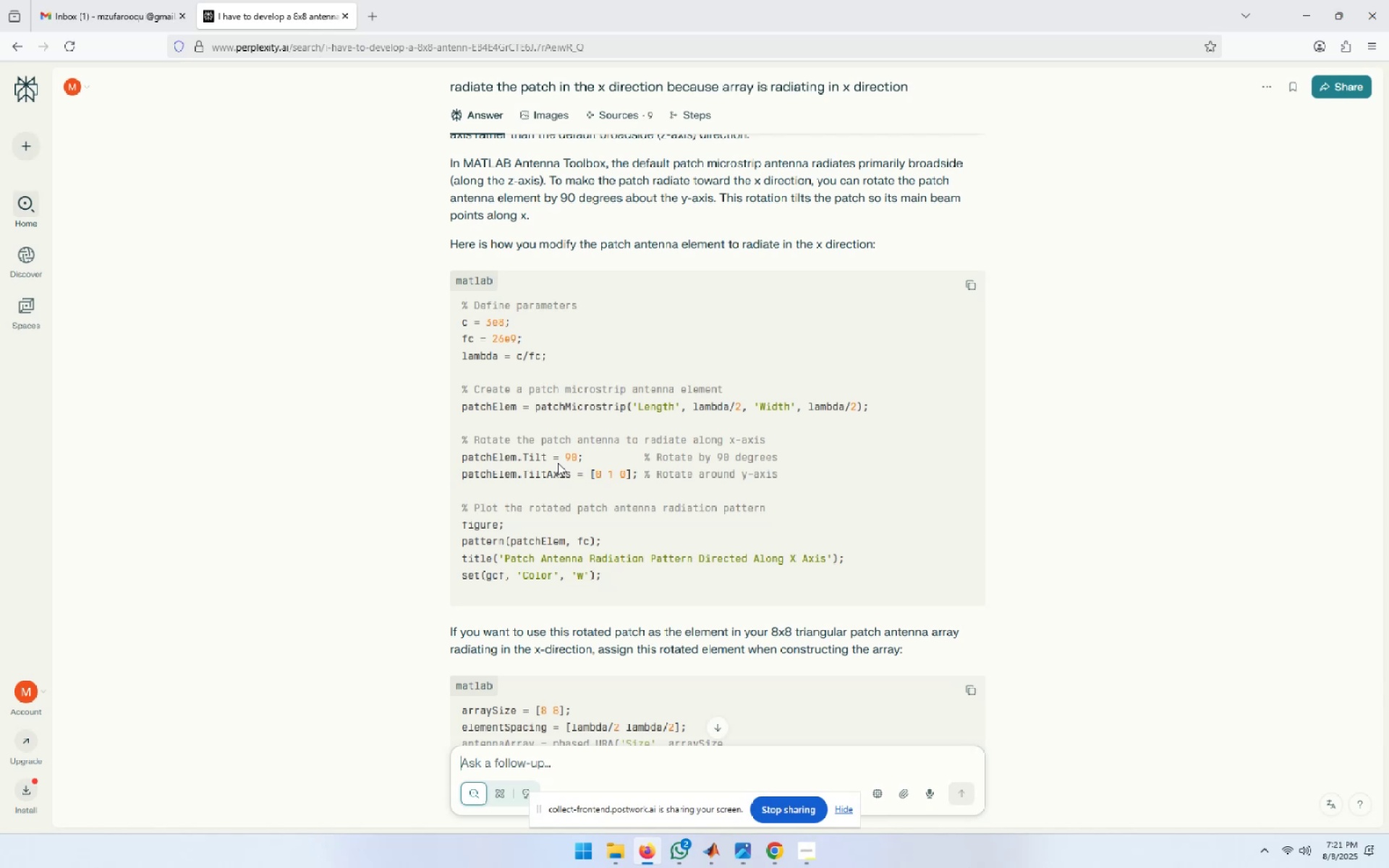 
left_click_drag(start_coordinate=[462, 441], to_coordinate=[780, 491])
 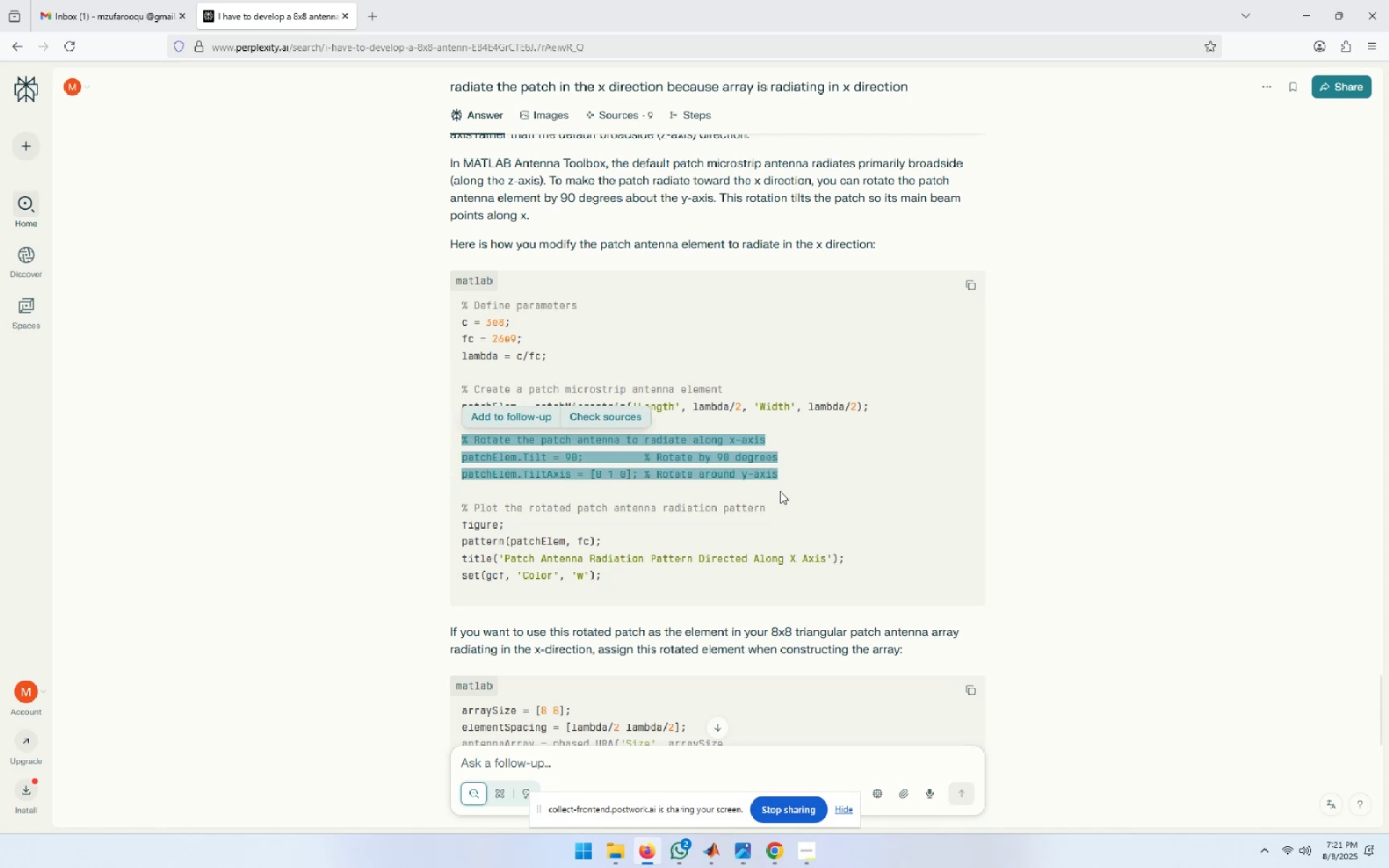 
key(Control+C)
 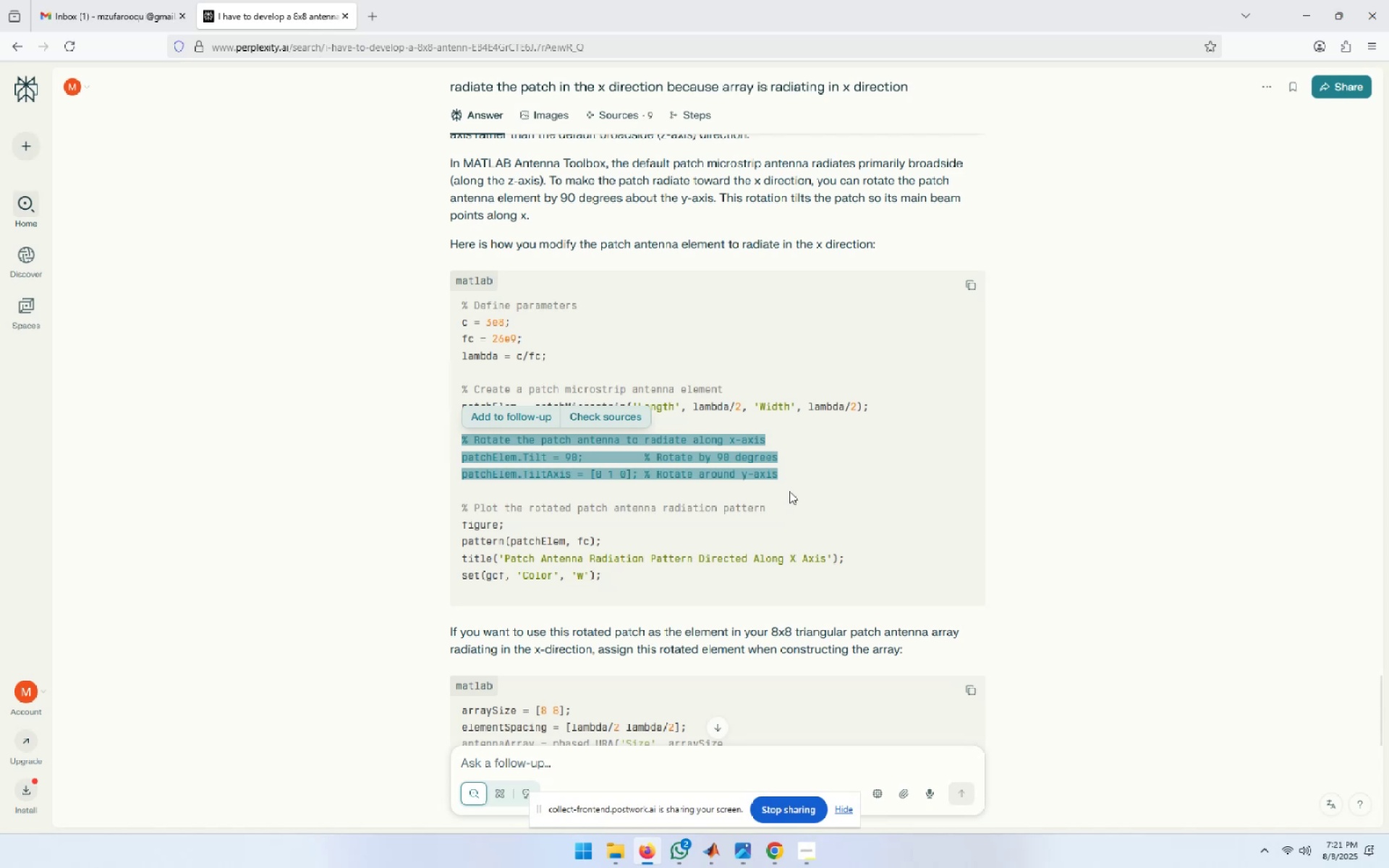 
scroll: coordinate [817, 495], scroll_direction: down, amount: 3.0
 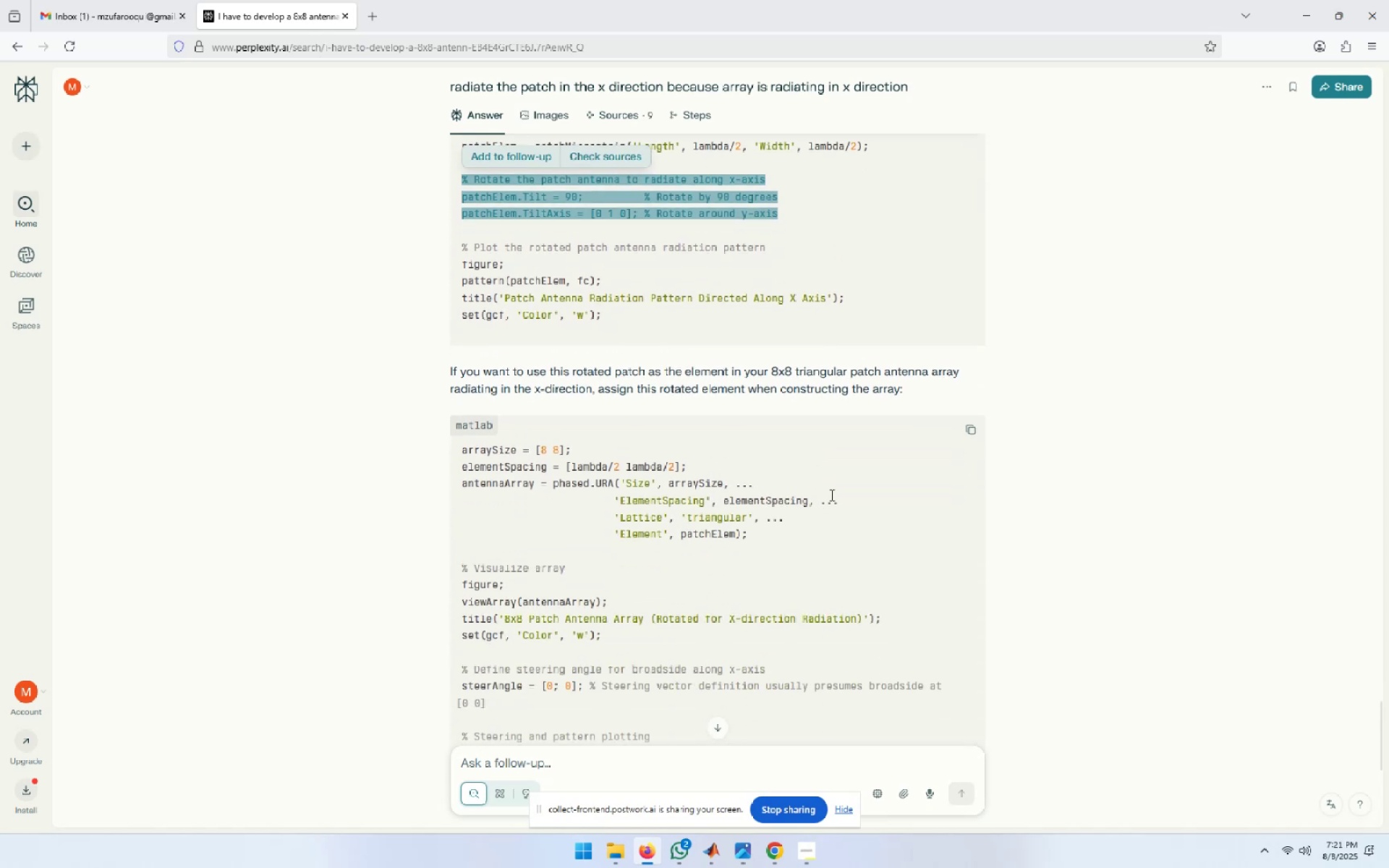 
left_click([1311, 17])
 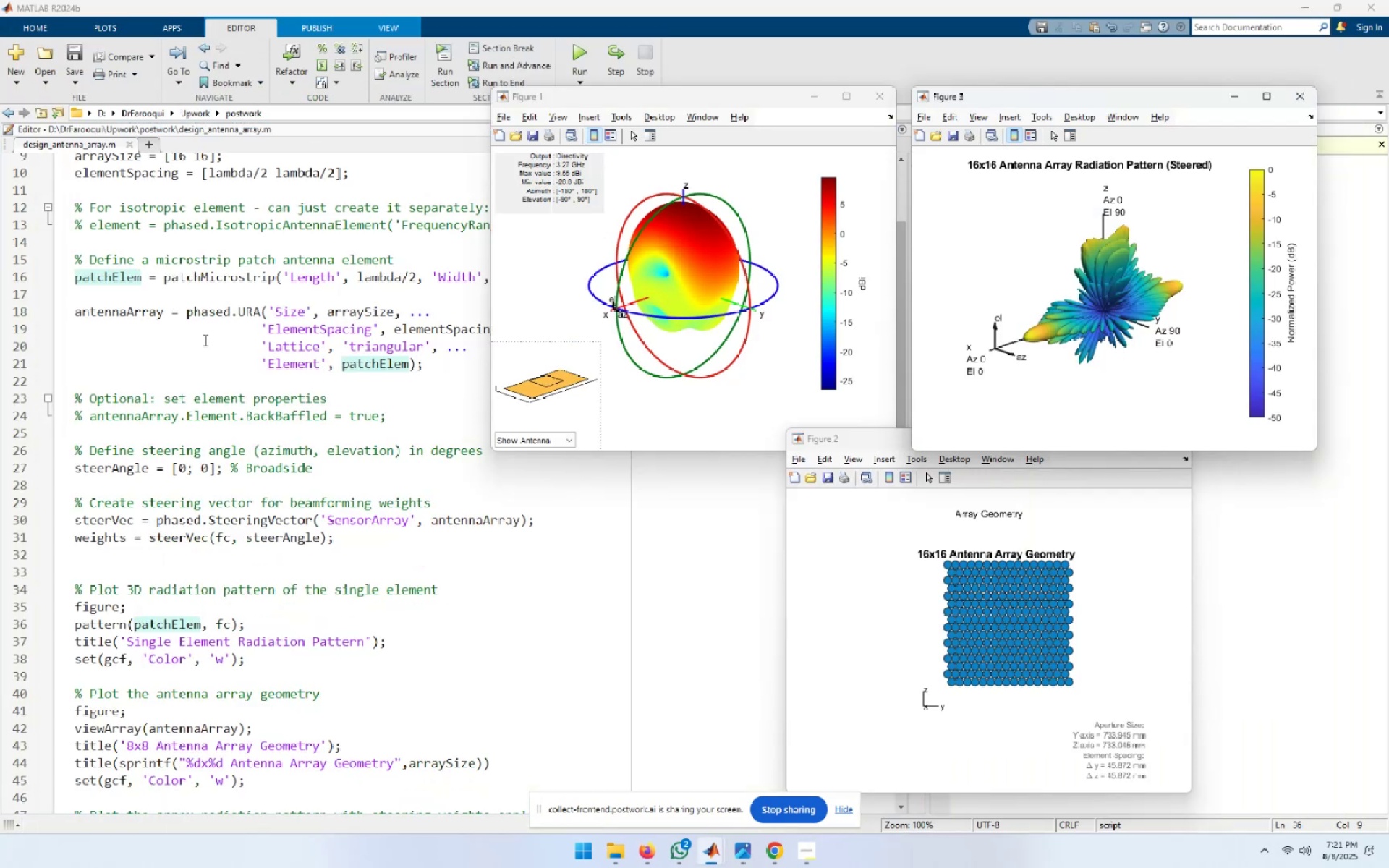 
left_click([177, 278])
 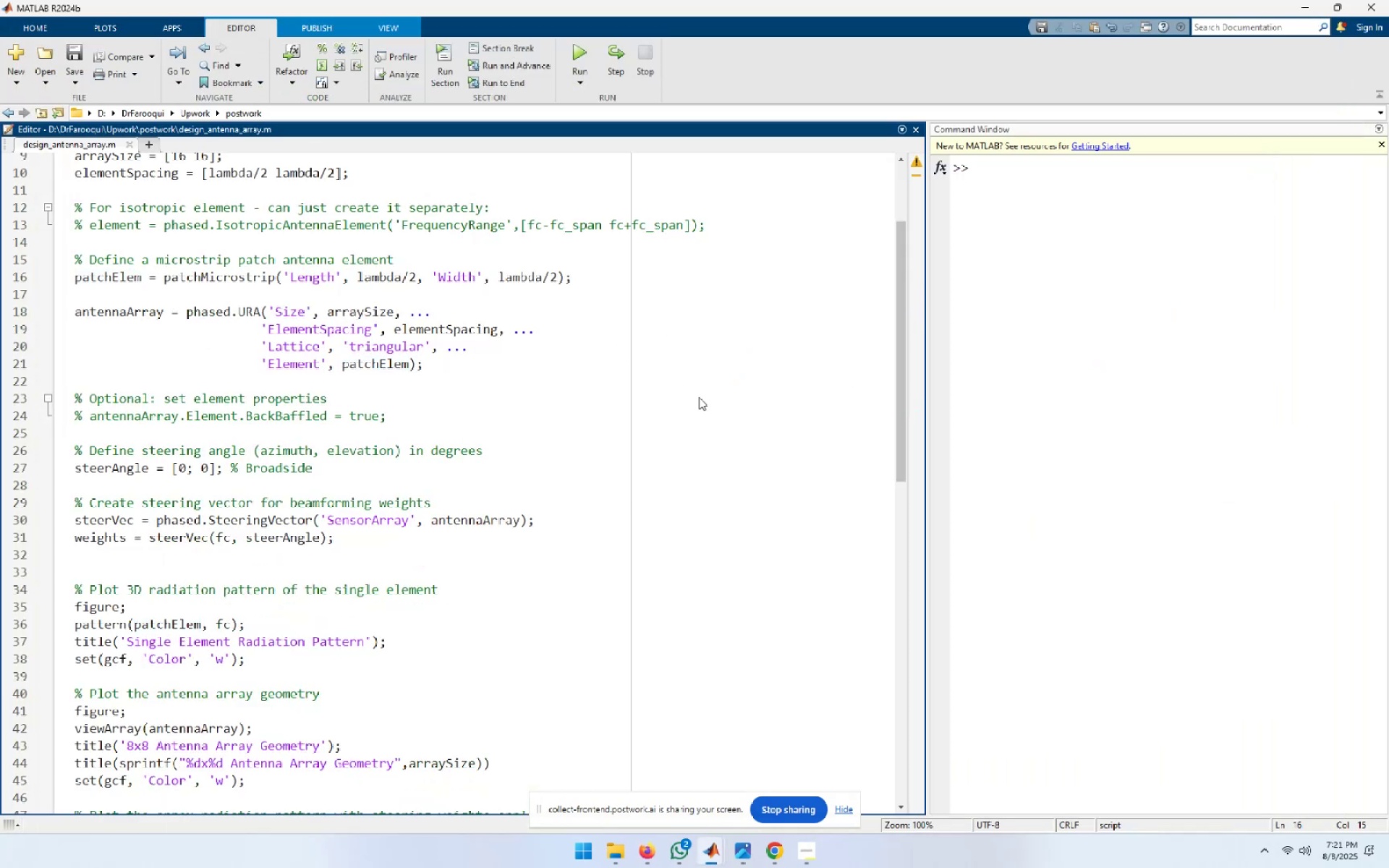 
key(End)
 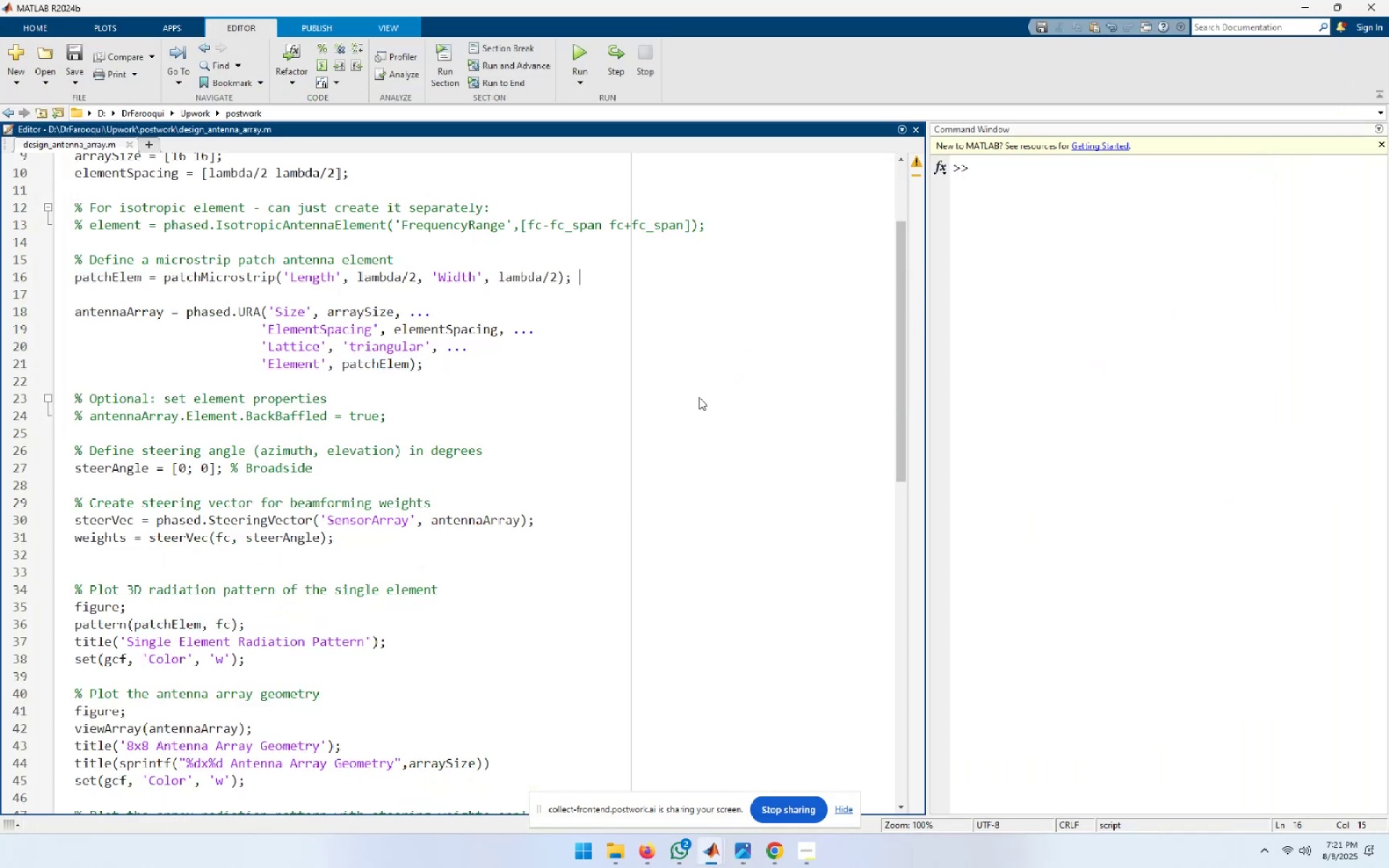 
key(NumpadEnter)
 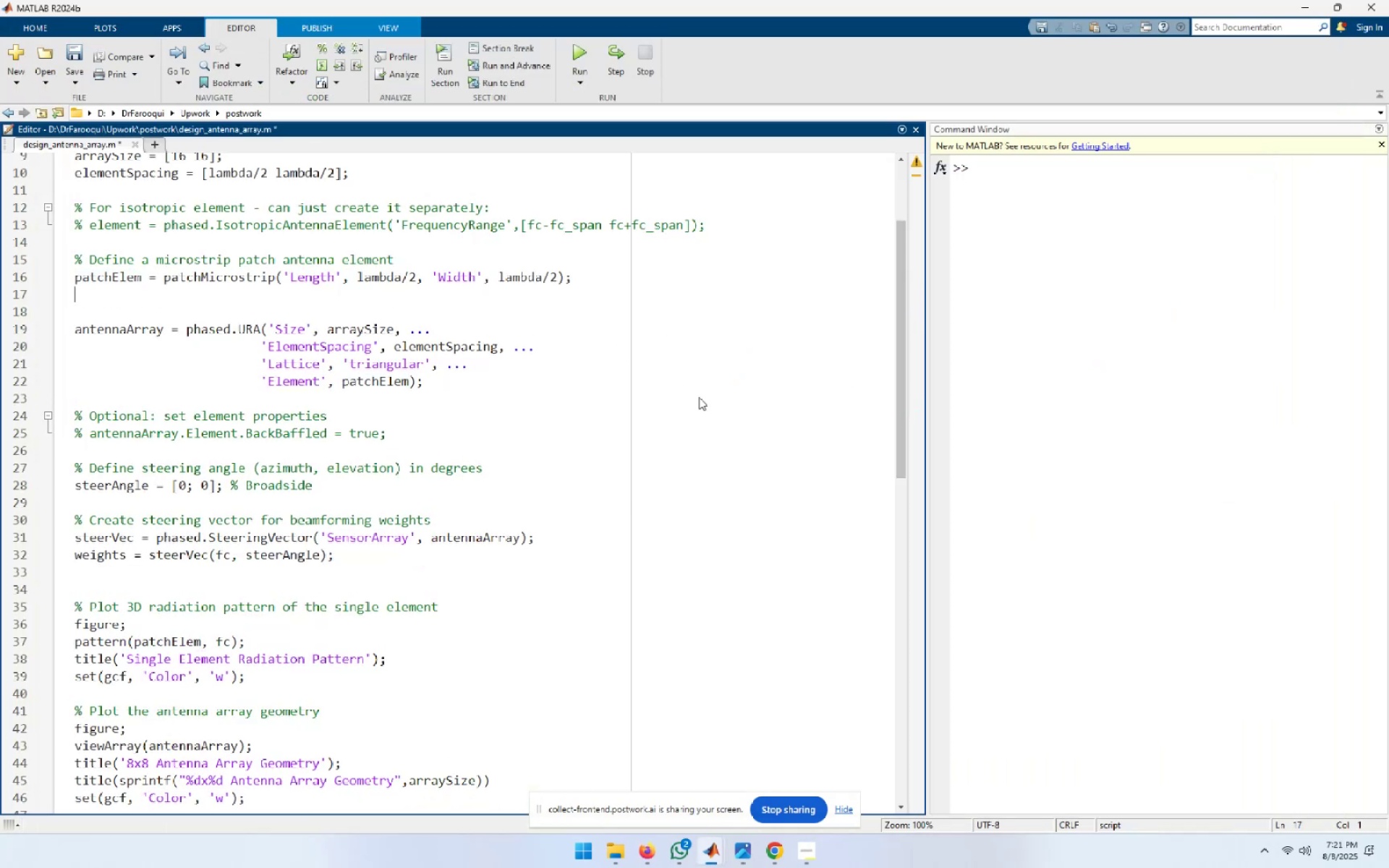 
key(Control+ControlLeft)
 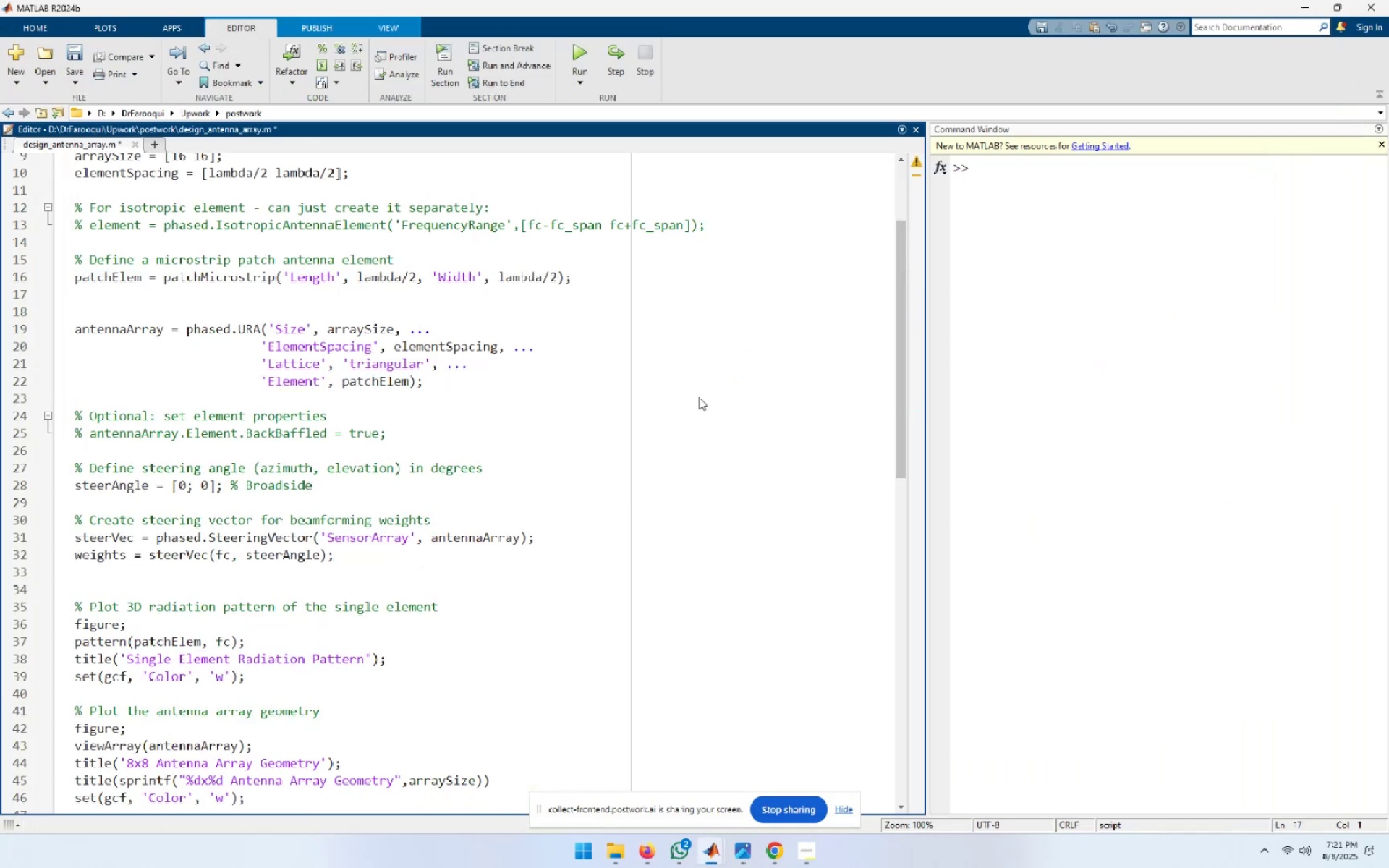 
key(NumpadEnter)
 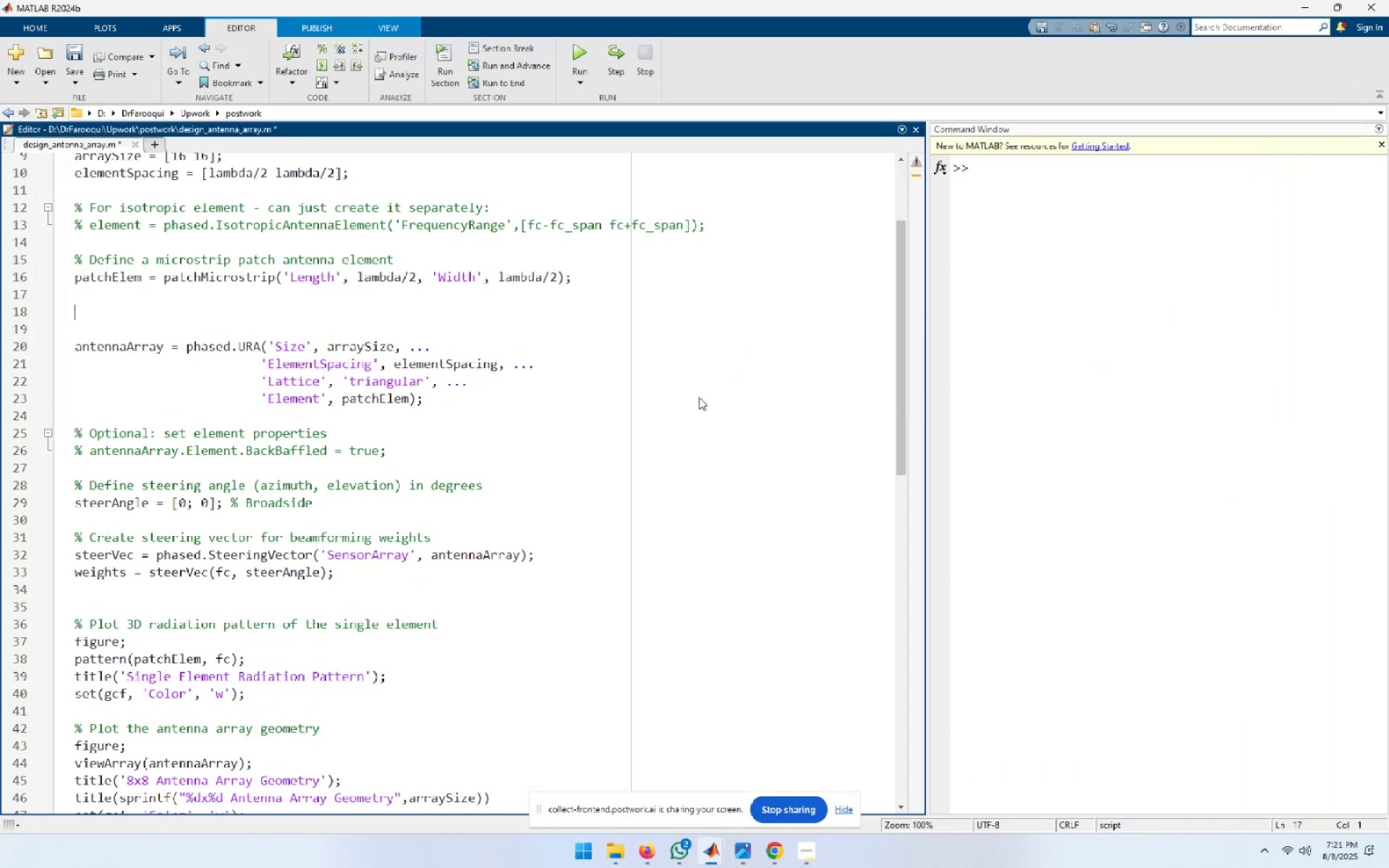 
key(Control+ControlLeft)
 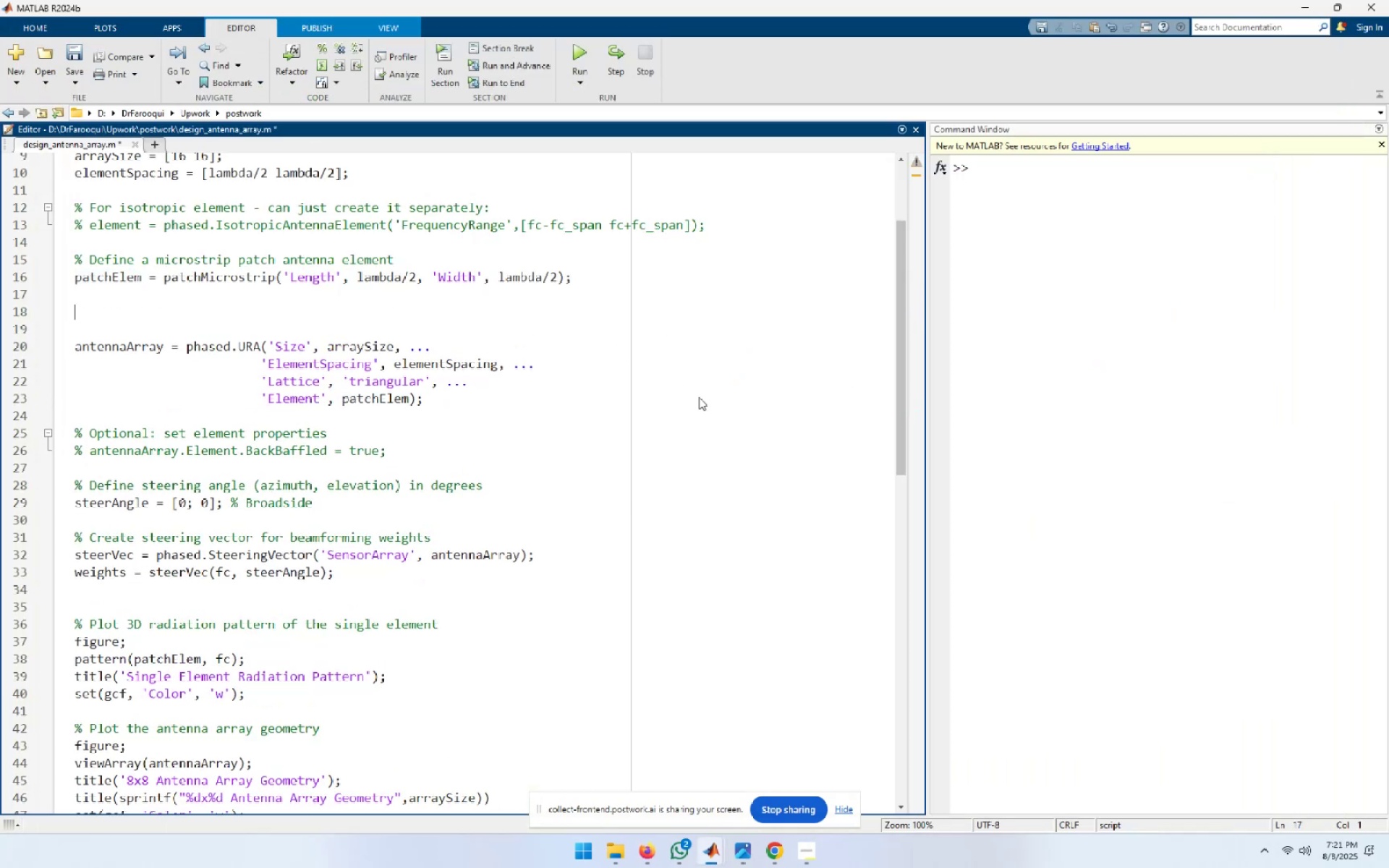 
key(Control+V)
 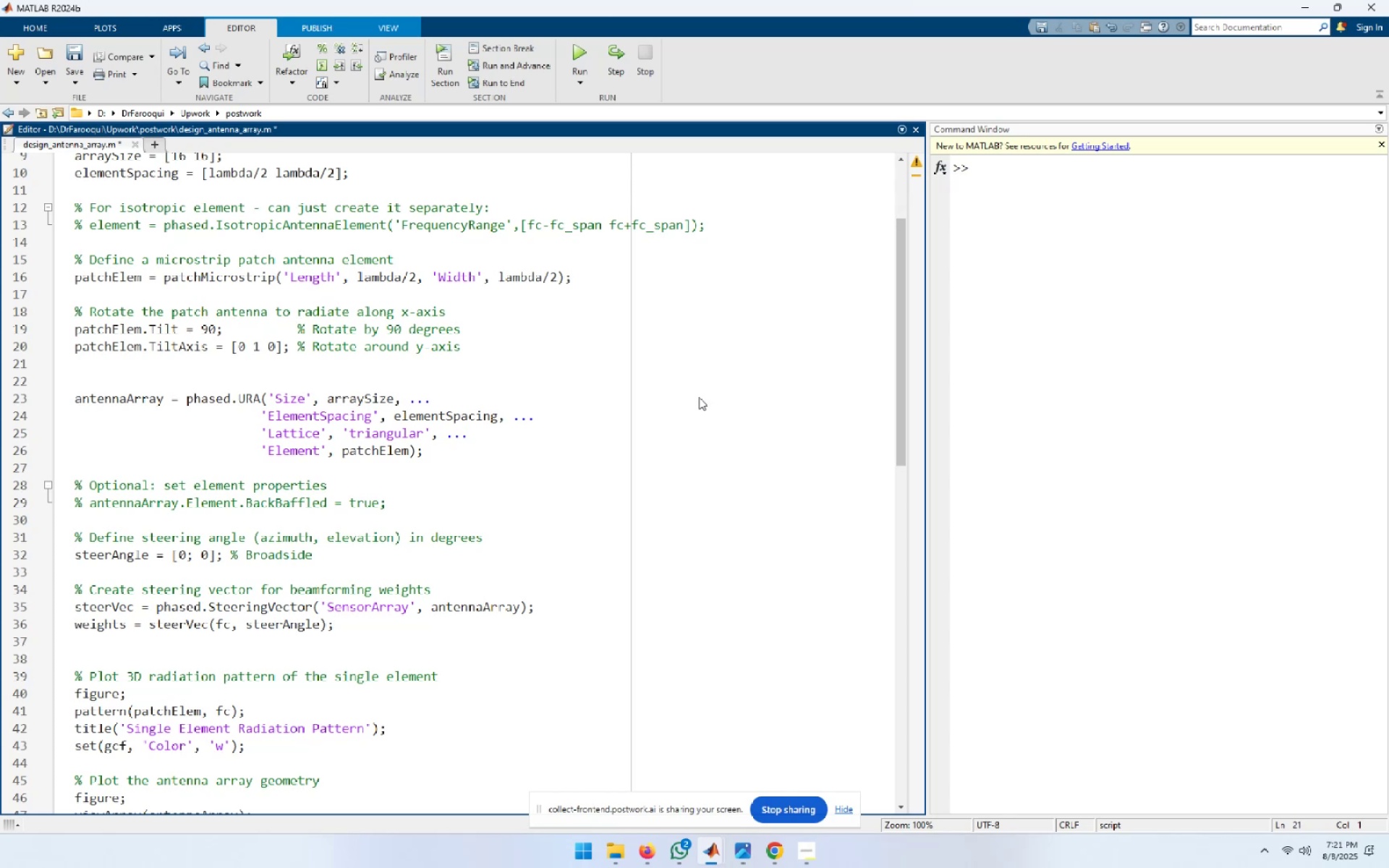 
key(F5)
 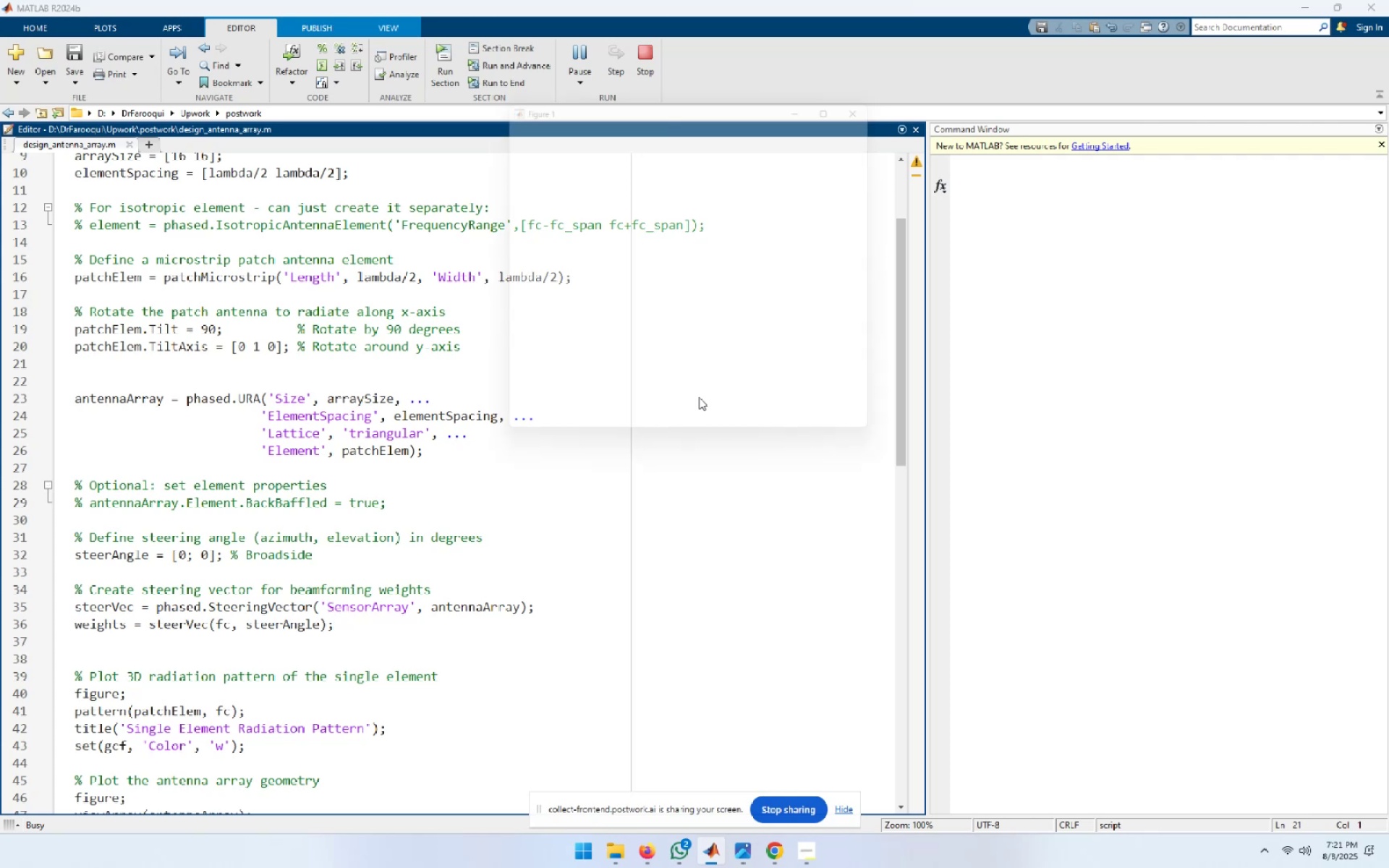 
wait(29.54)
 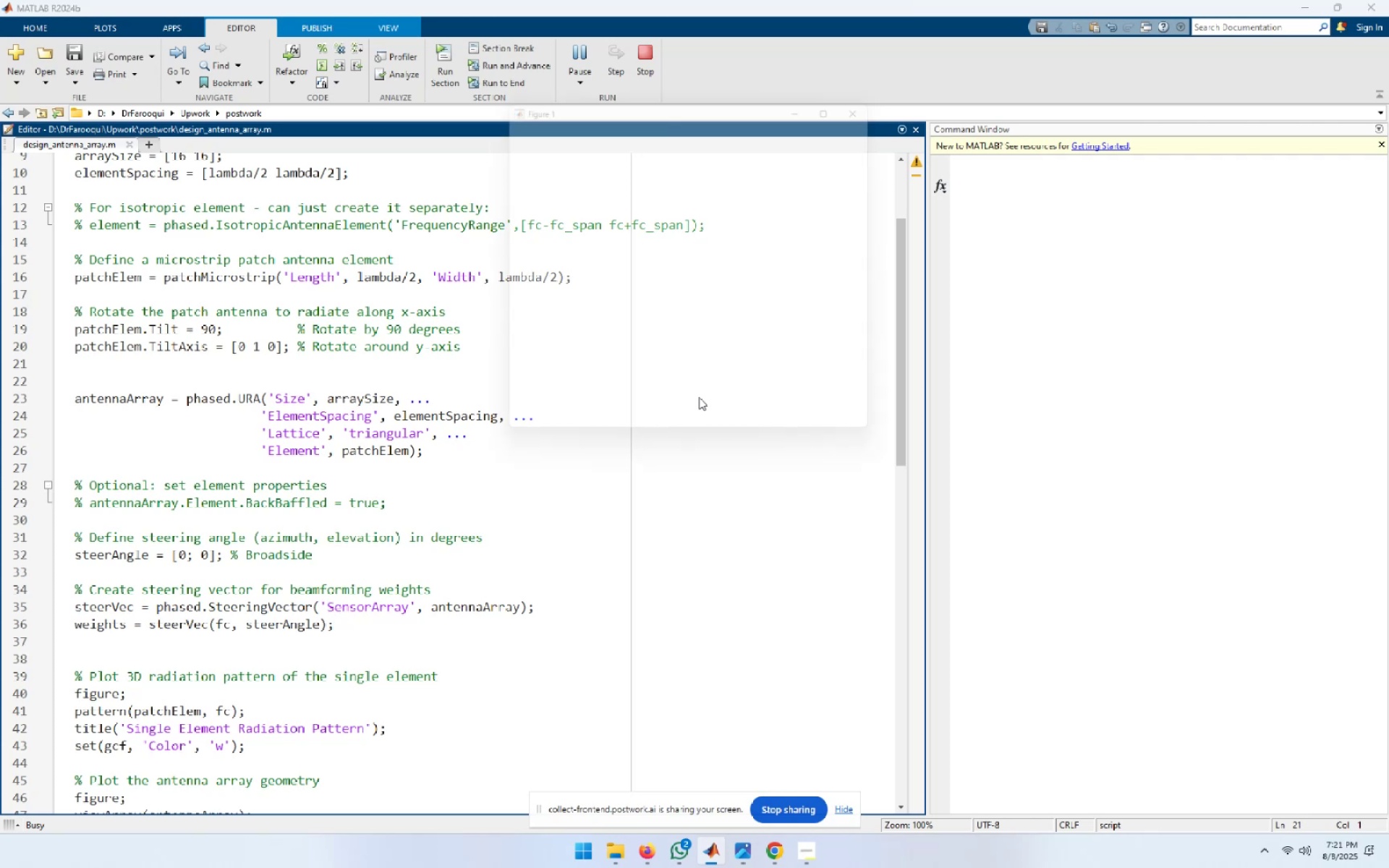 
left_click_drag(start_coordinate=[726, 97], to_coordinate=[1140, 95])
 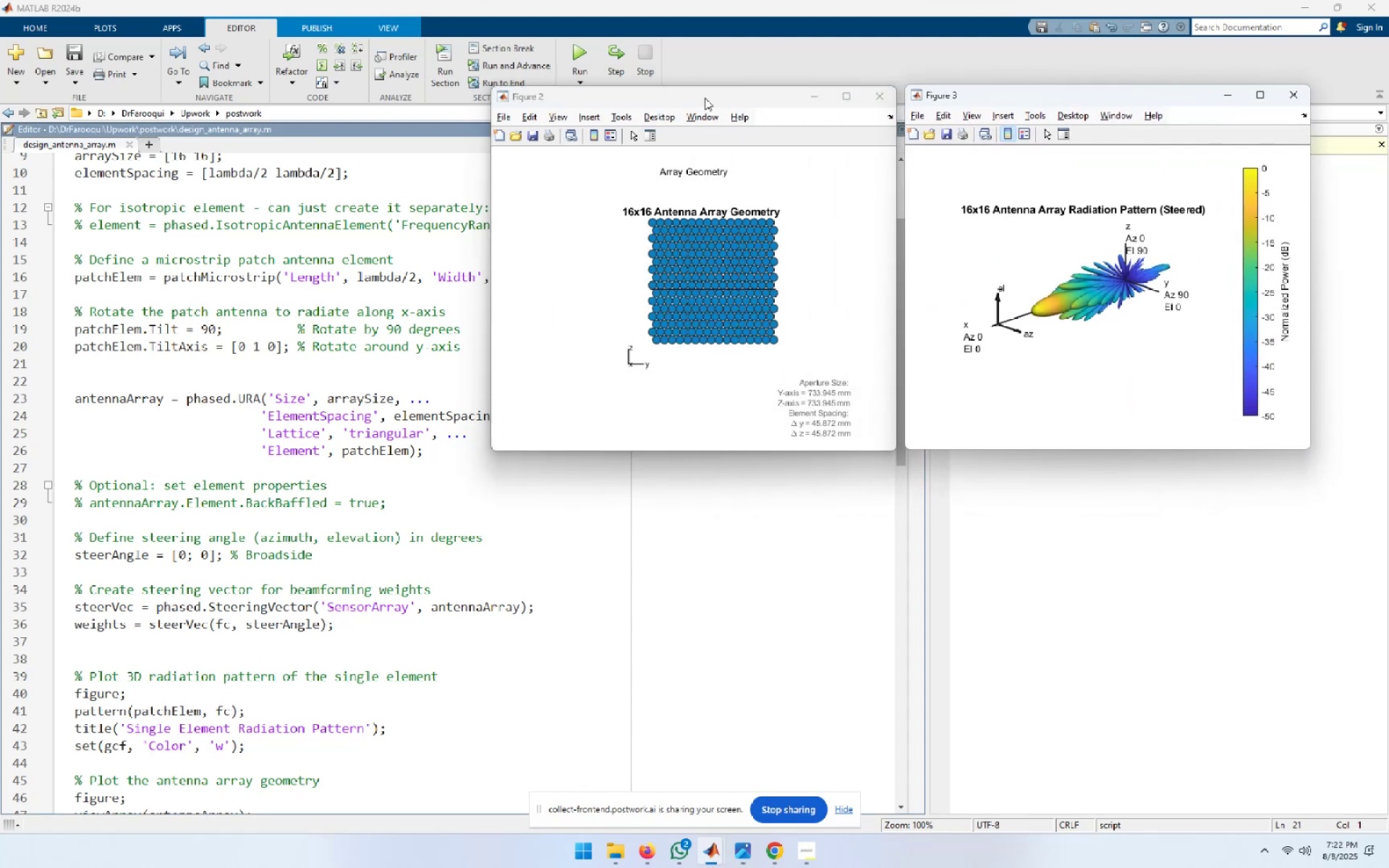 
left_click_drag(start_coordinate=[705, 98], to_coordinate=[708, 467])
 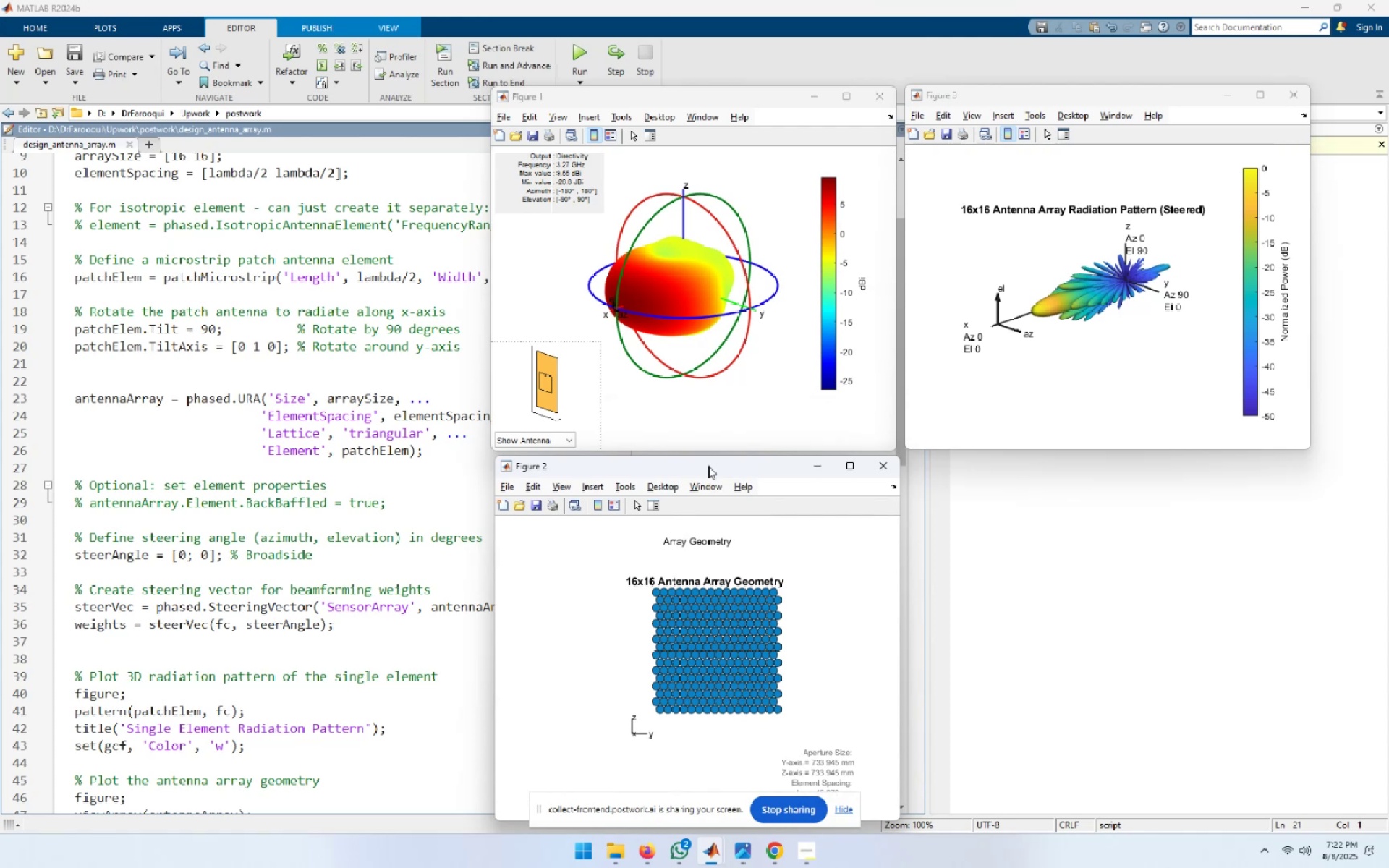 
wait(12.09)
 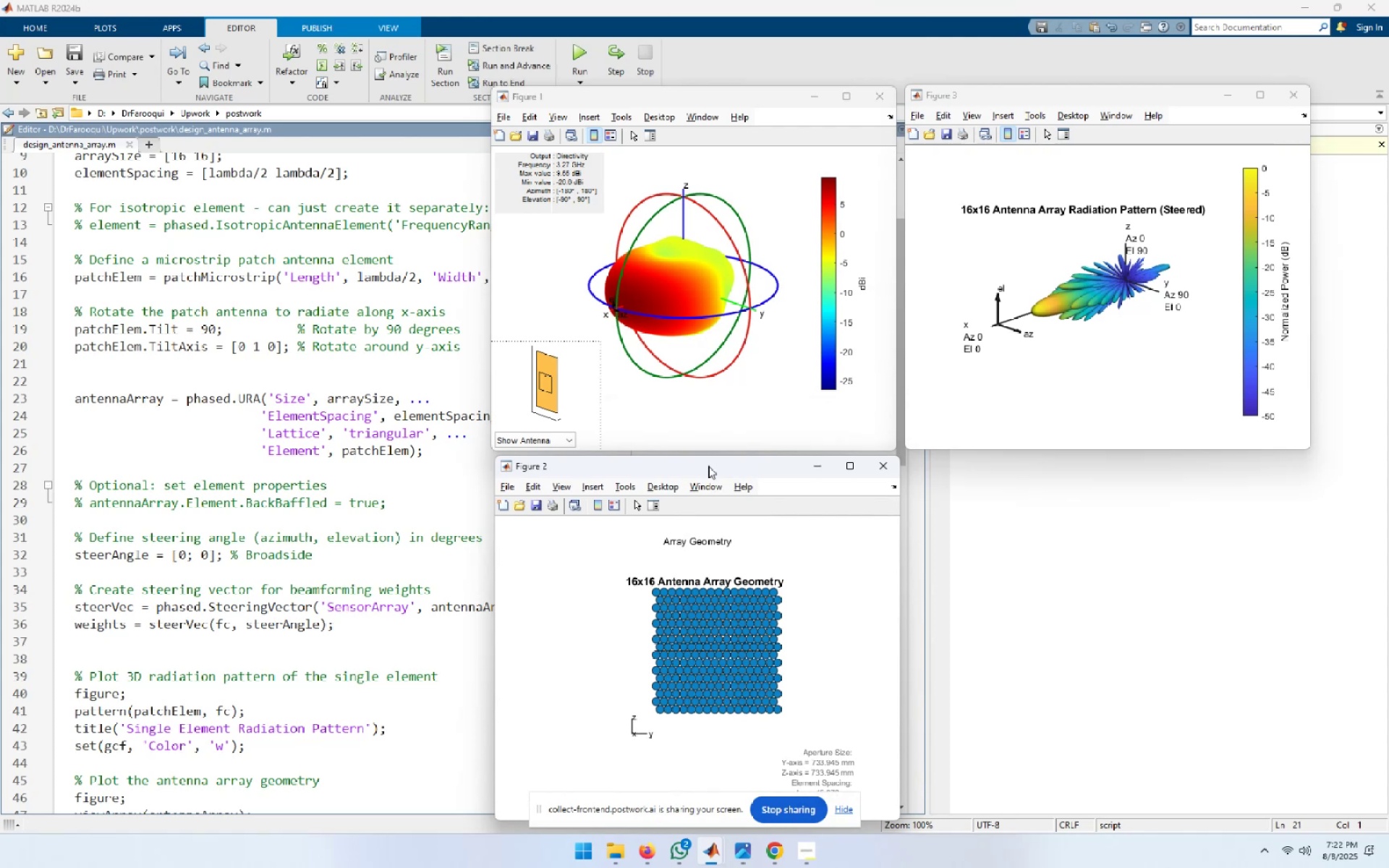 
left_click([846, 467])
 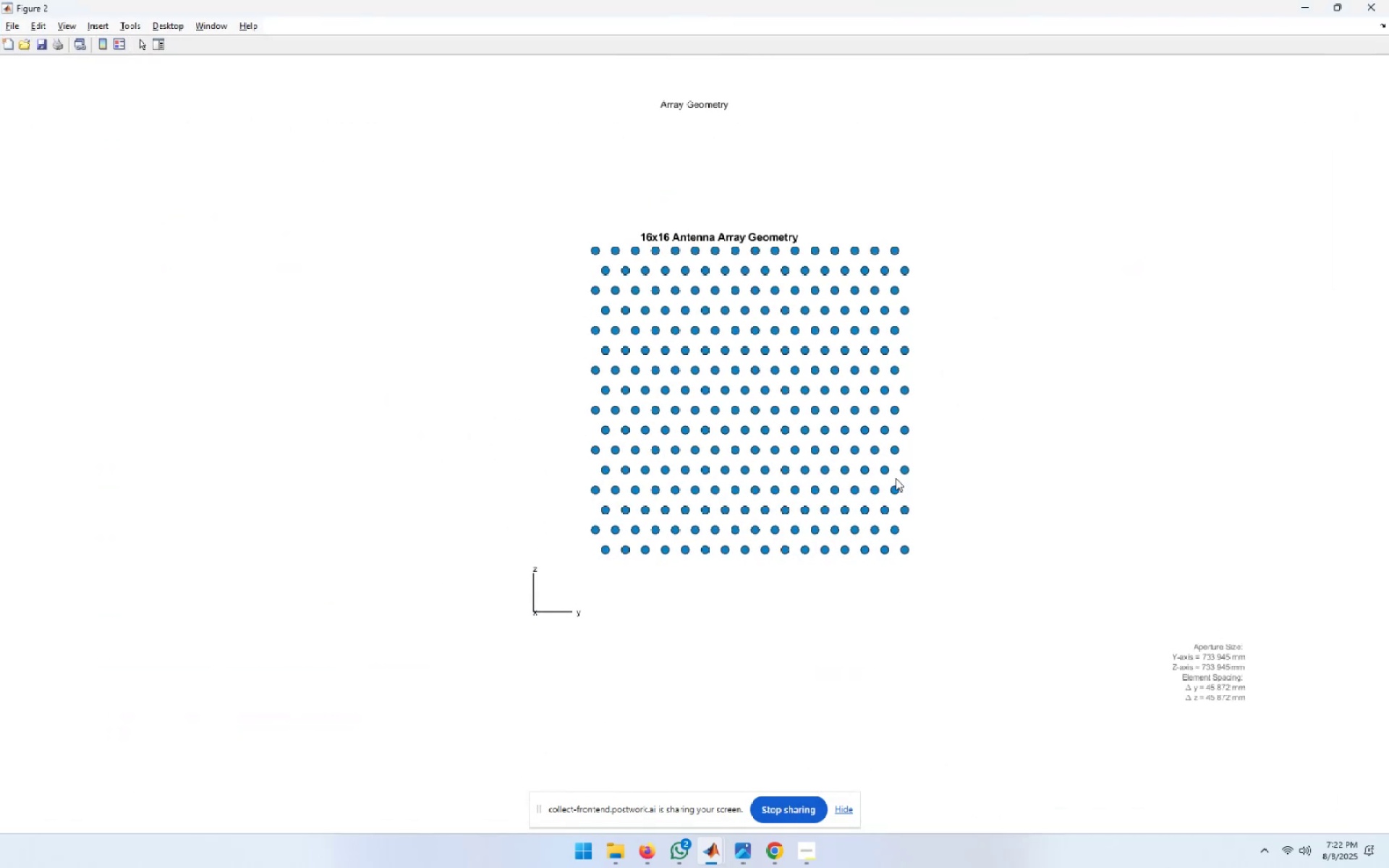 
left_click([1339, 0])
 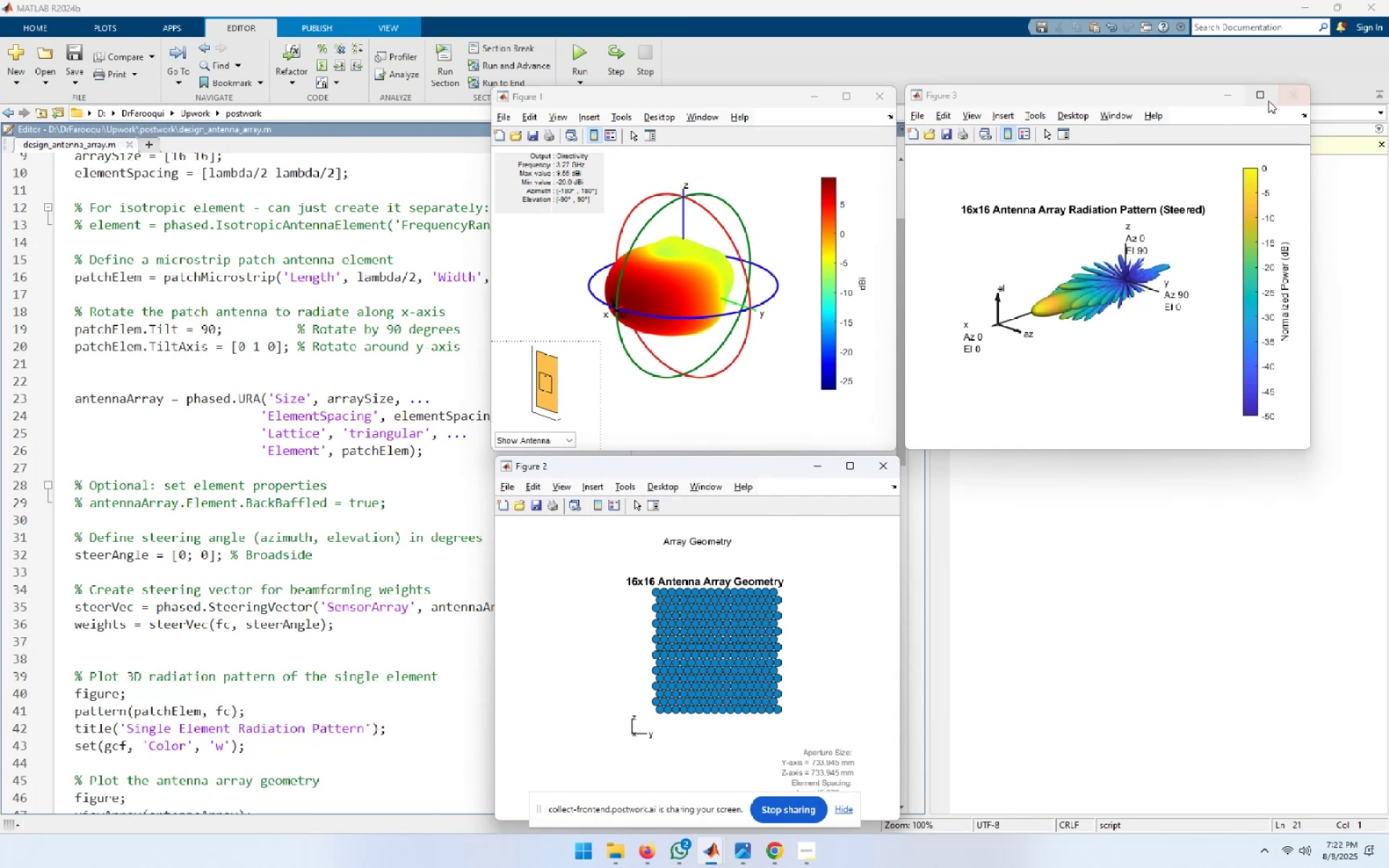 
left_click([1265, 95])
 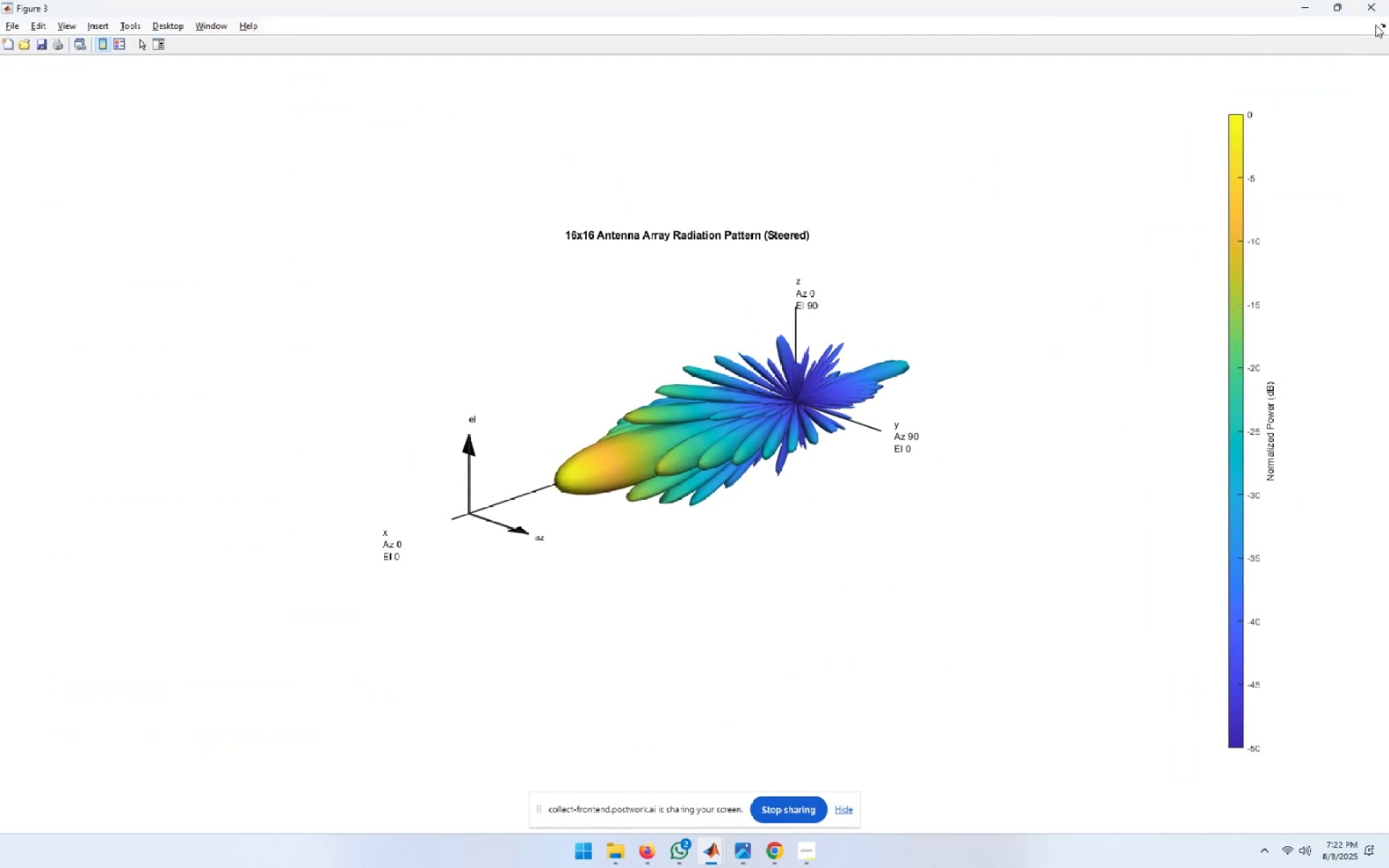 
left_click([1337, 5])
 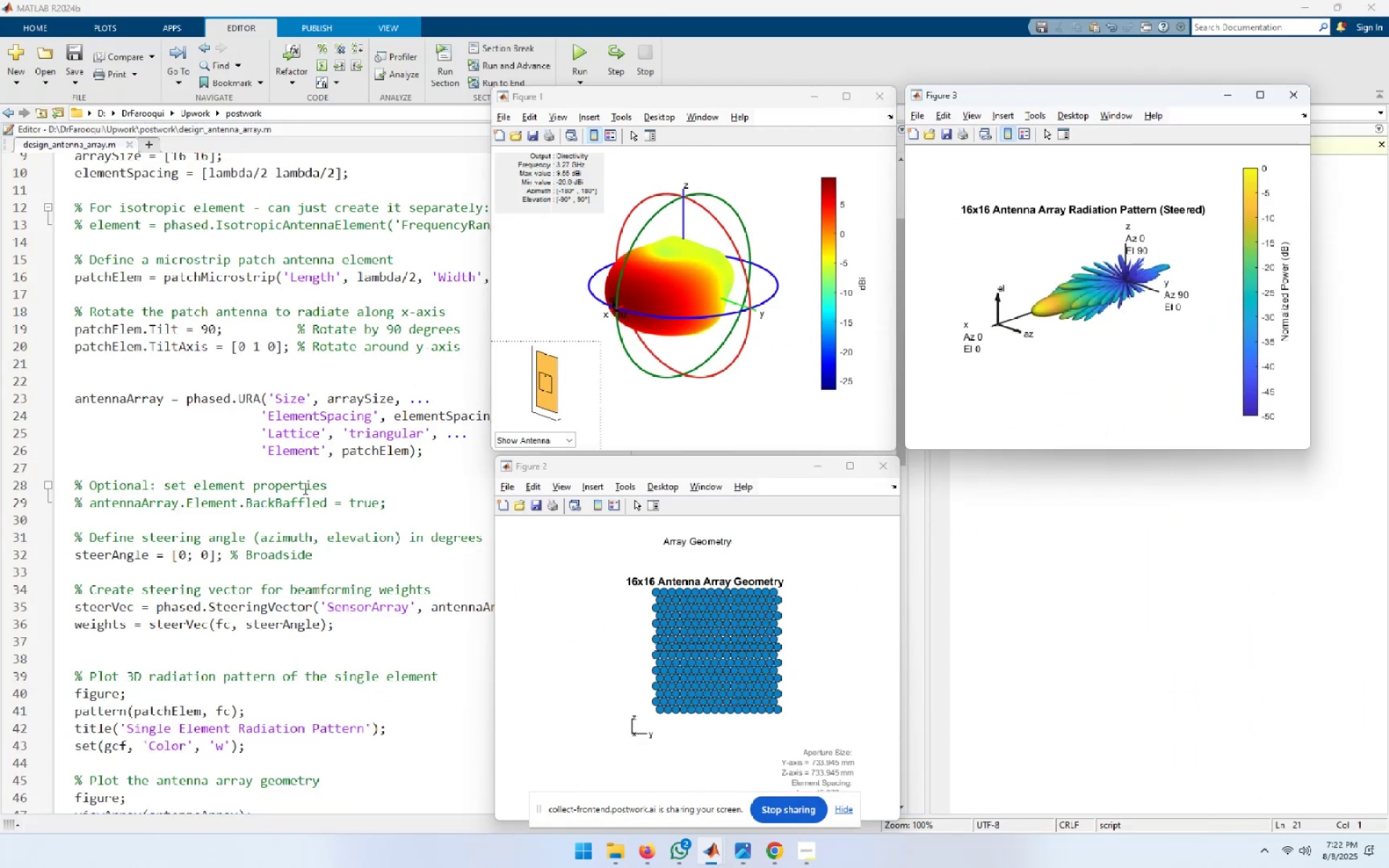 
left_click([657, 860])
 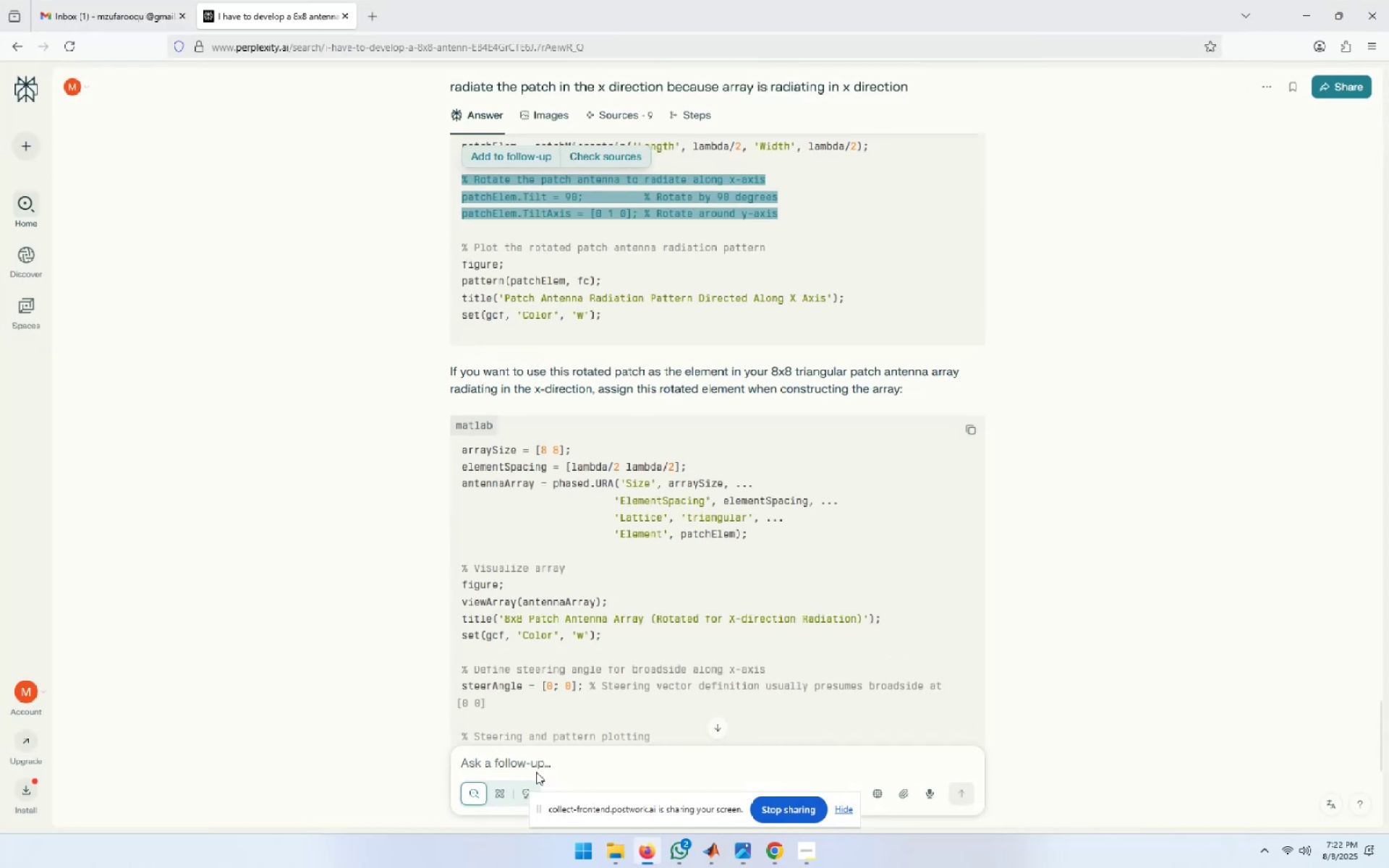 
left_click([546, 761])
 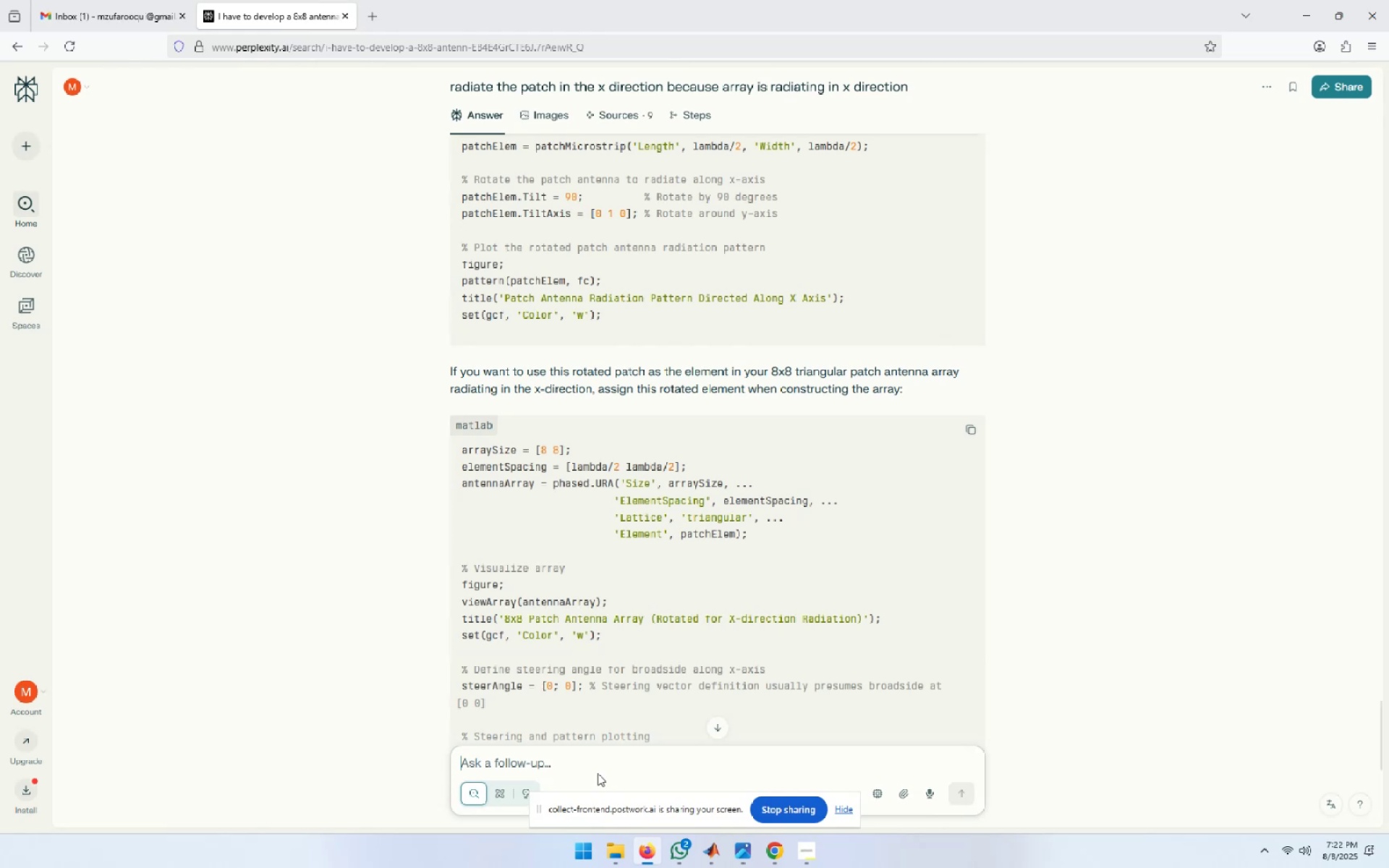 
type(plot the x)
key(Backspace)
type(rectangular plot of the )
 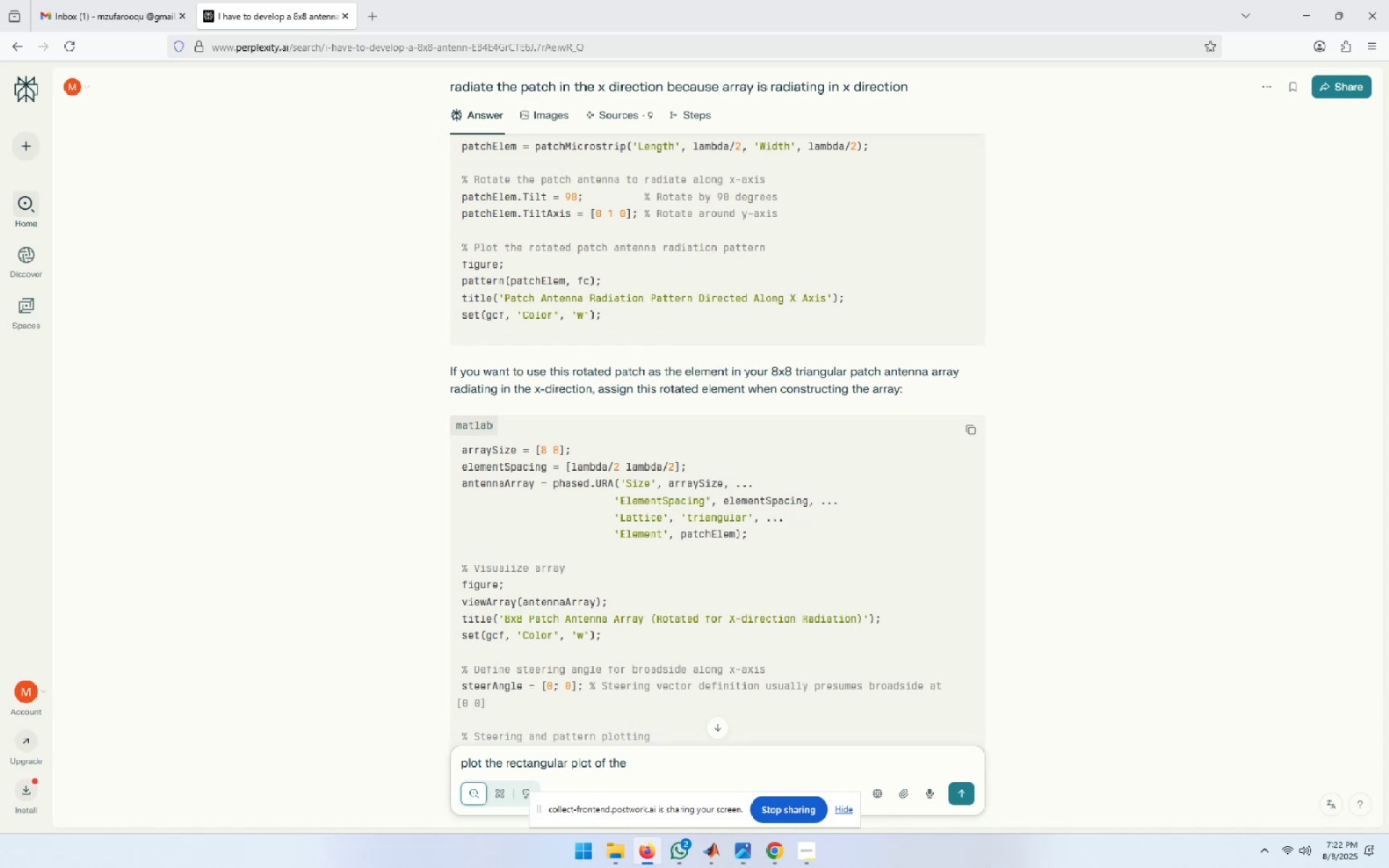 
wait(5.21)
 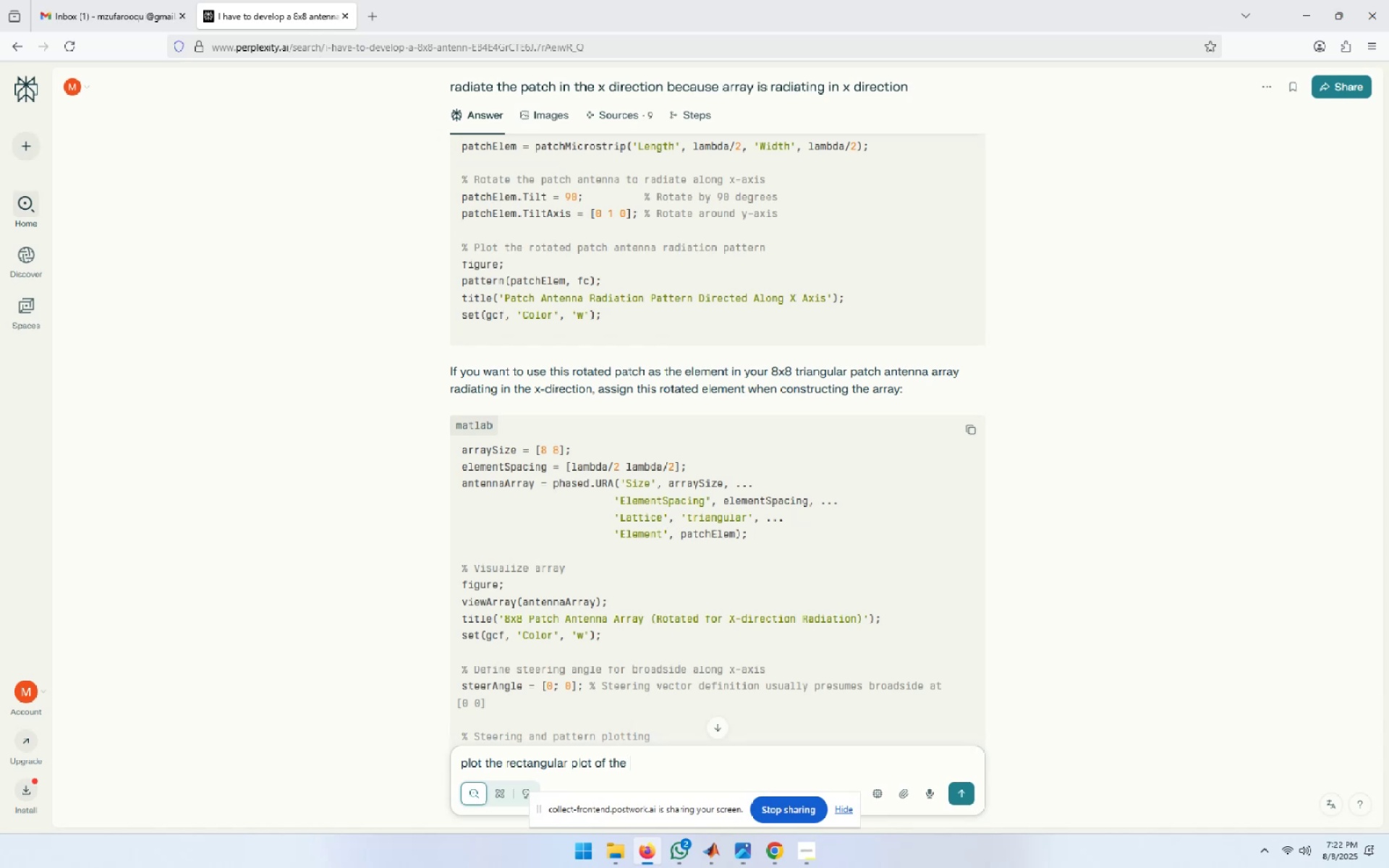 
type(antenn )
key(Backspace)
type(a array)
 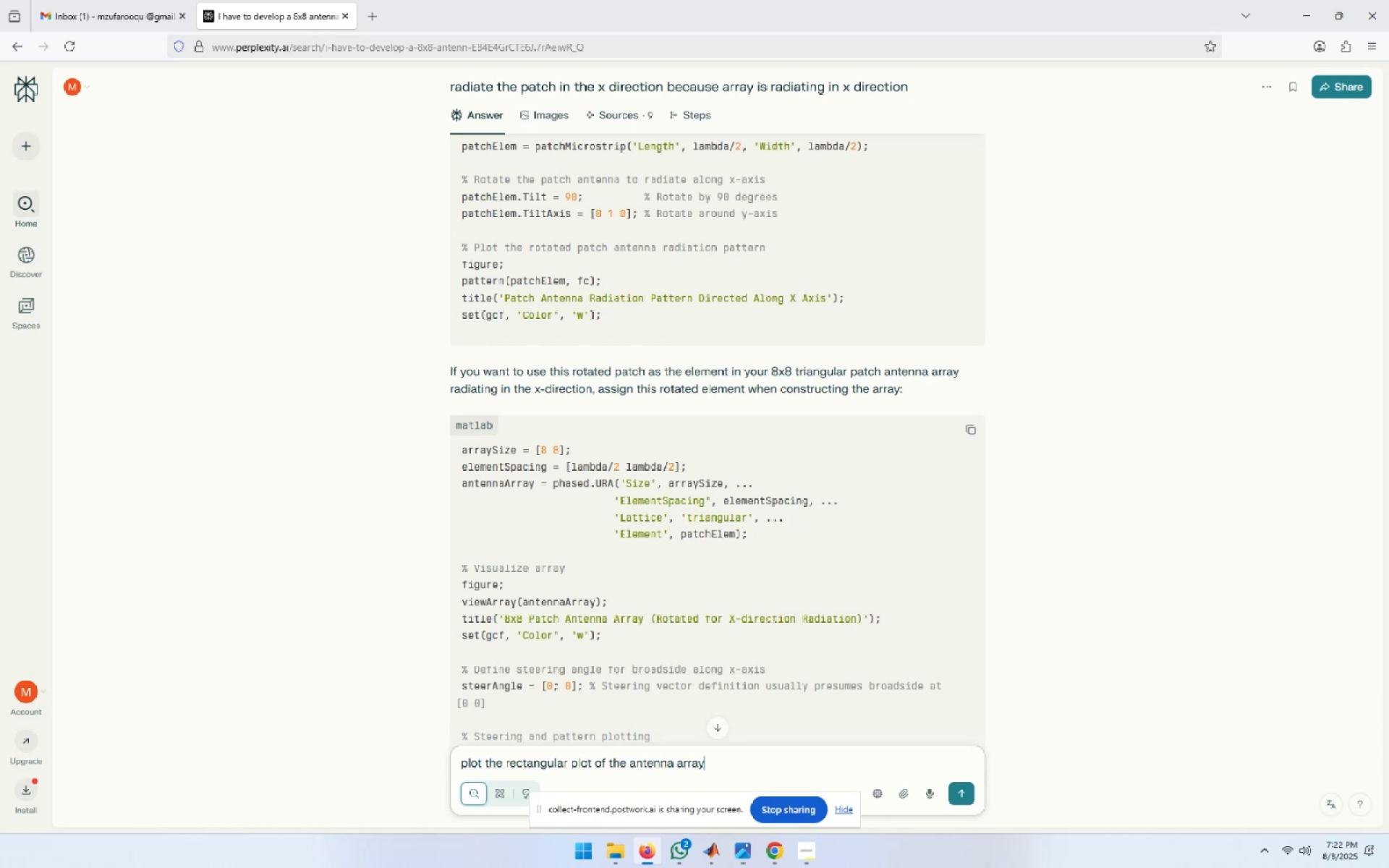 
key(Enter)
 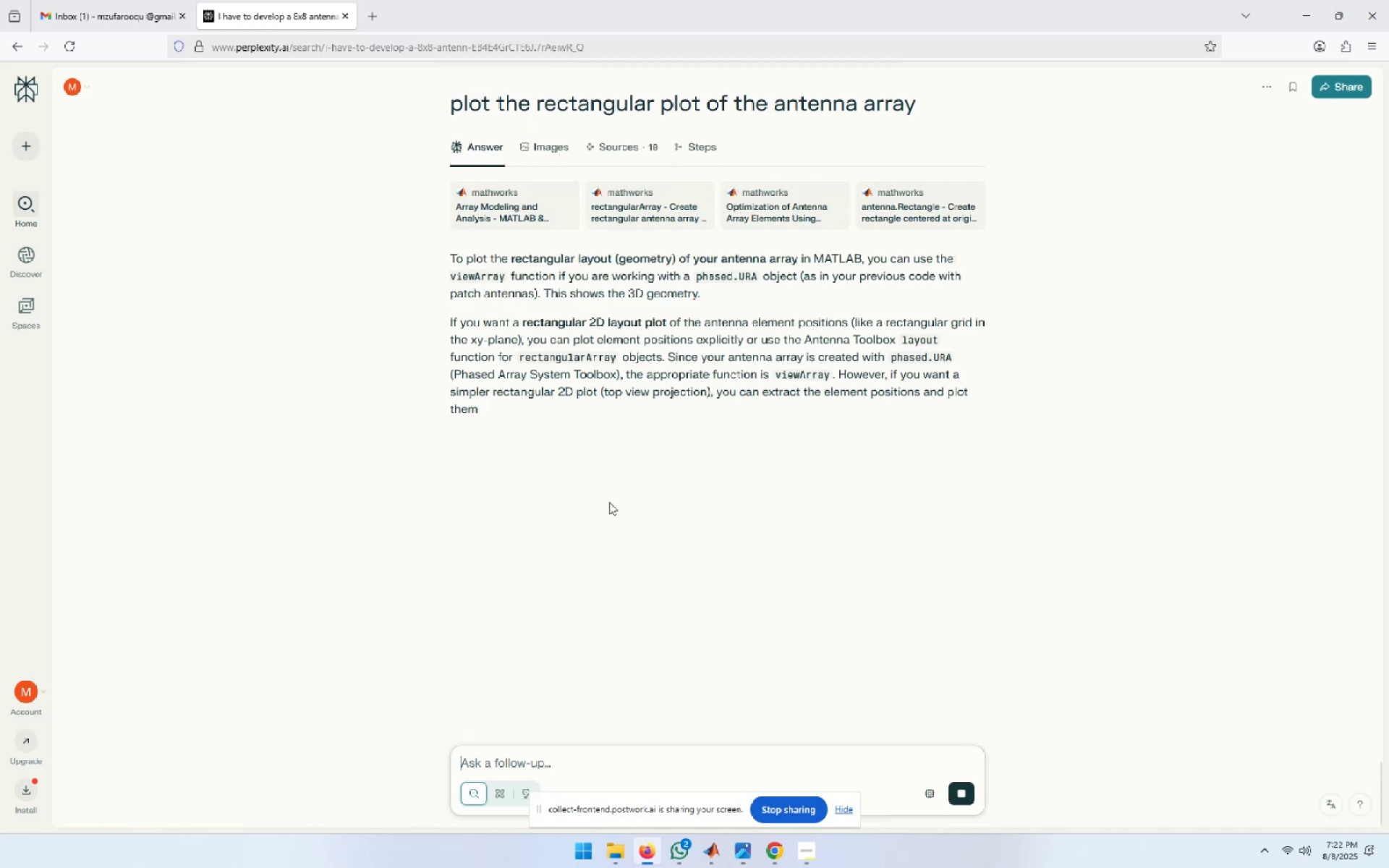 
wait(10.01)
 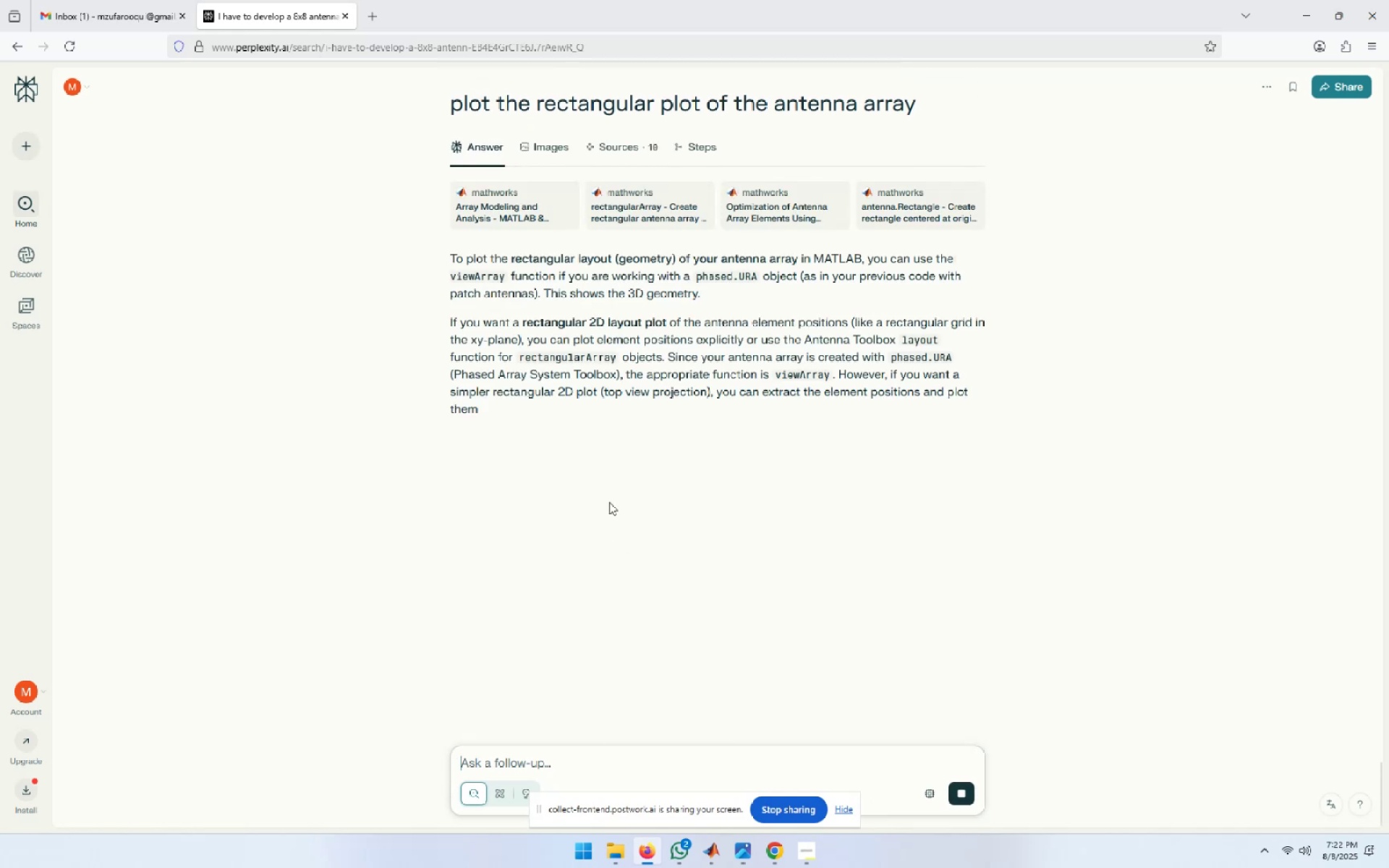 
scroll: coordinate [609, 502], scroll_direction: down, amount: 7.0
 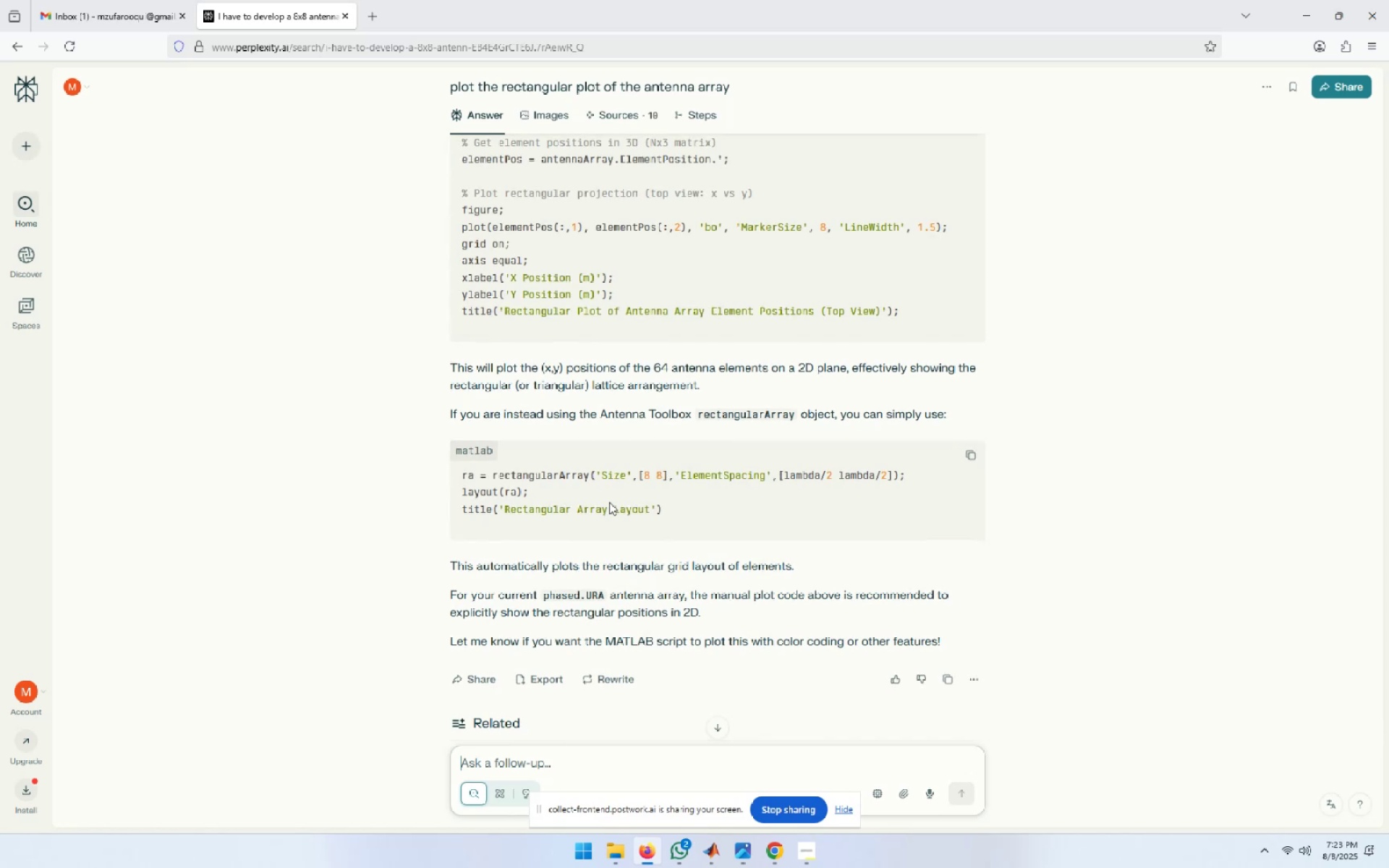 
left_click([534, 770])
 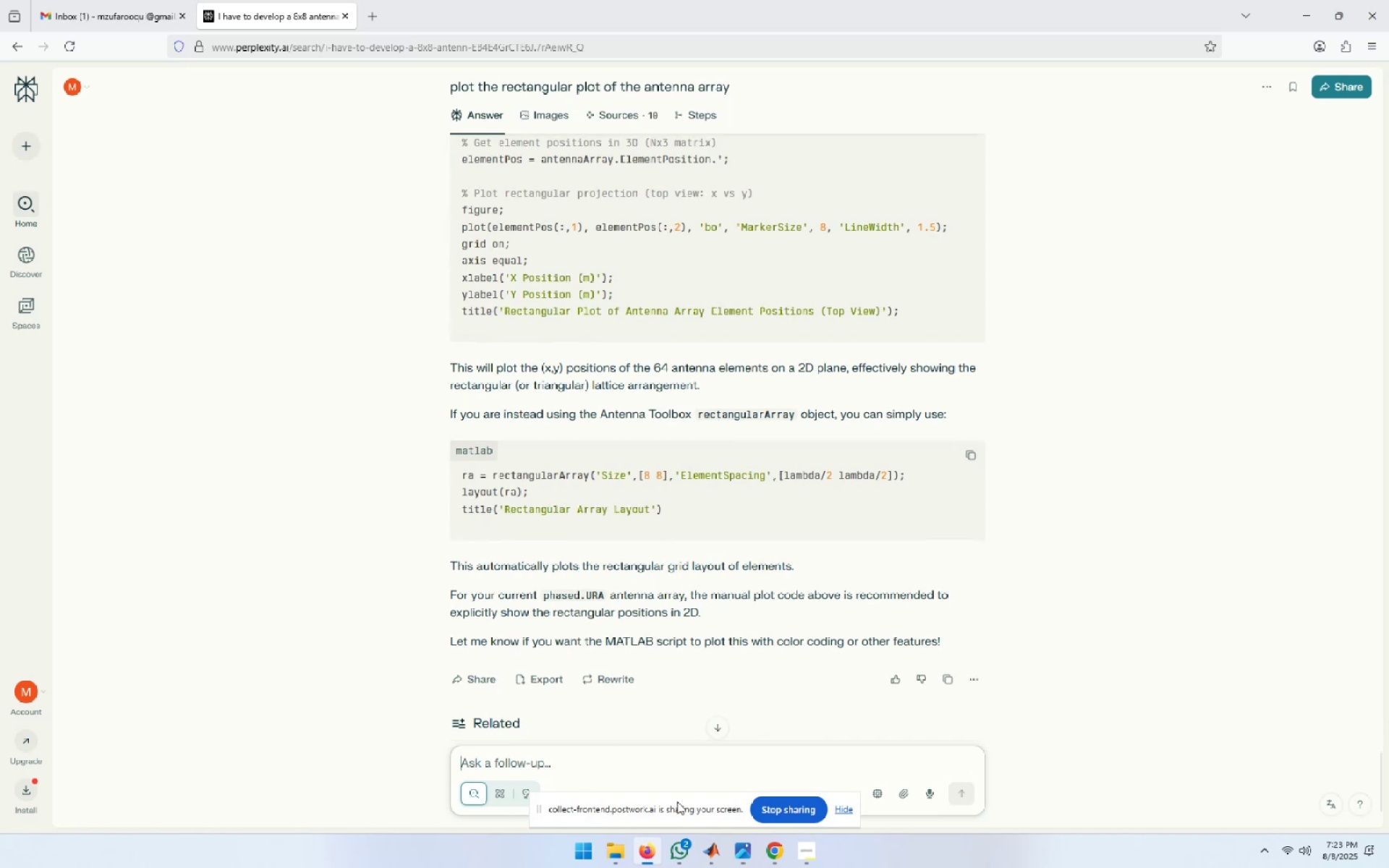 
type(user pattern command to plot )
 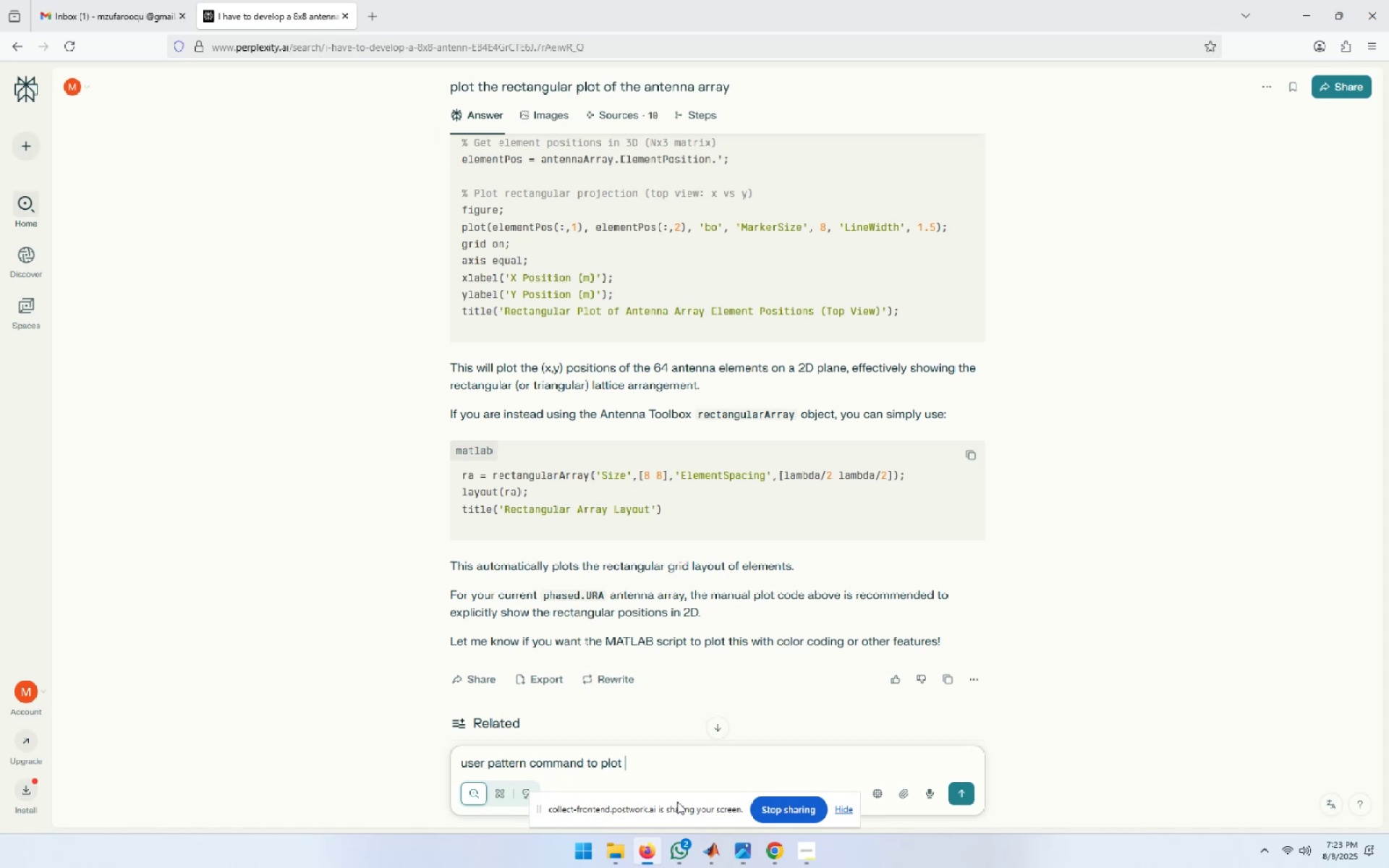 
type(x)
key(Backspace)
type(z)
key(Backspace)
type(azimuth and elevation plot)
 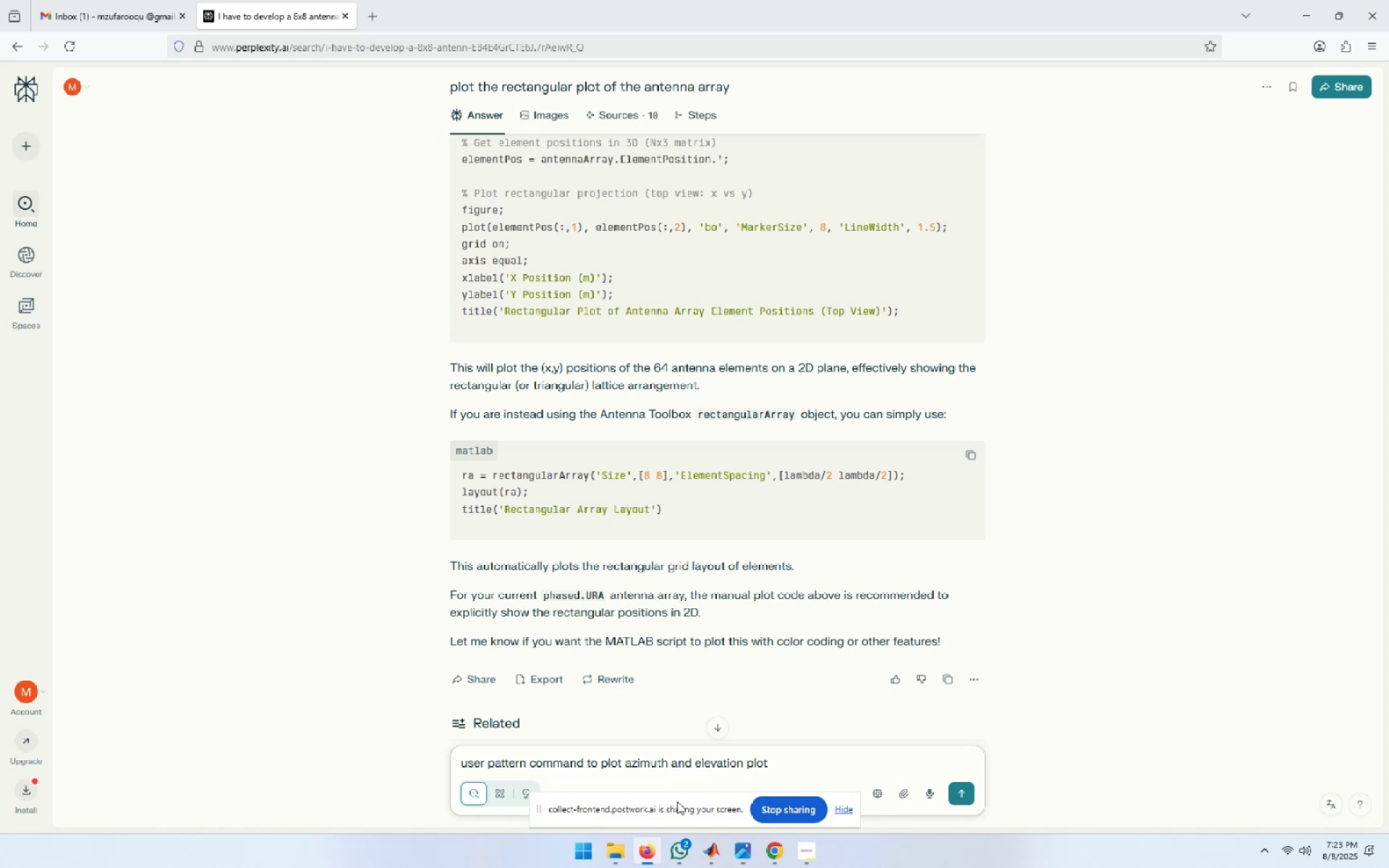 
key(Enter)
 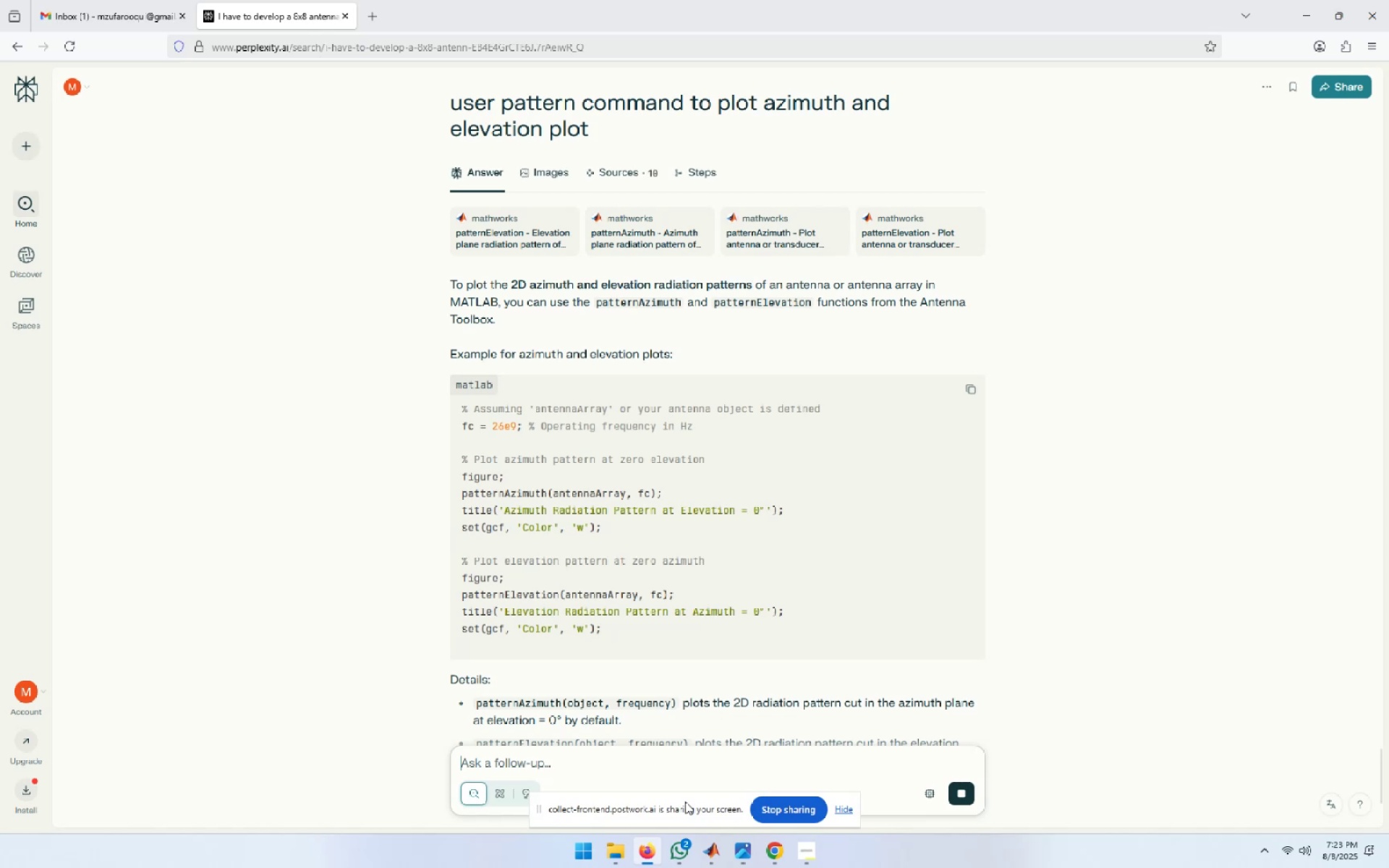 
wait(15.78)
 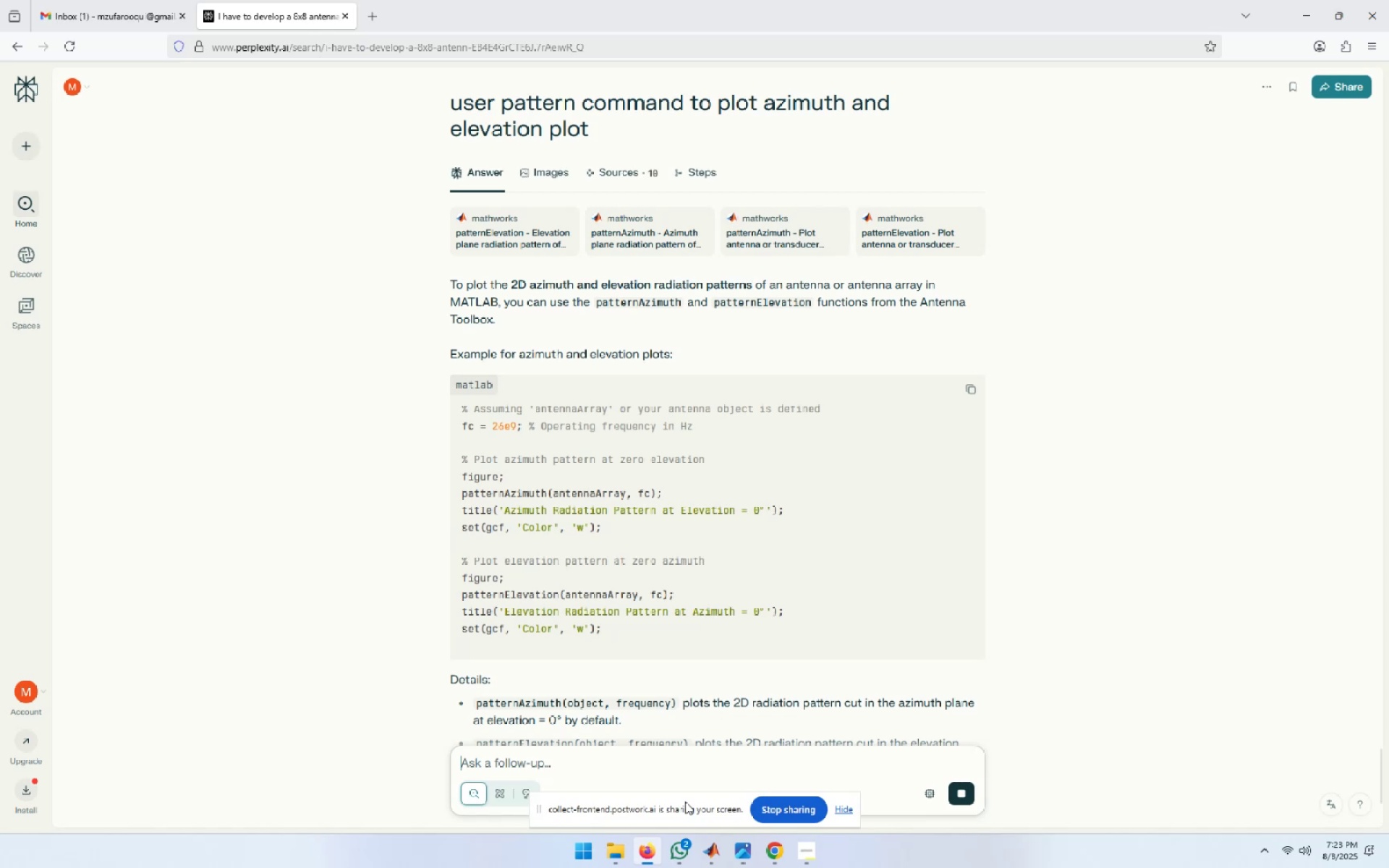 
scroll: coordinate [752, 631], scroll_direction: down, amount: 4.0
 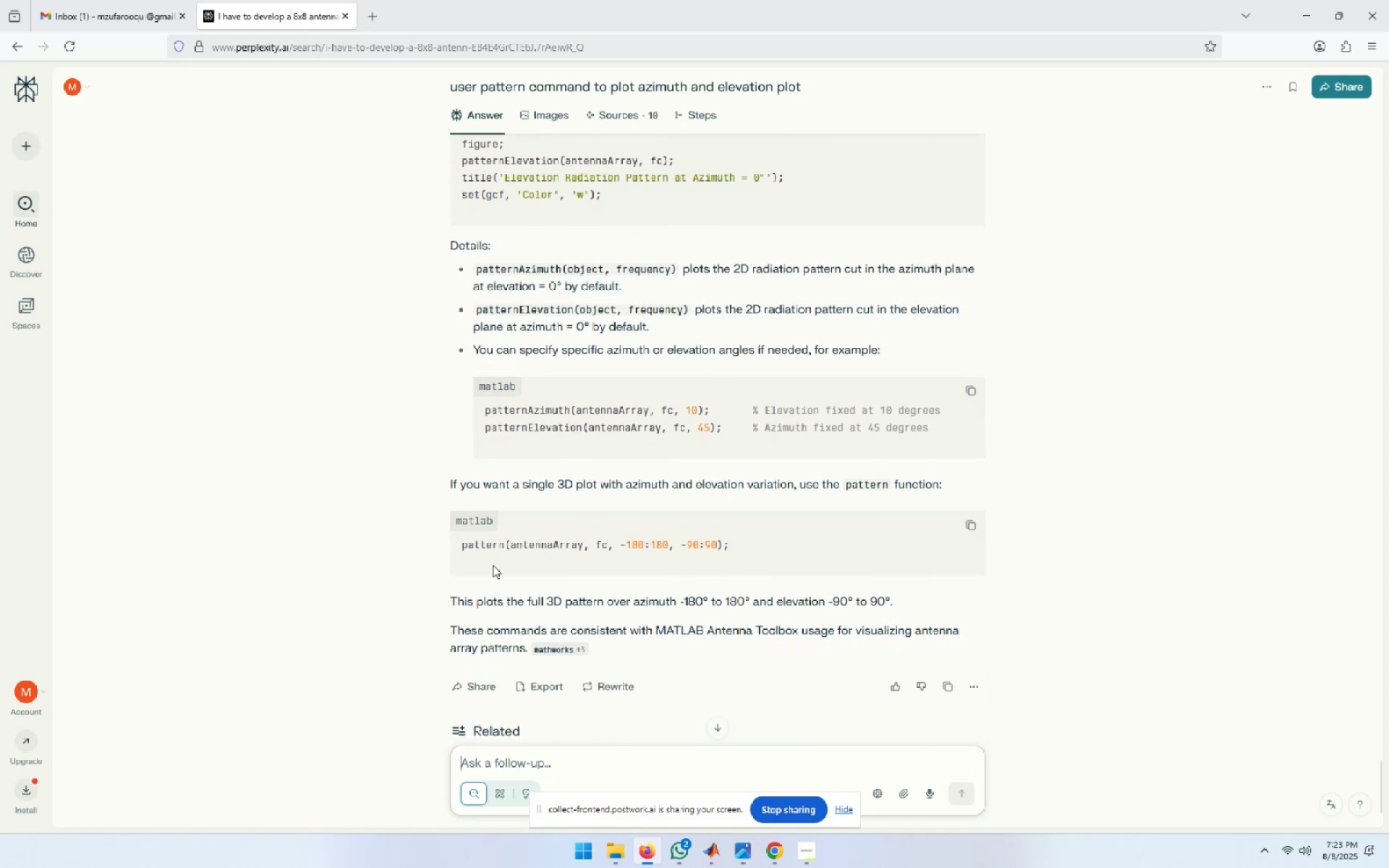 
double_click([486, 545])
 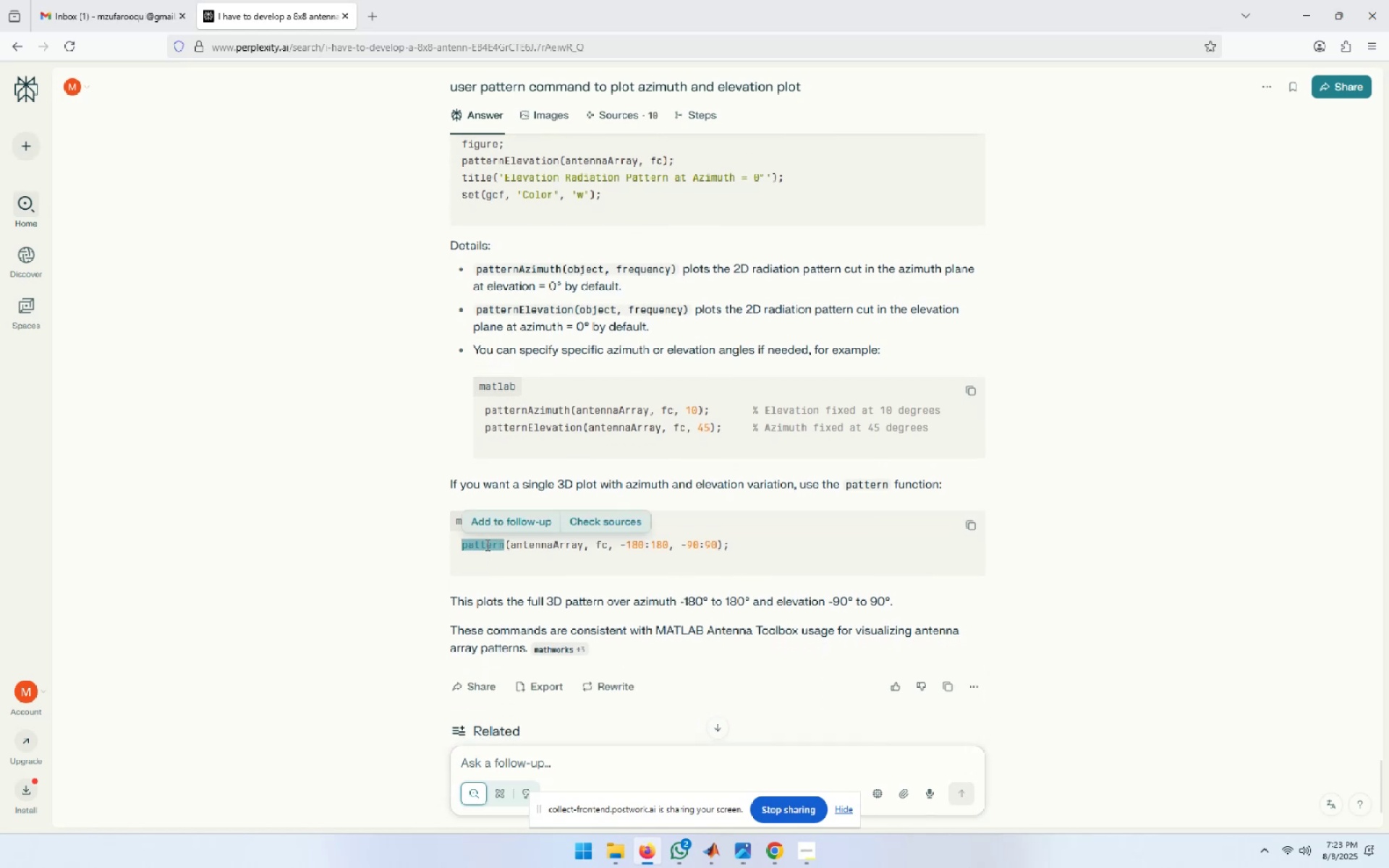 
key(Control+C)
 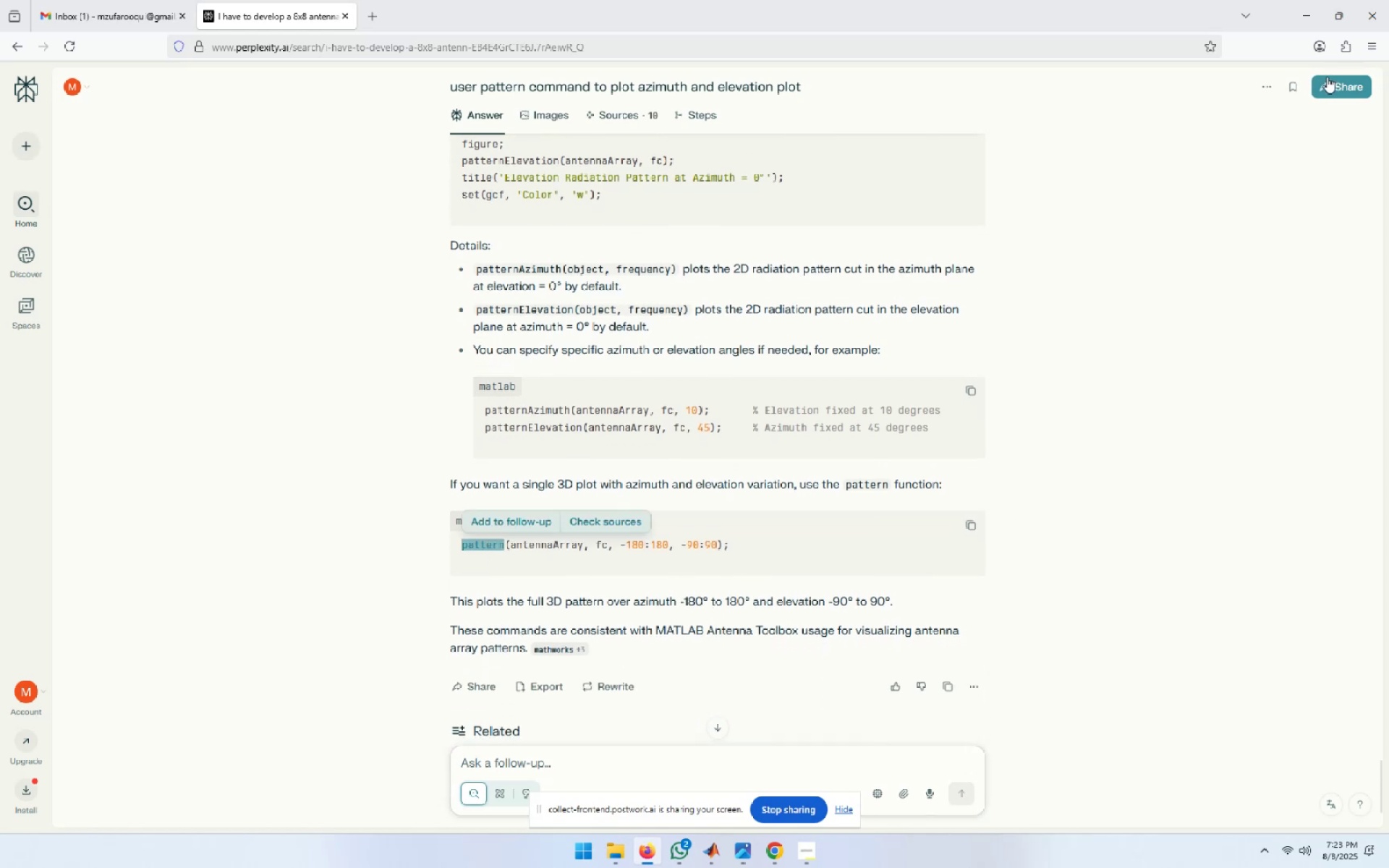 
left_click([1309, 7])
 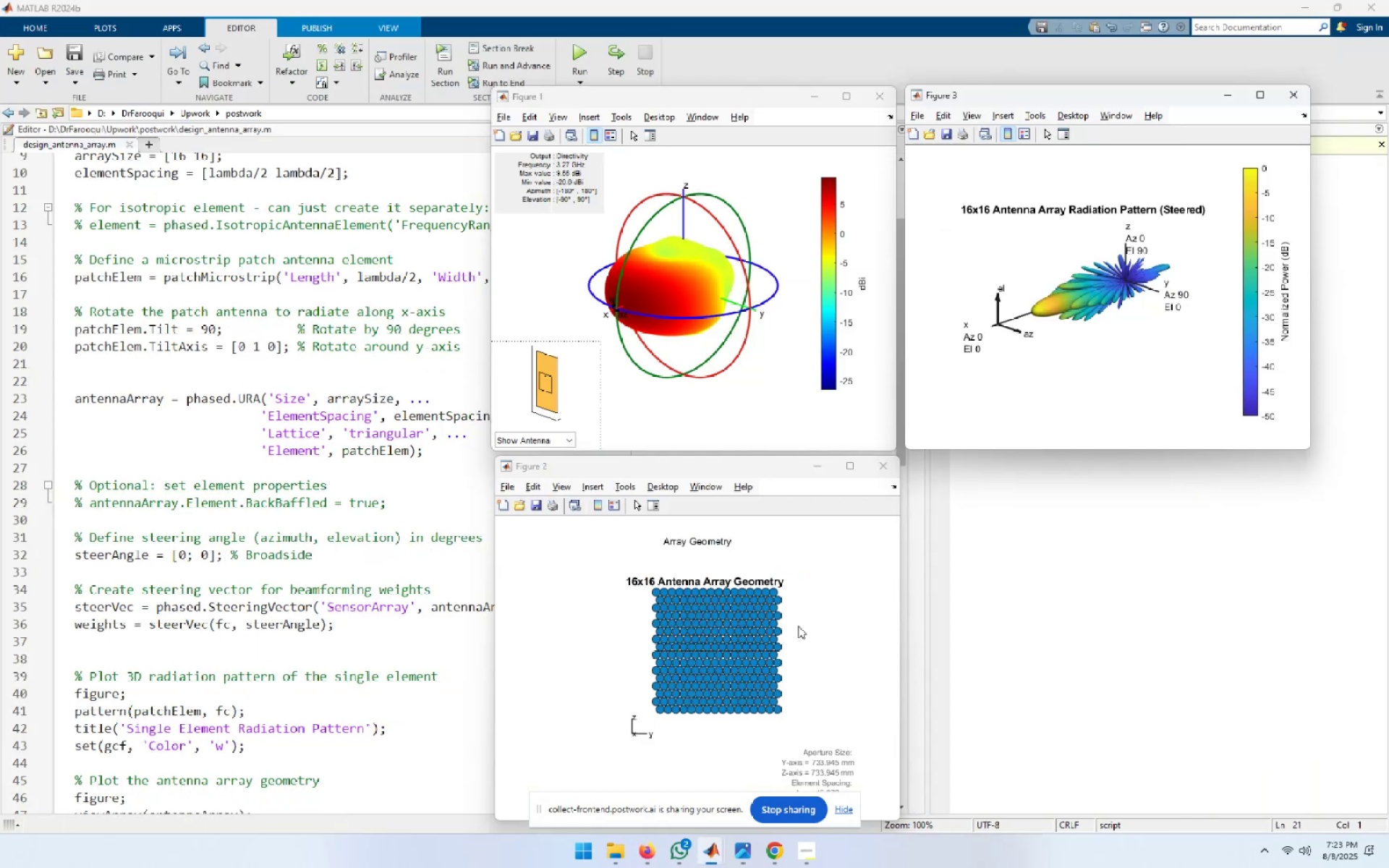 
left_click([1134, 647])
 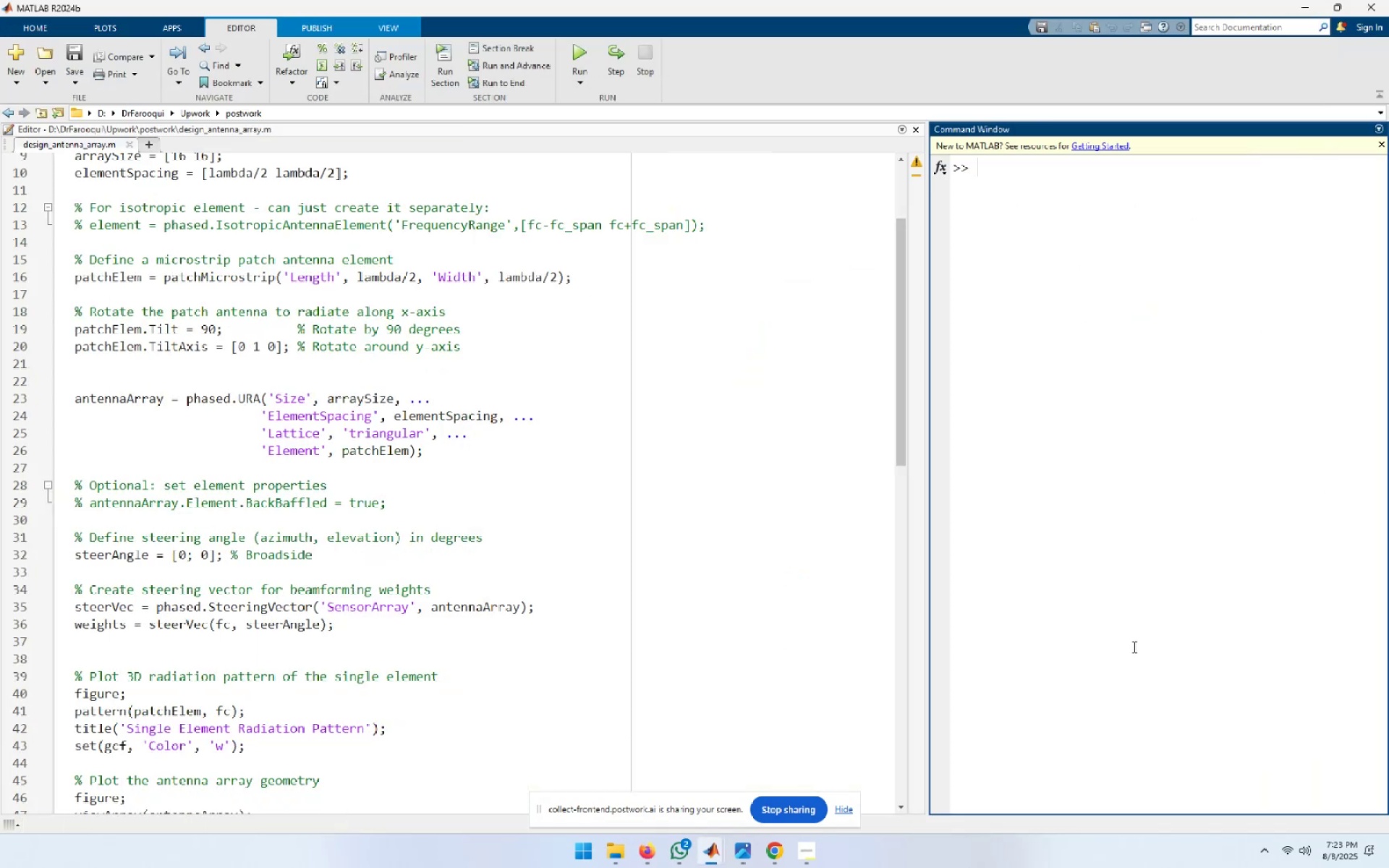 
type(doc )
 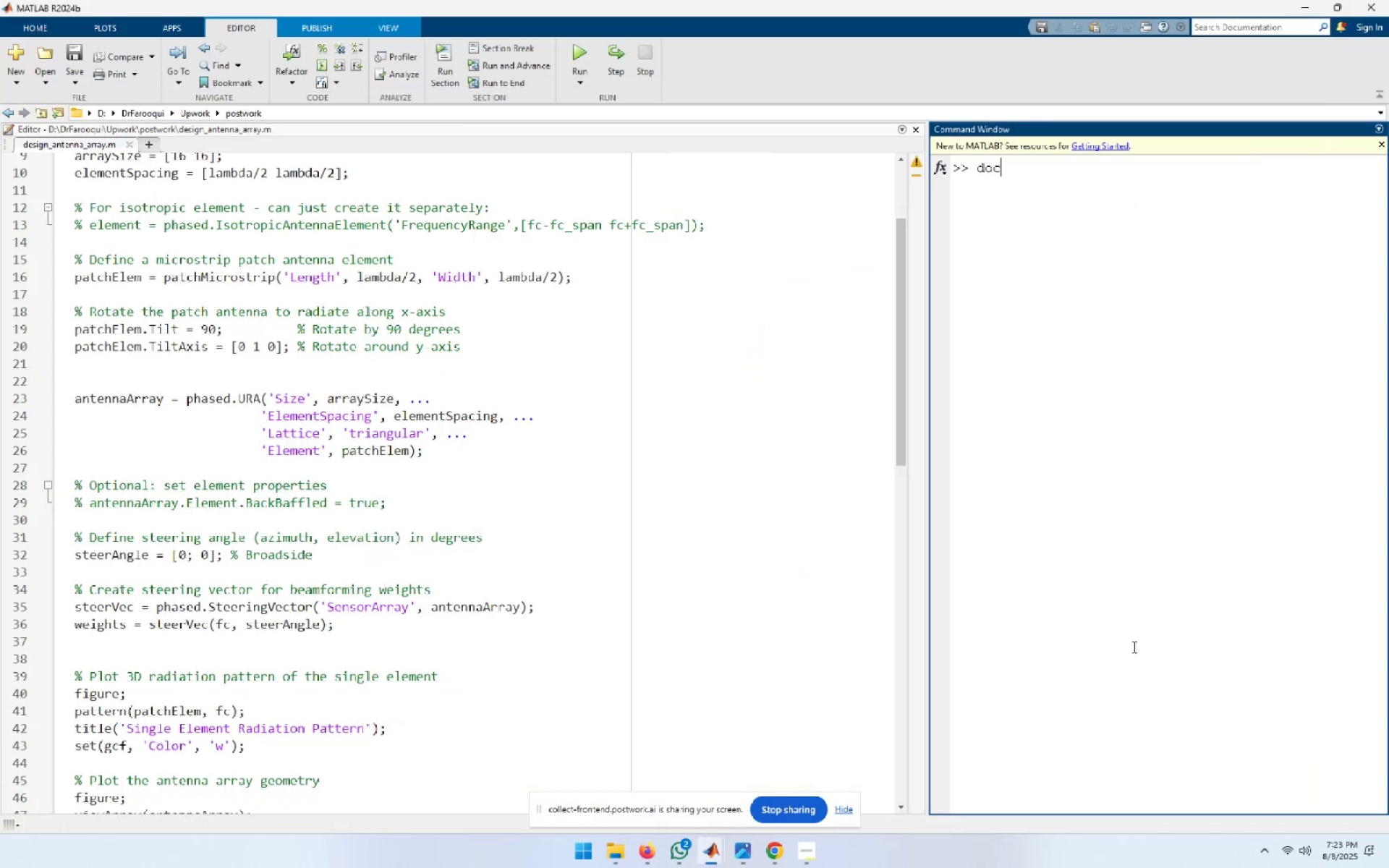 
key(Control+ControlLeft)
 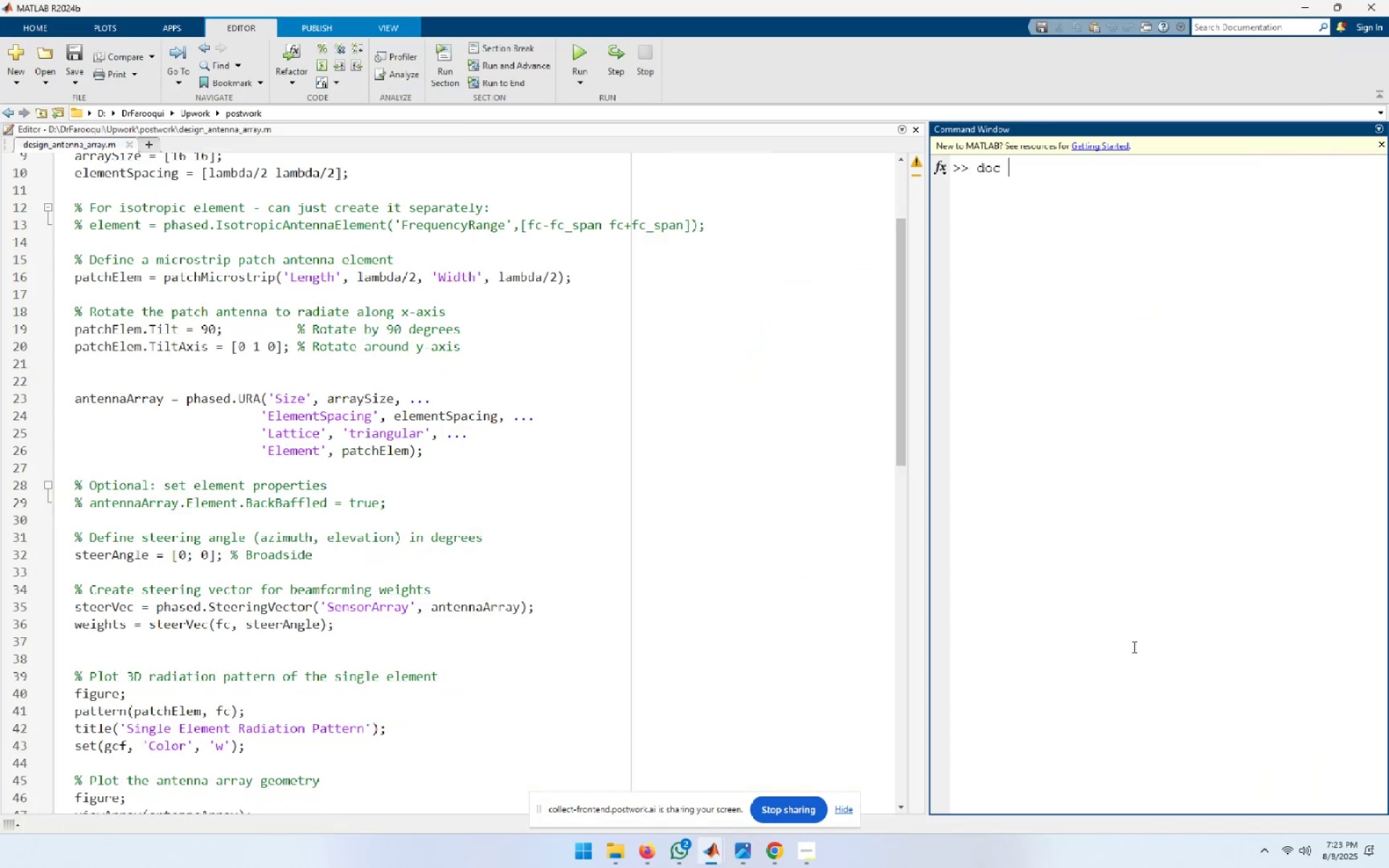 
key(Control+V)
 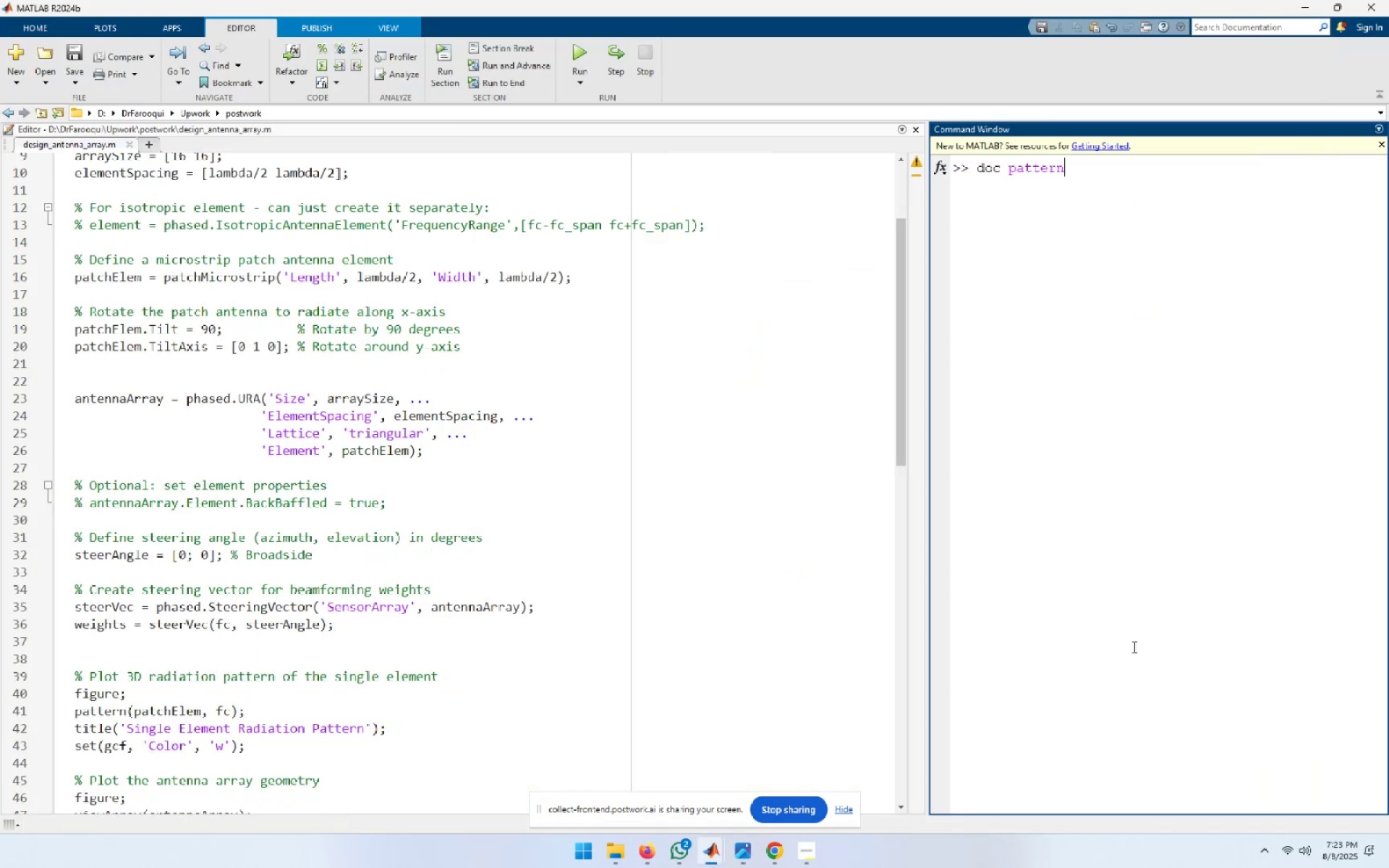 
key(Enter)
 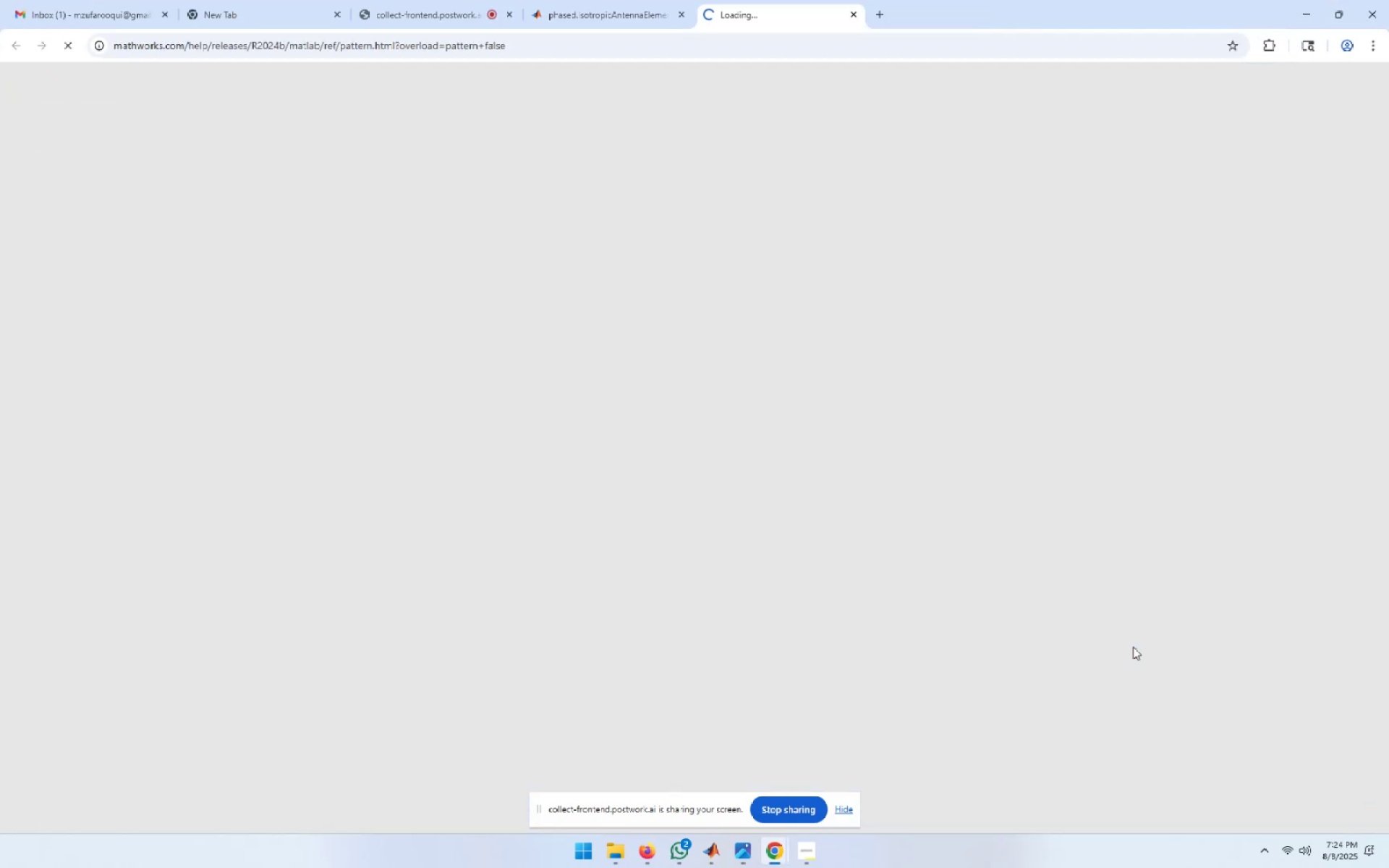 
wait(8.42)
 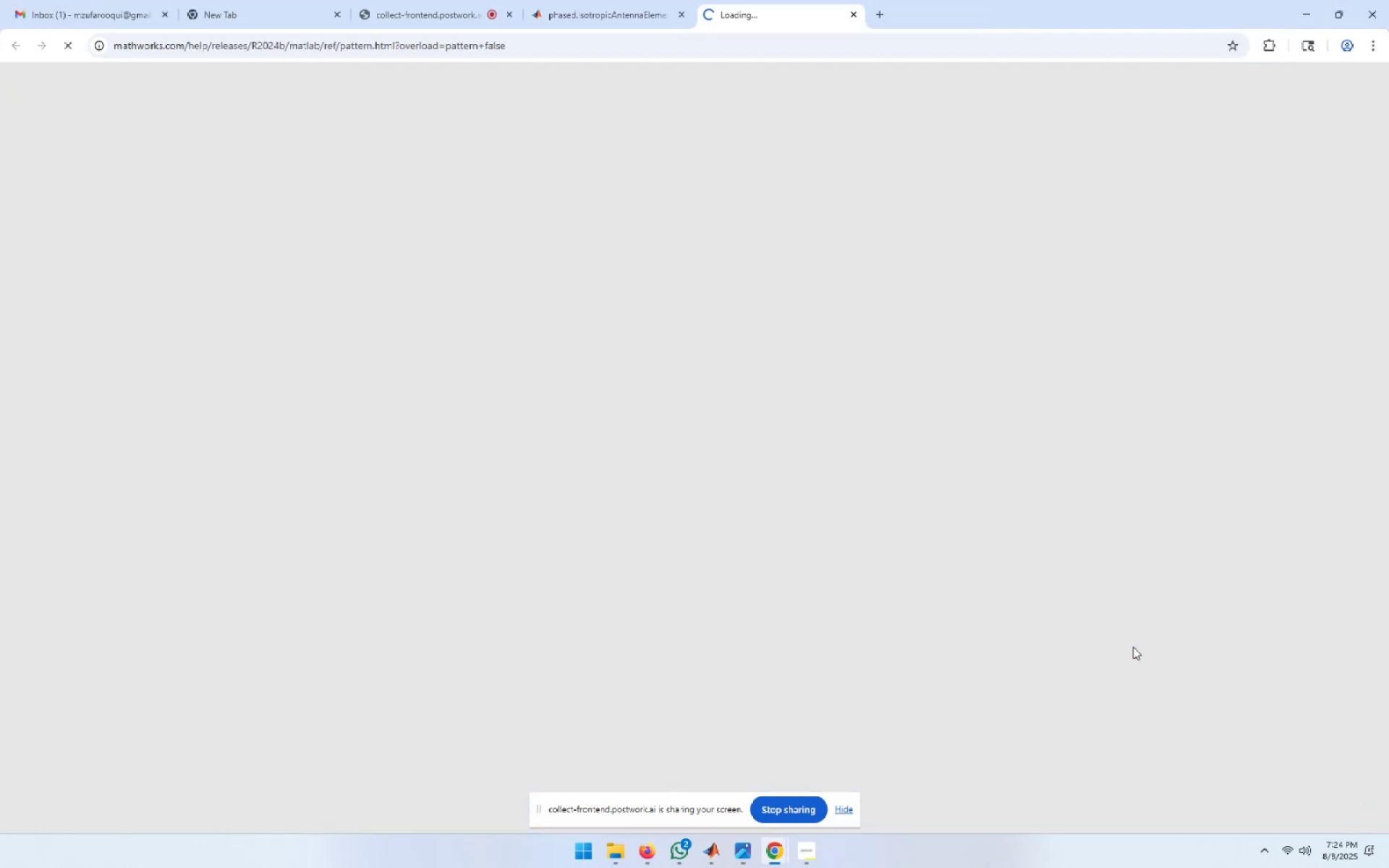 
left_click([999, 103])
 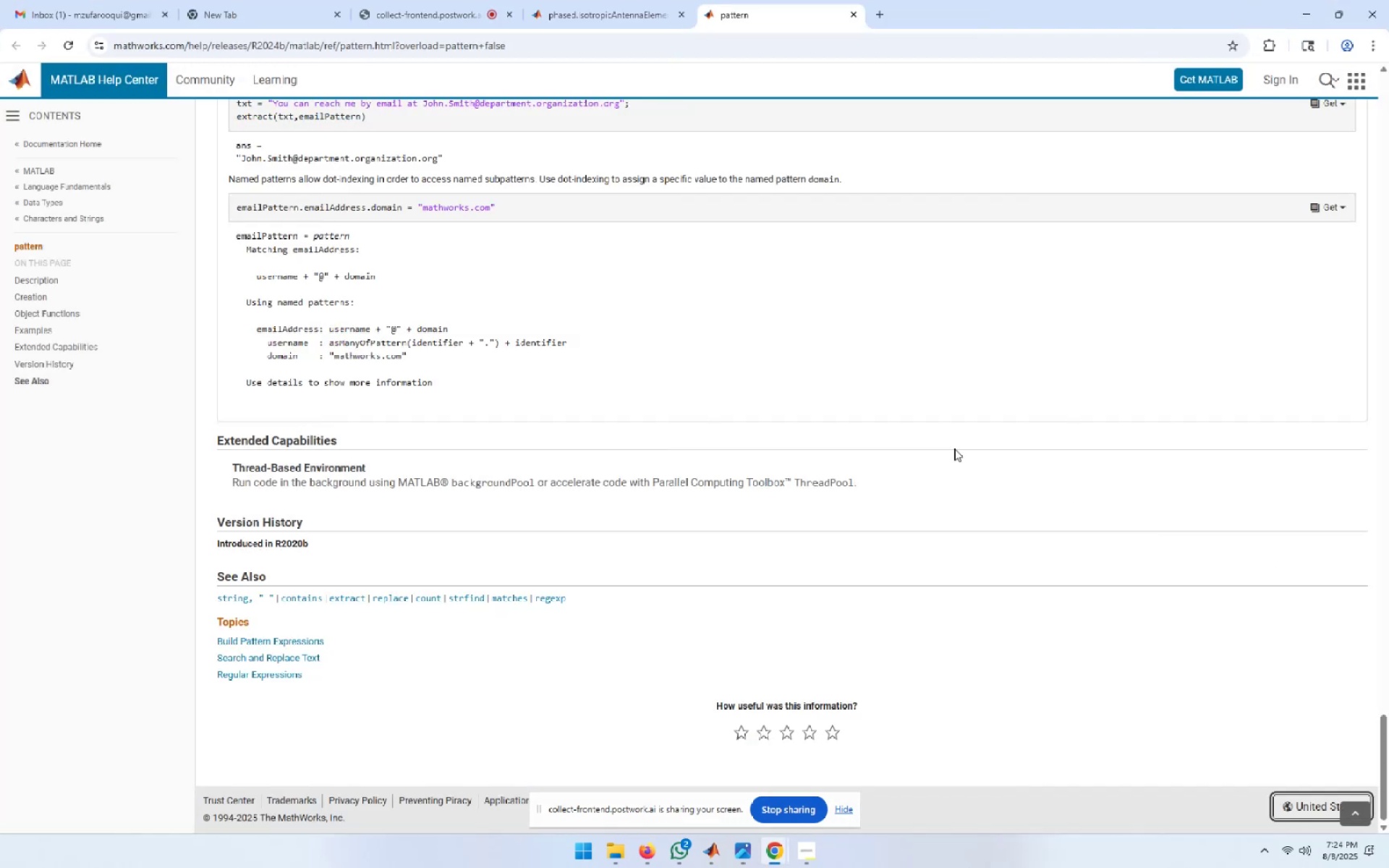 
scroll: coordinate [782, 422], scroll_direction: up, amount: 63.0
 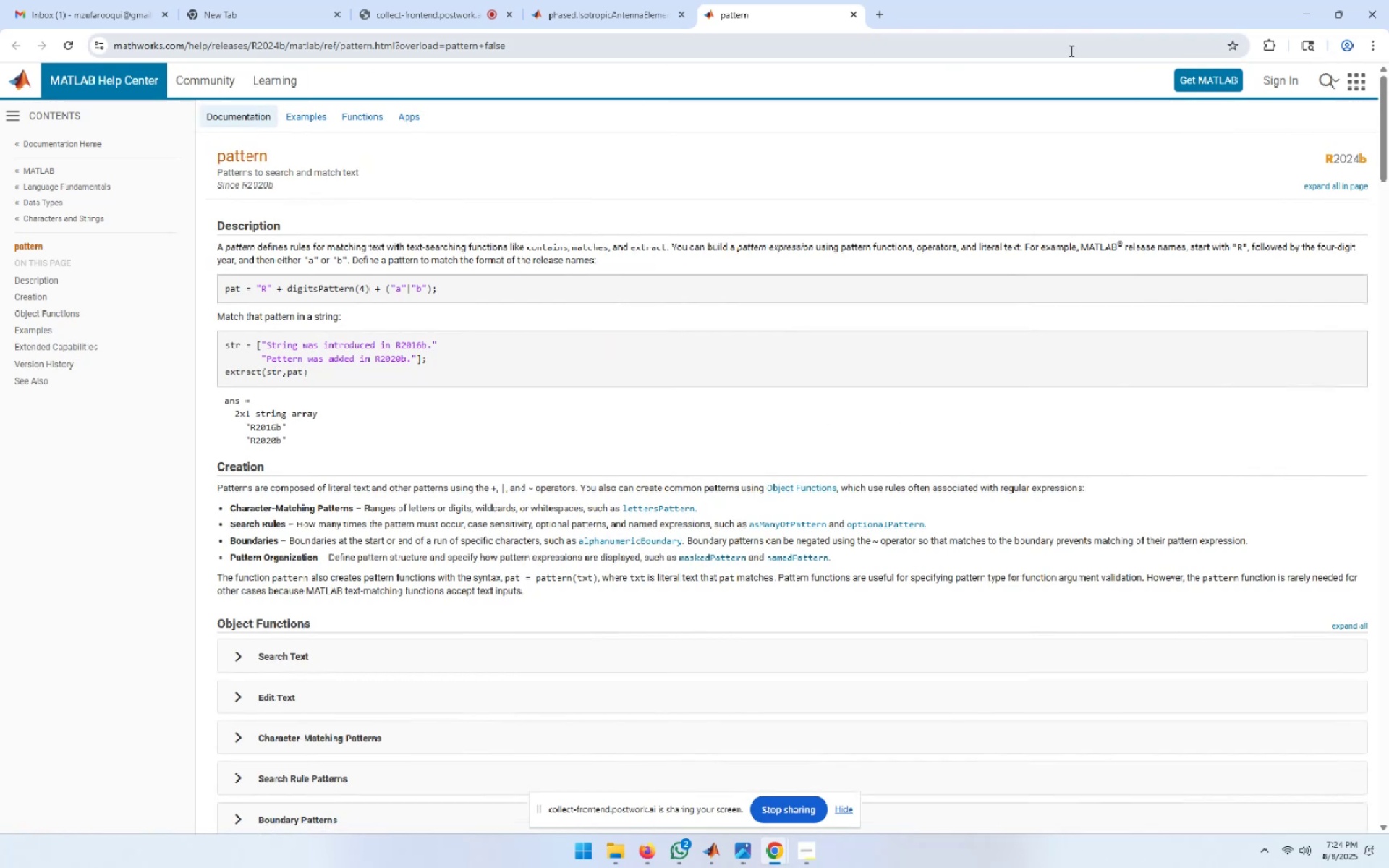 
left_click([1331, 87])
 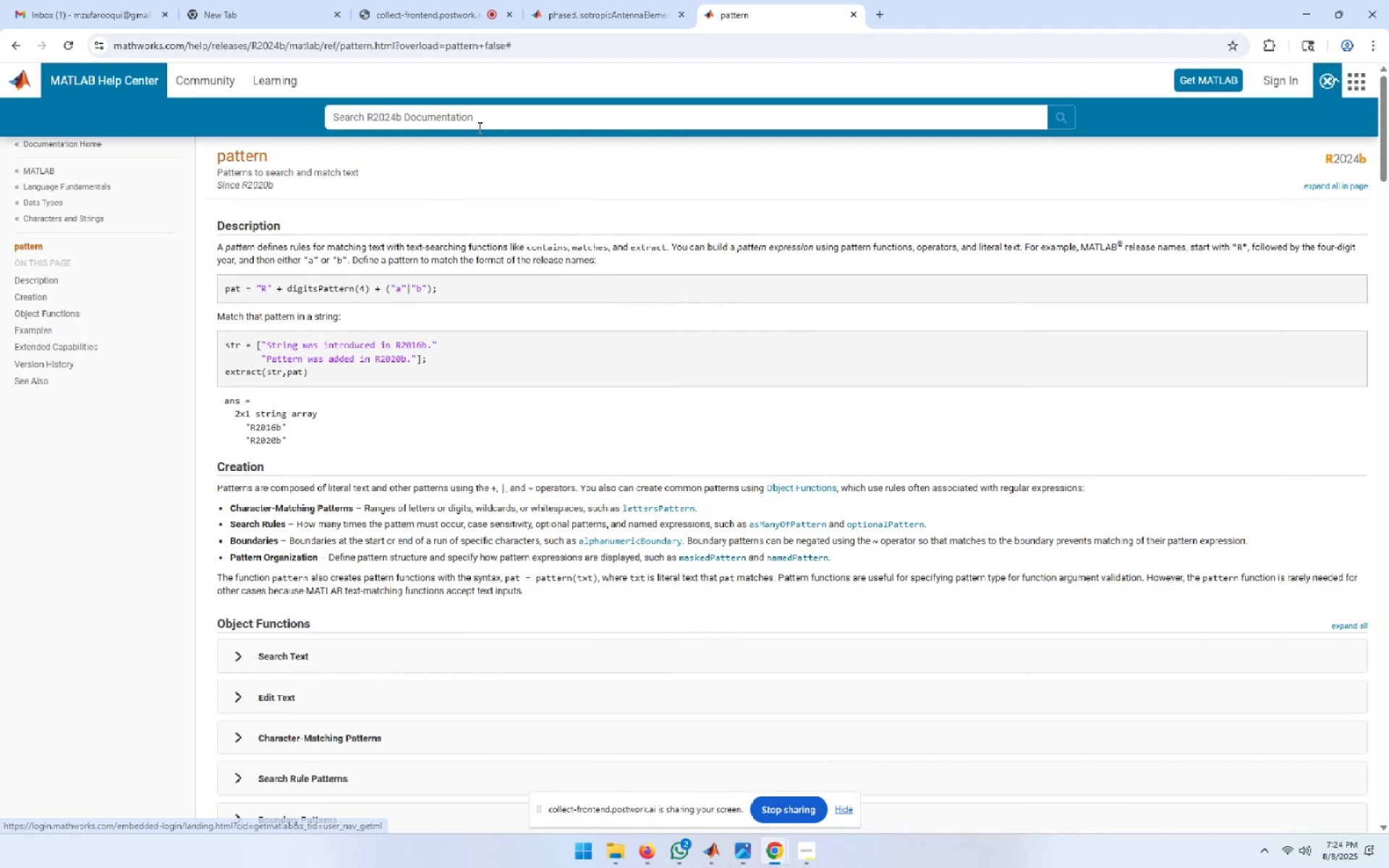 
left_click([476, 118])
 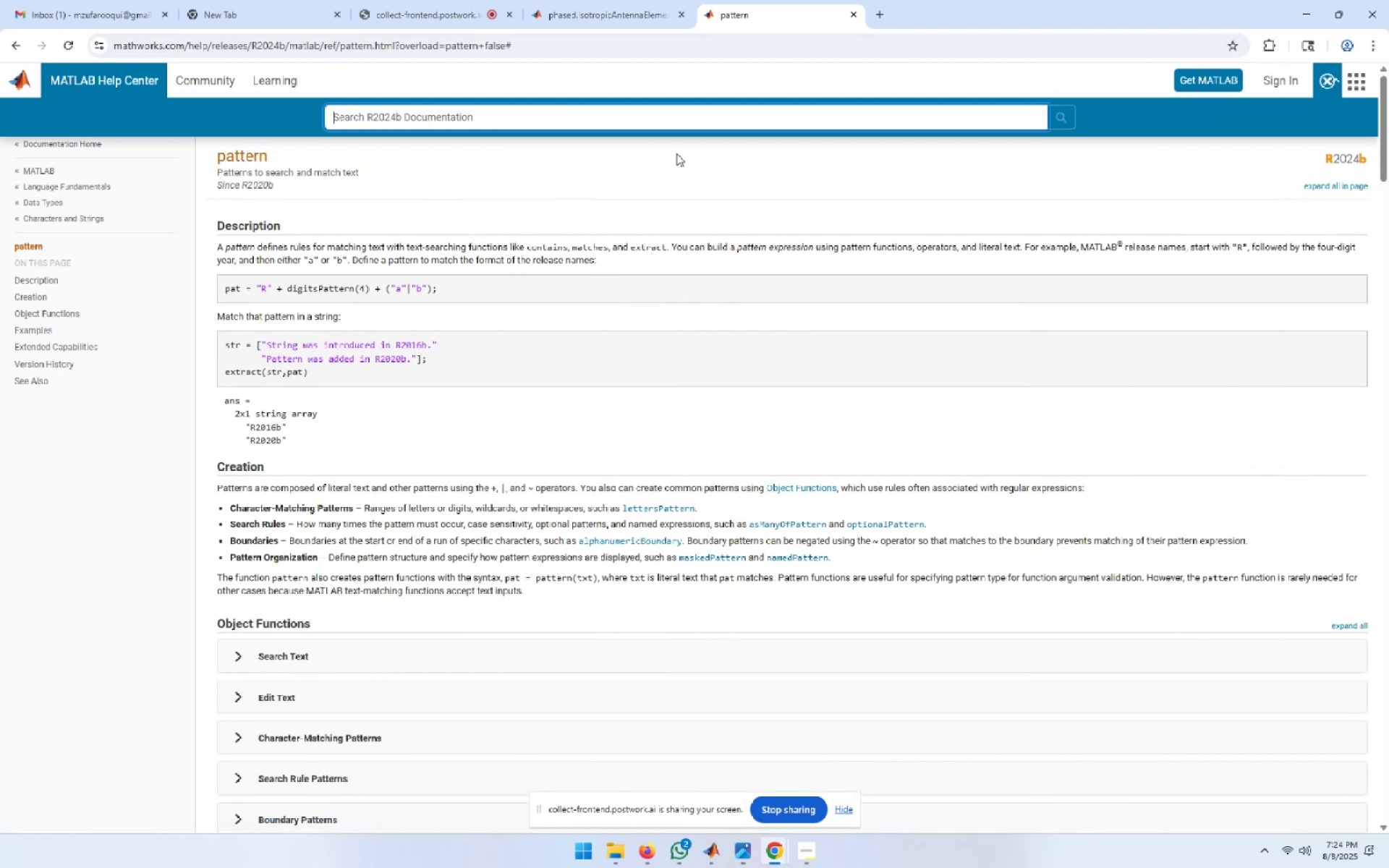 
key(Control+ControlLeft)
 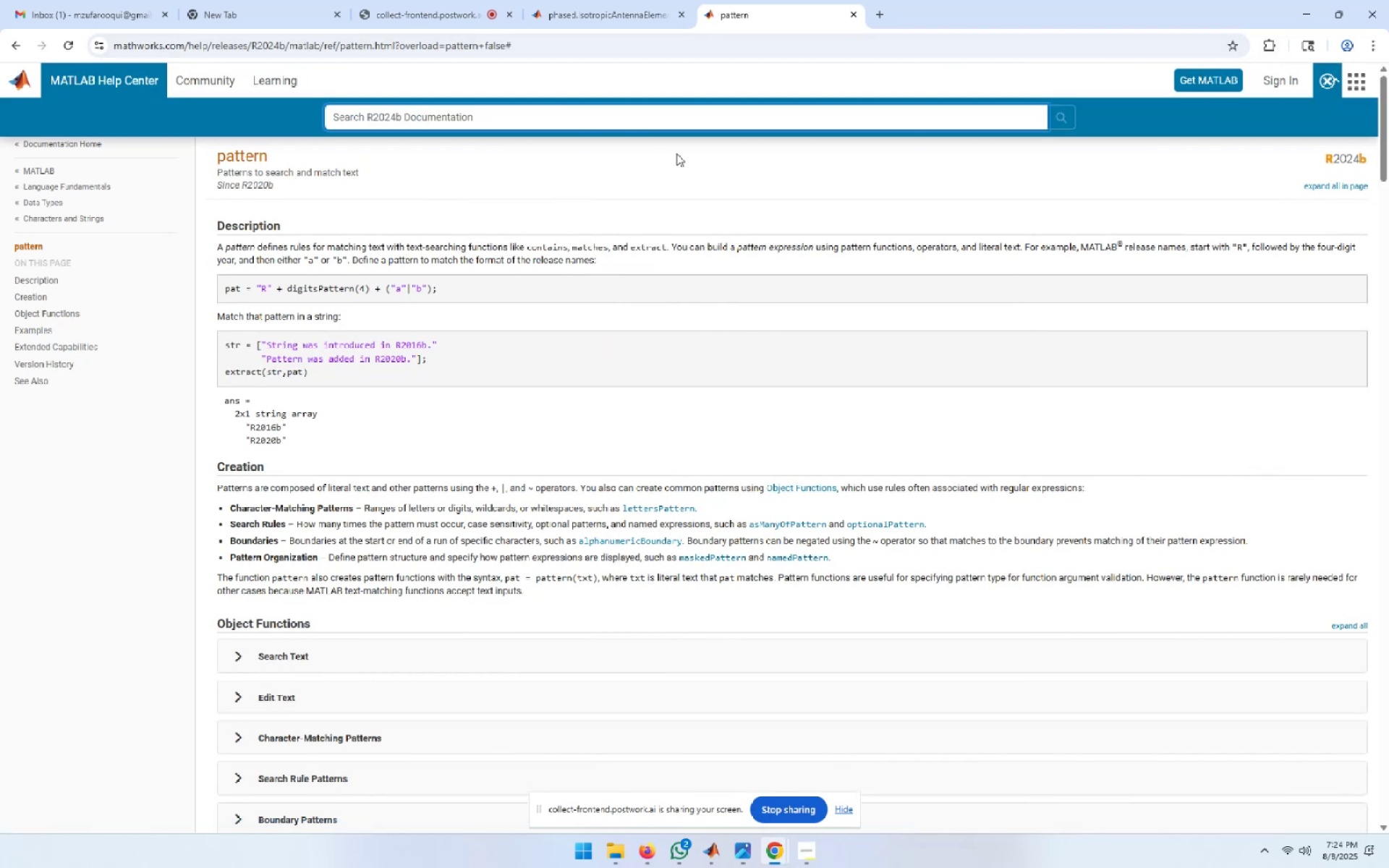 
key(Control+V)
 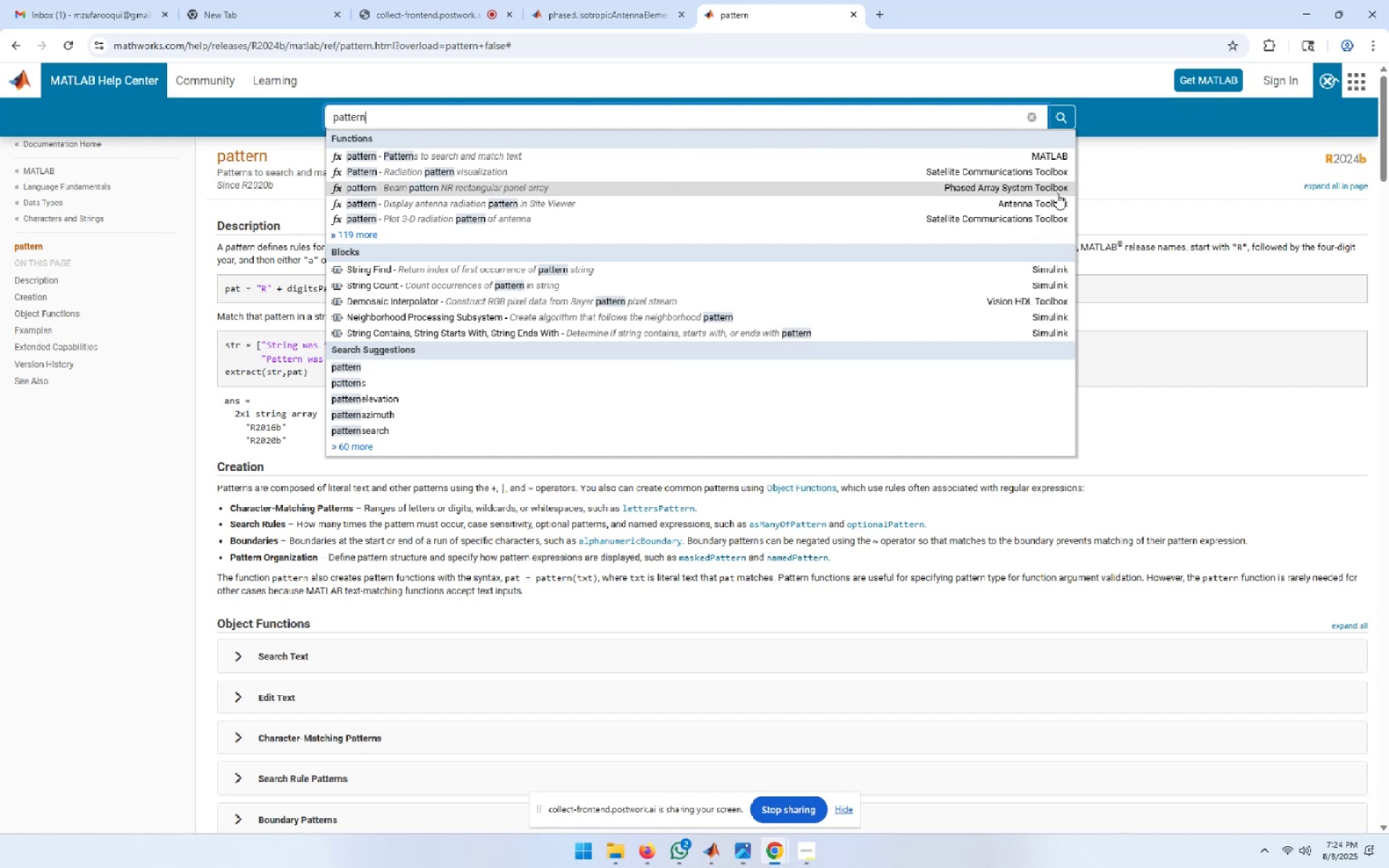 
wait(6.44)
 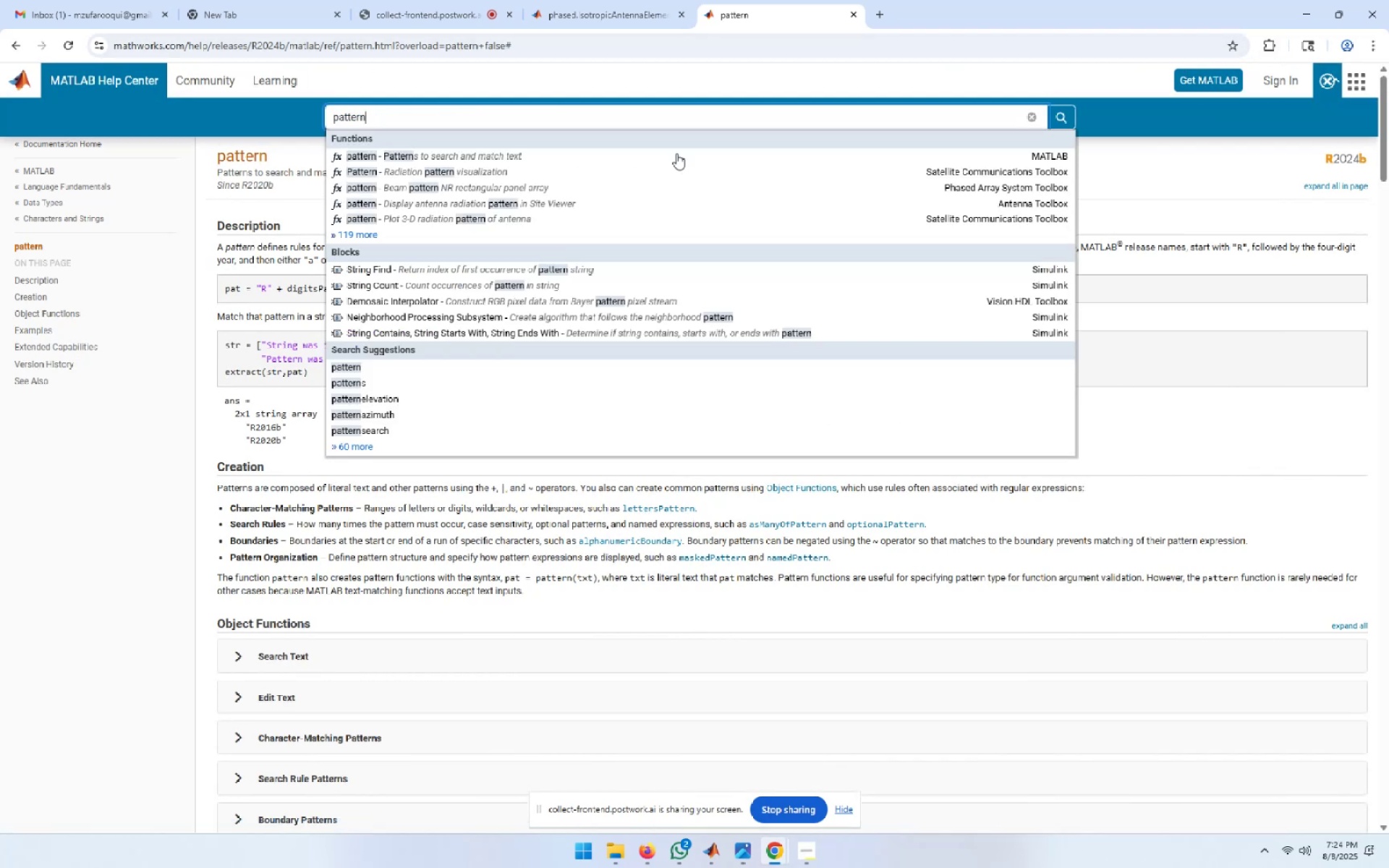 
left_click([409, 185])
 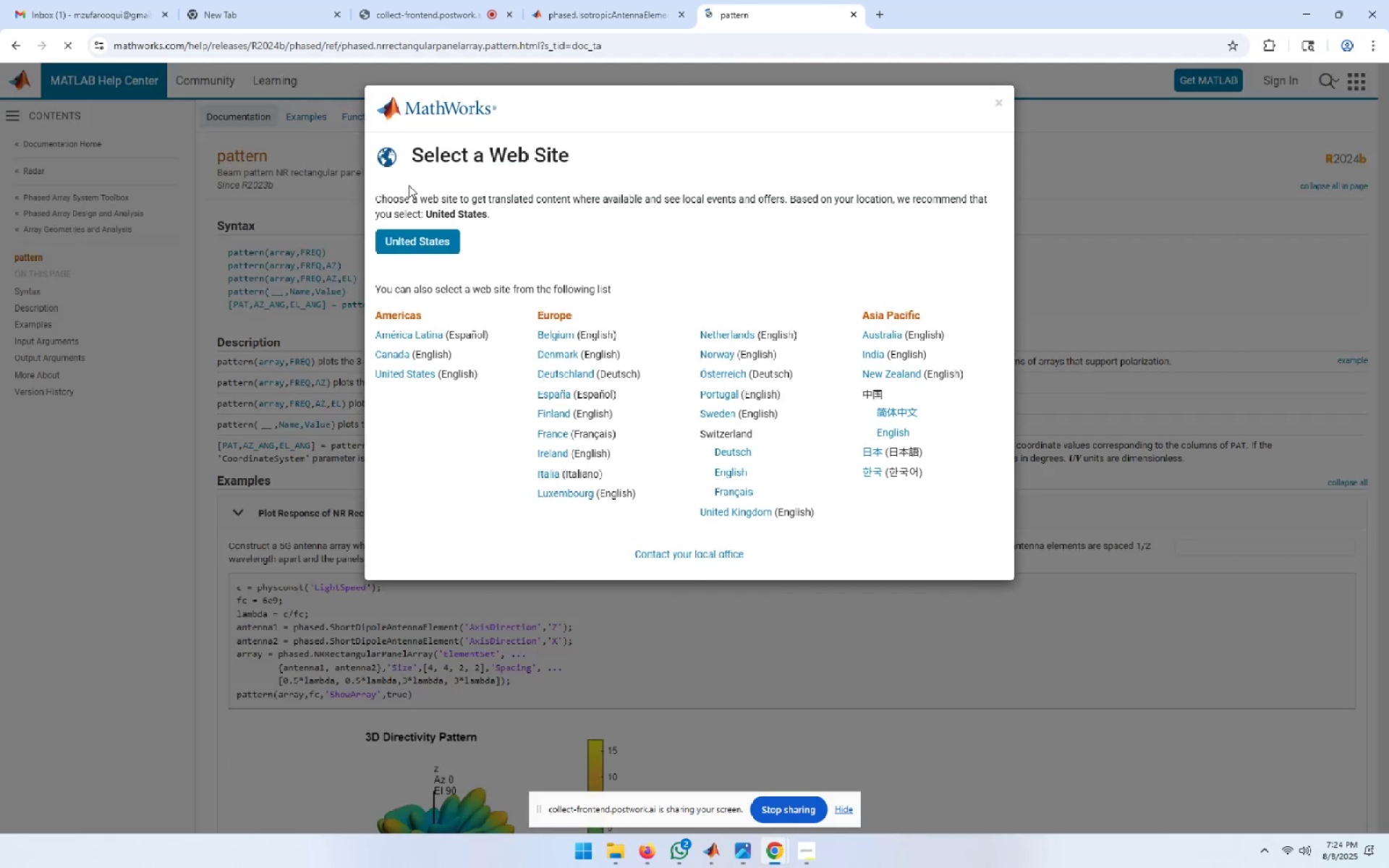 
left_click([998, 103])
 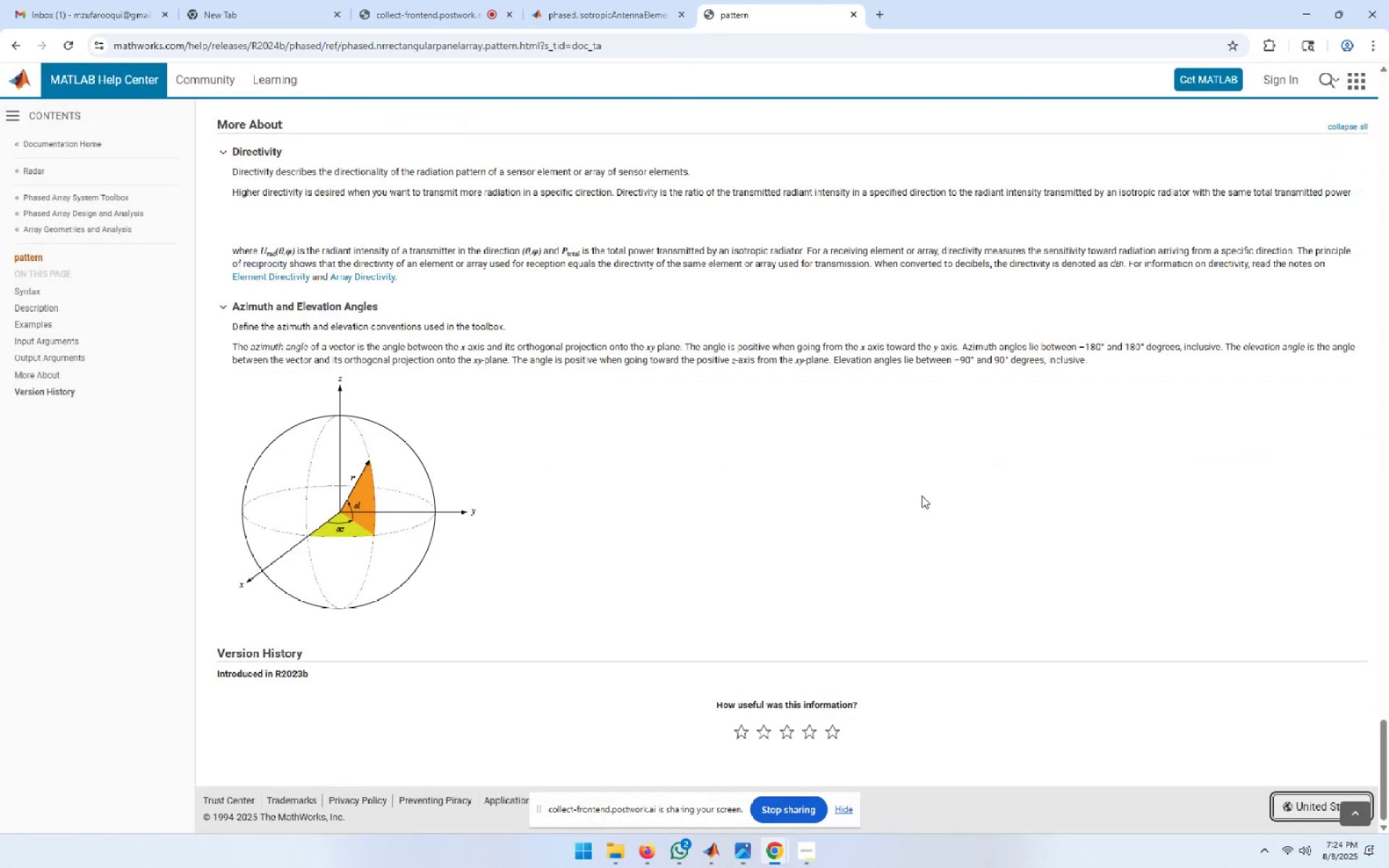 
scroll: coordinate [921, 495], scroll_direction: up, amount: 10.0
 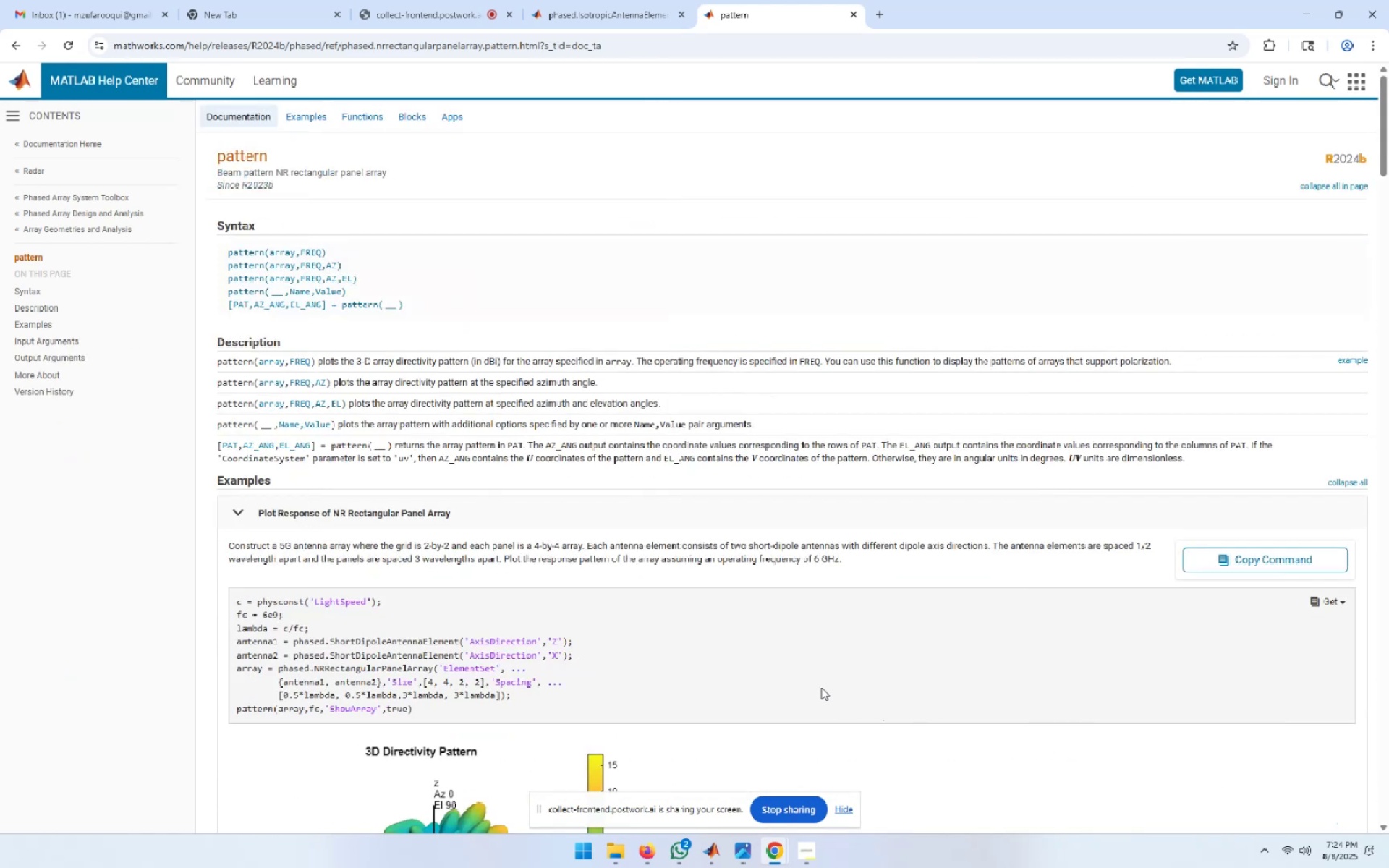 
scroll: coordinate [826, 687], scroll_direction: down, amount: 23.0
 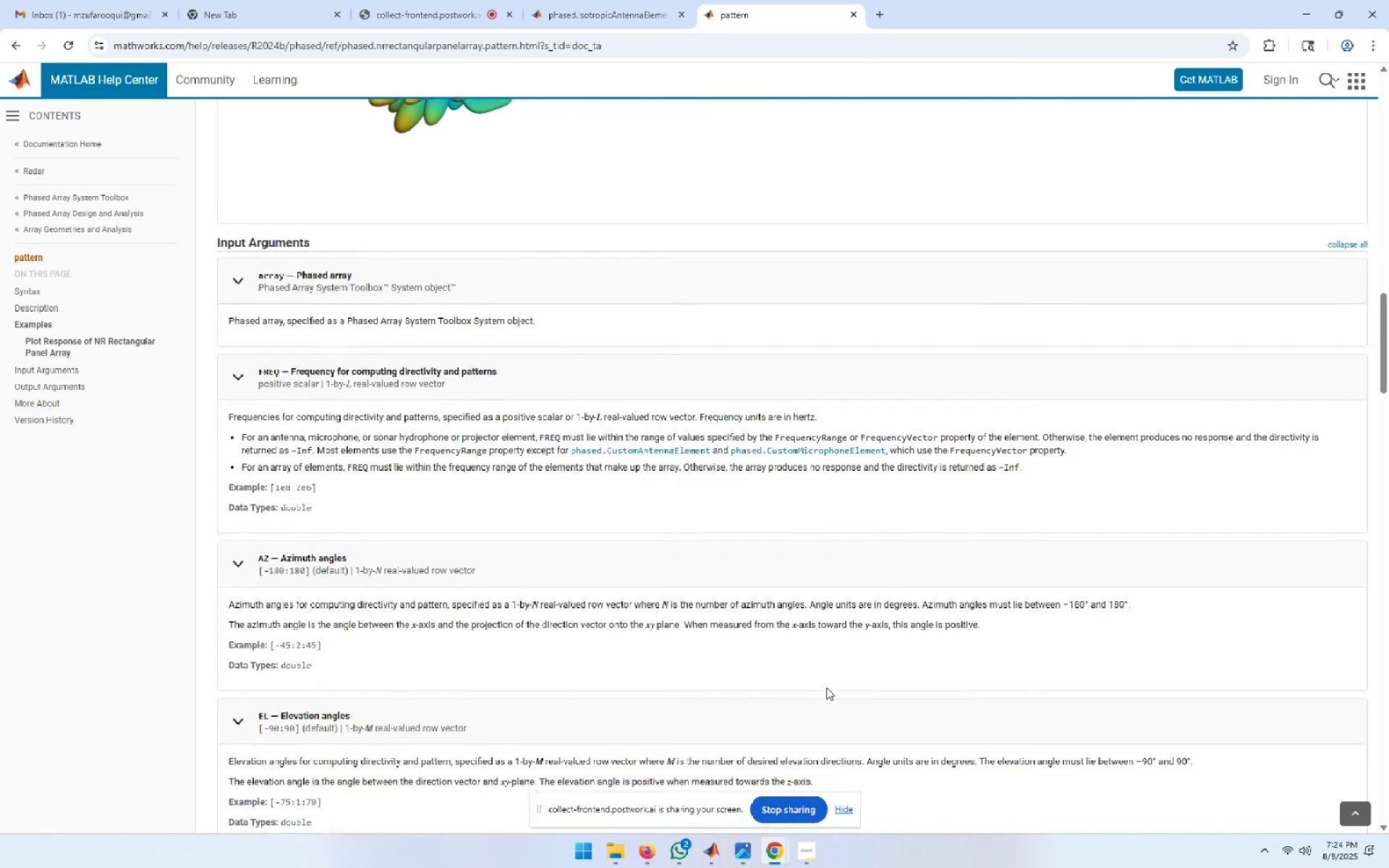 
scroll: coordinate [826, 687], scroll_direction: down, amount: 19.0
 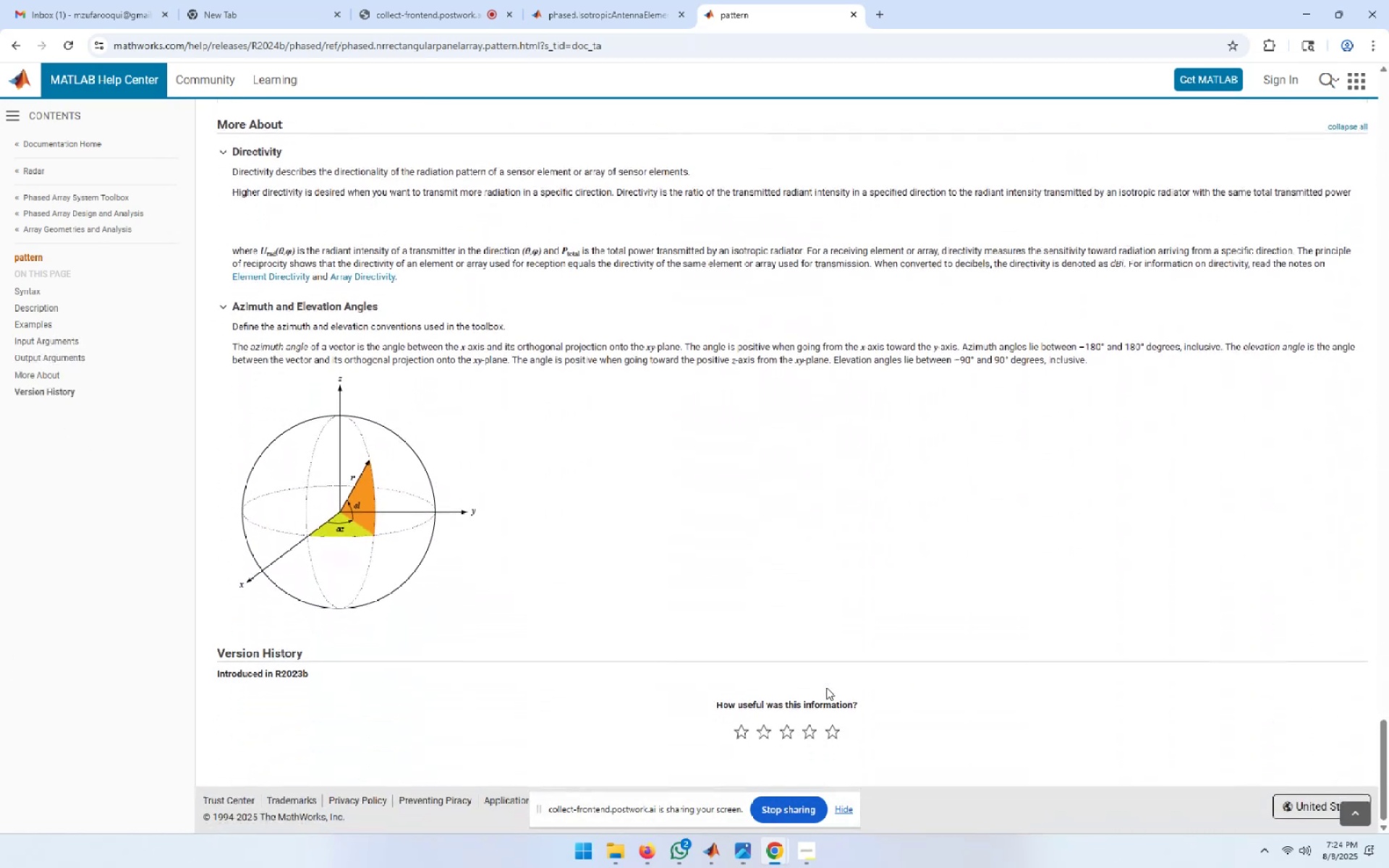 
scroll: coordinate [937, 524], scroll_direction: up, amount: 24.0
 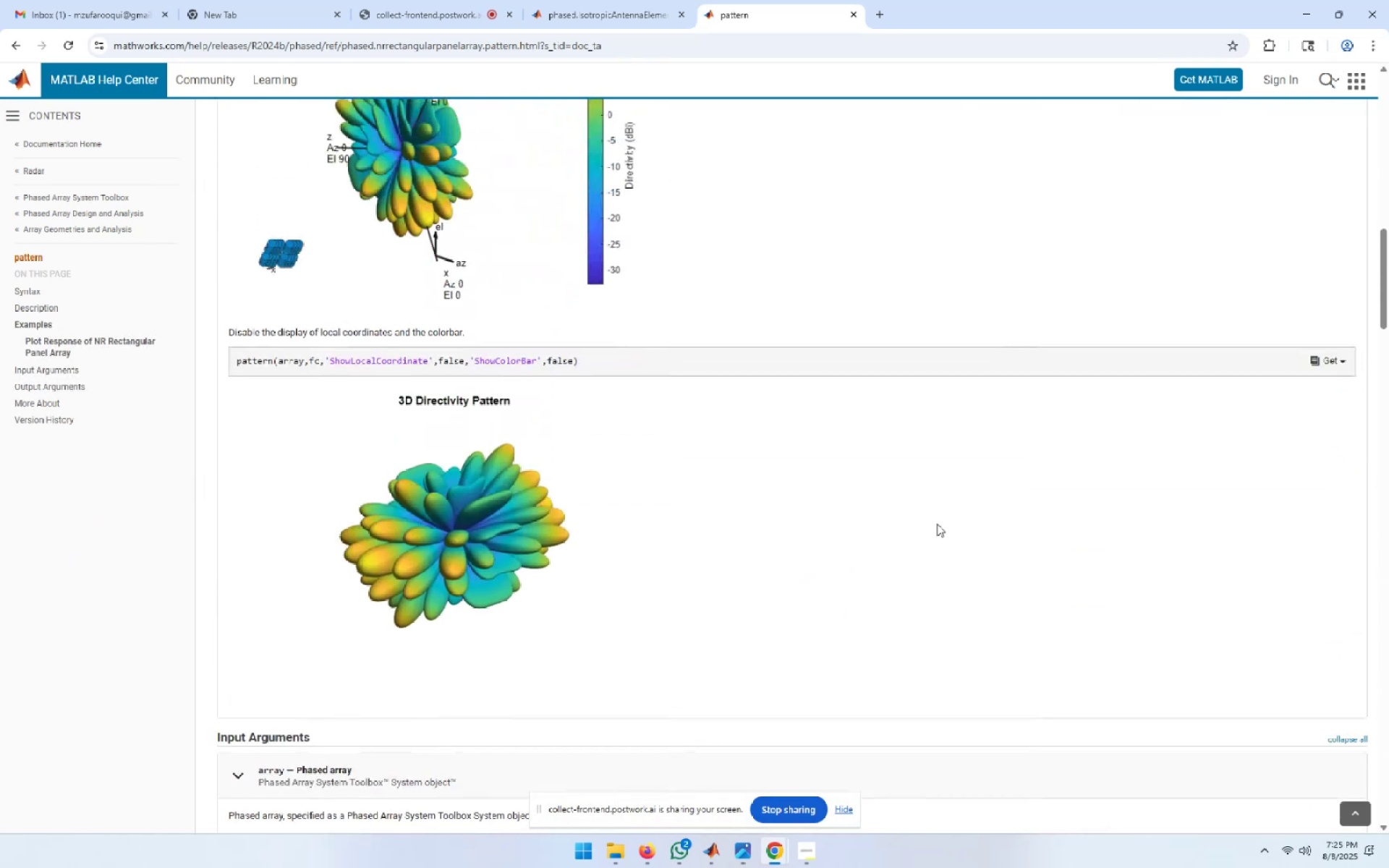 
scroll: coordinate [937, 524], scroll_direction: up, amount: 21.0
 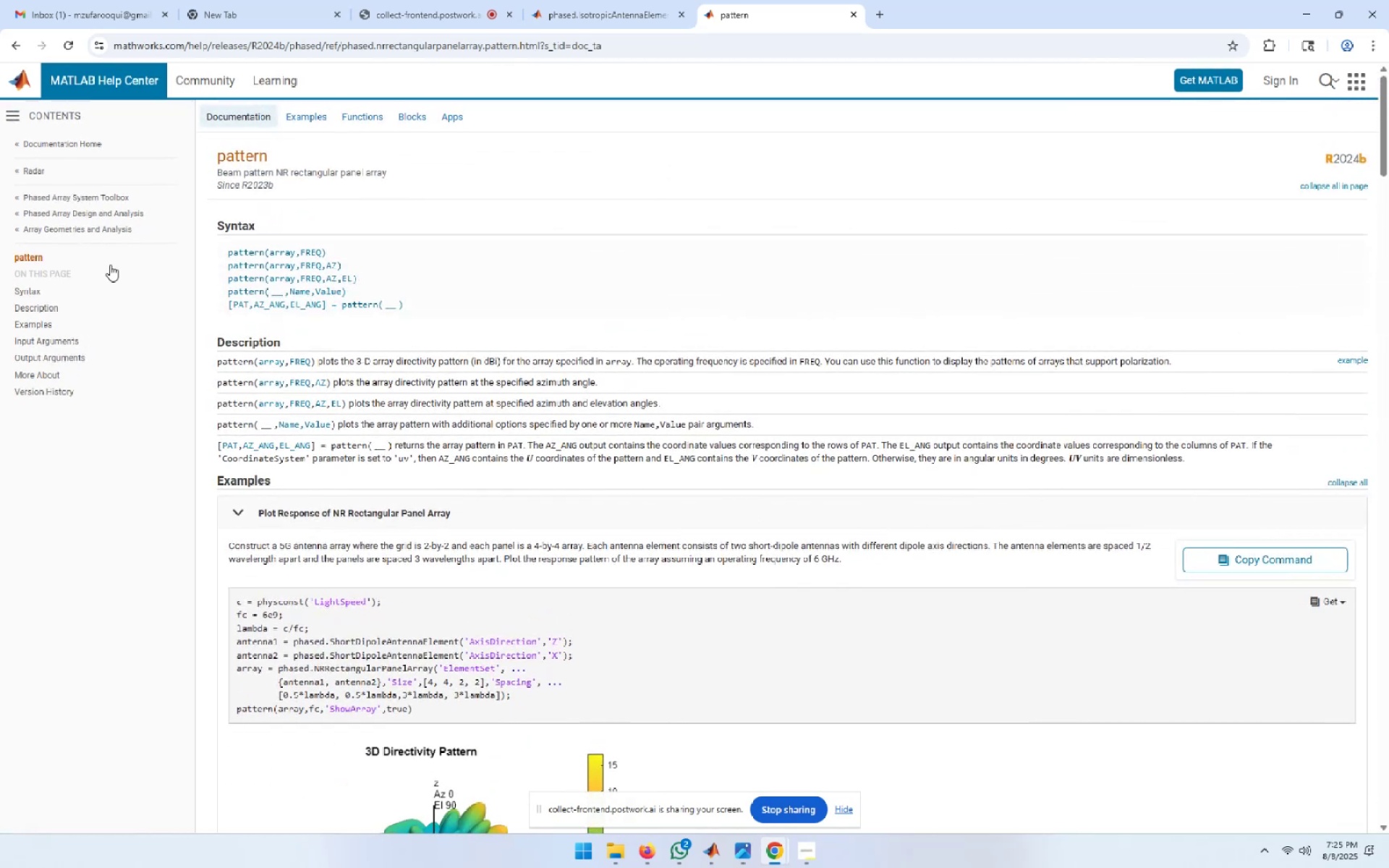 
left_click([98, 216])
 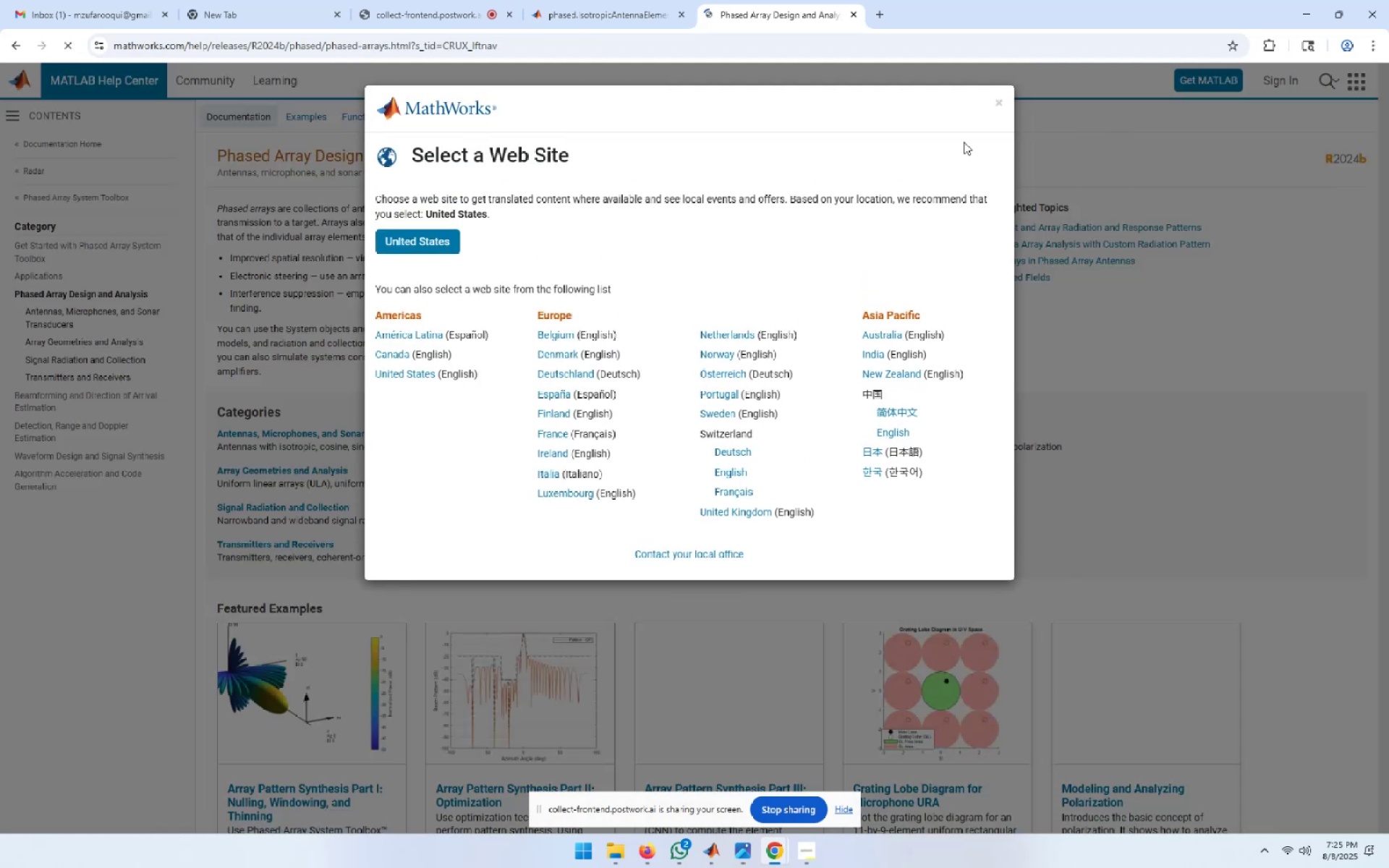 
left_click([1000, 100])
 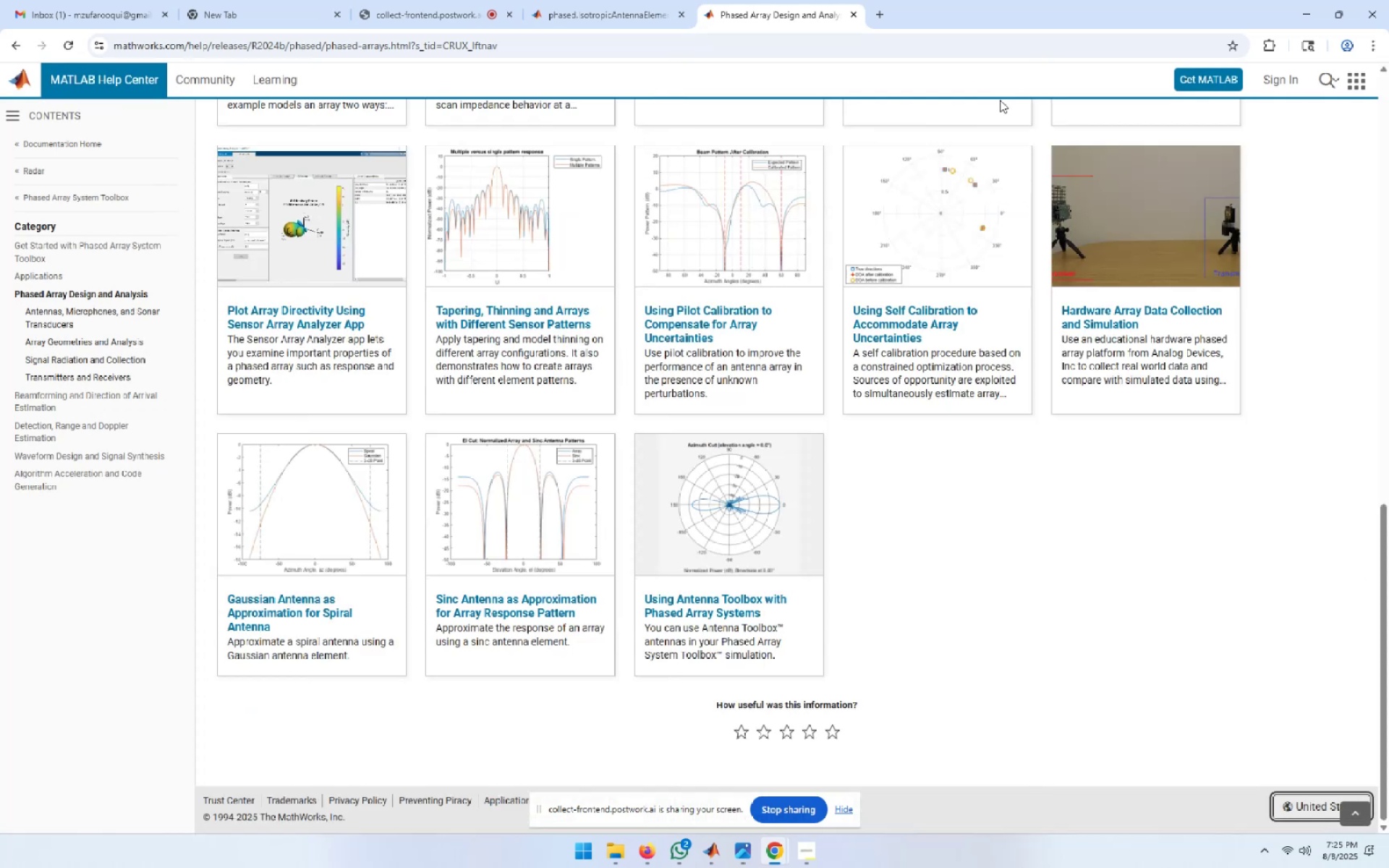 
scroll: coordinate [498, 464], scroll_direction: up, amount: 10.0
 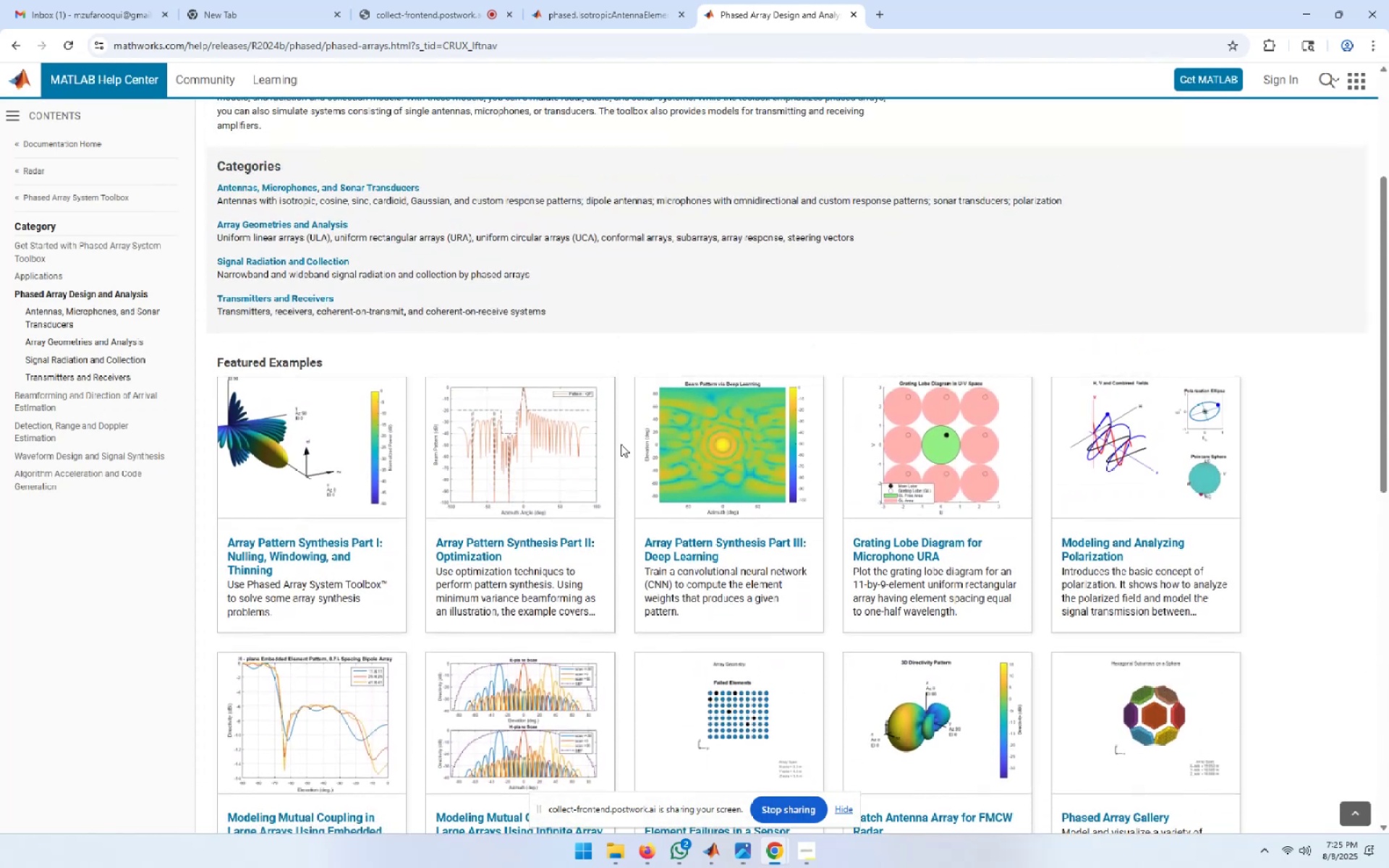 
wait(6.88)
 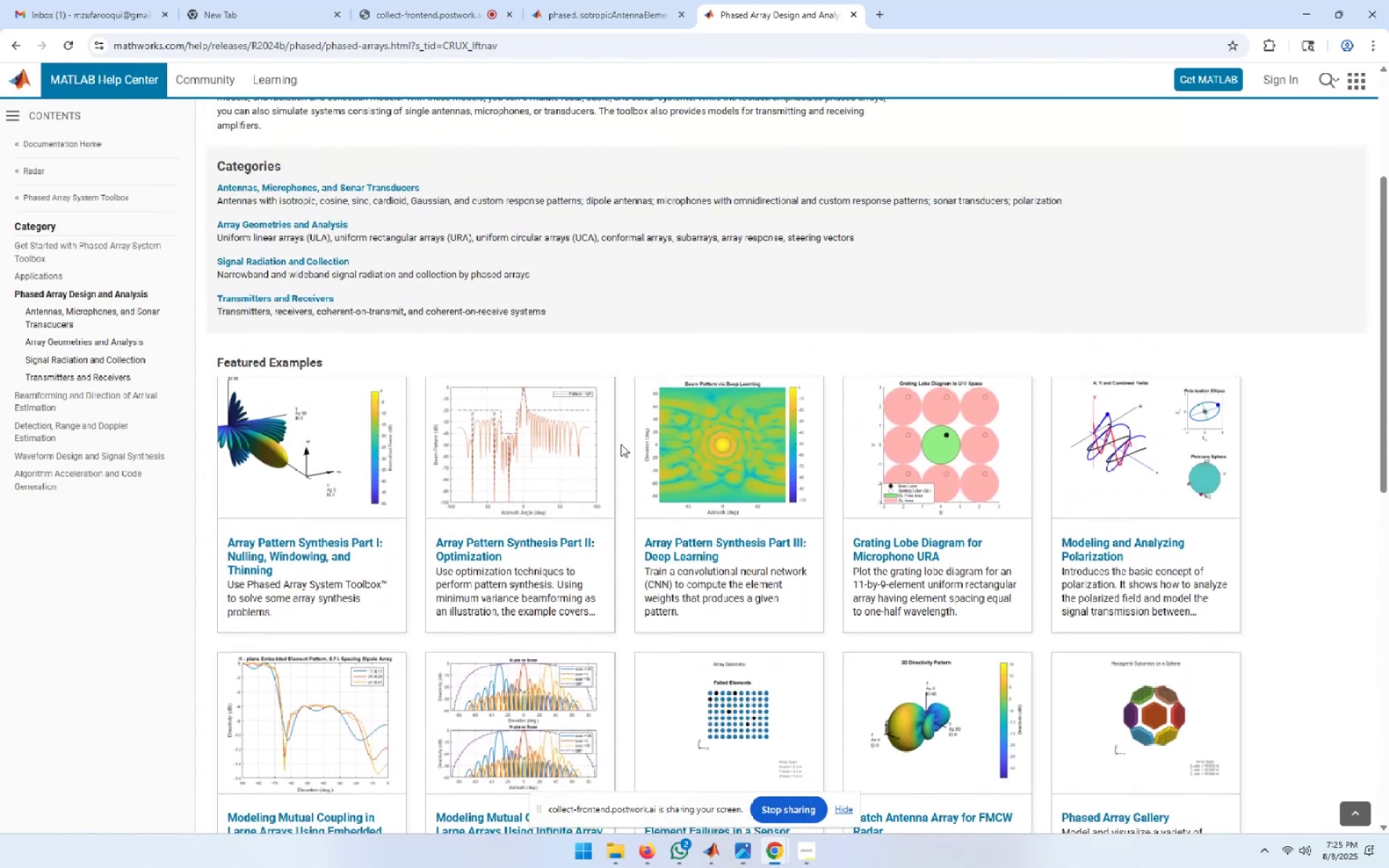 
left_click([309, 549])
 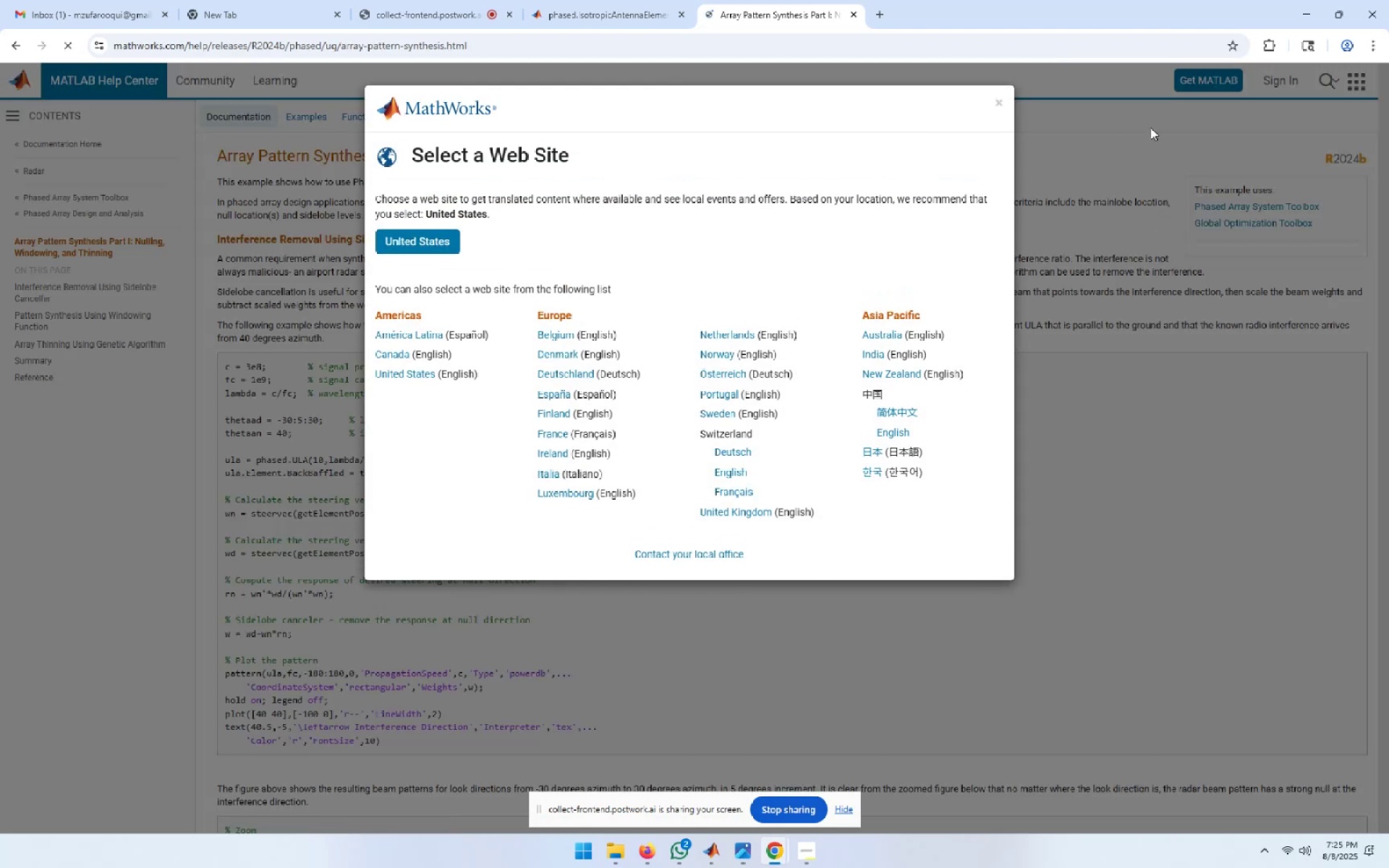 
left_click([1000, 100])
 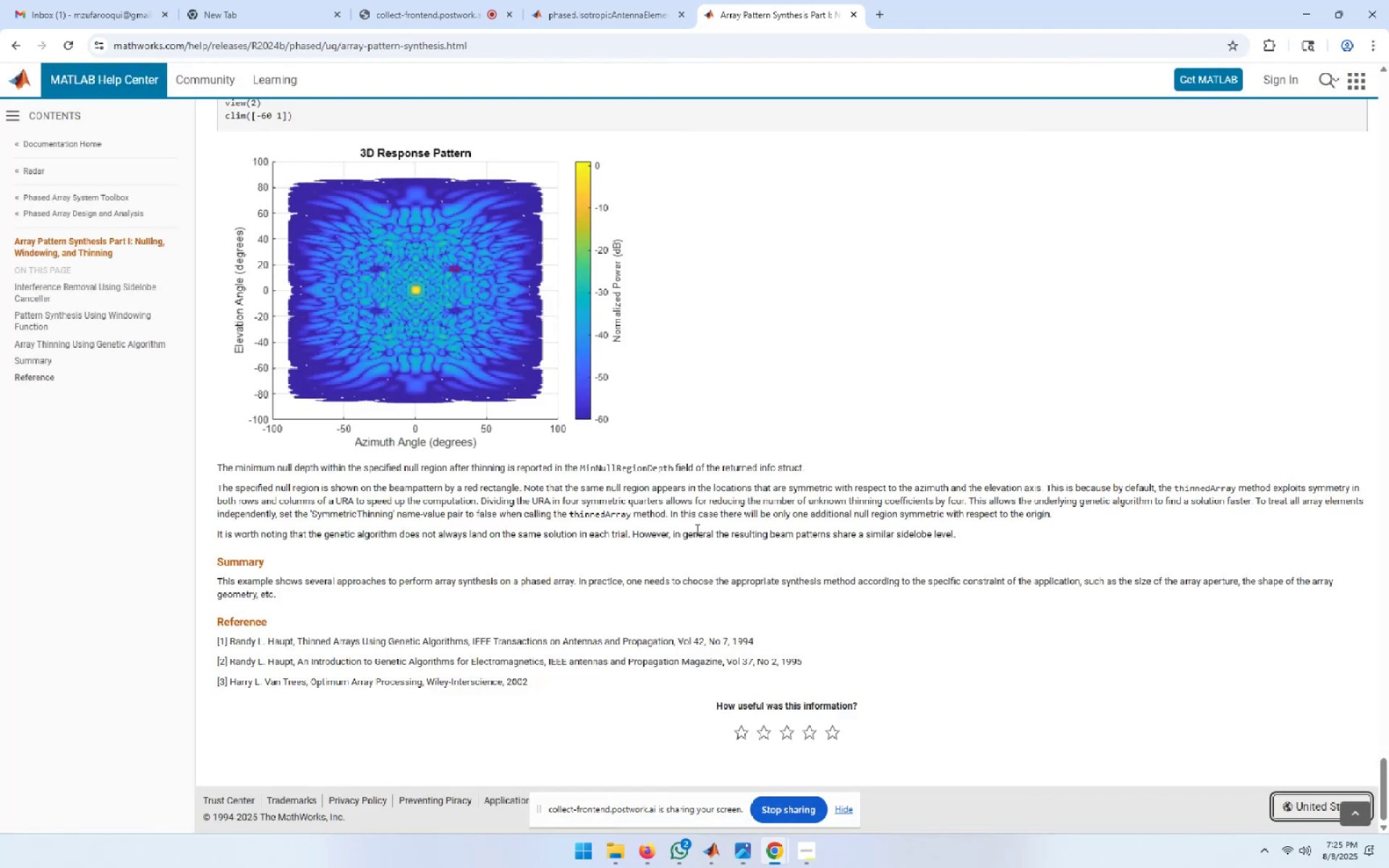 
scroll: coordinate [699, 527], scroll_direction: up, amount: 57.0
 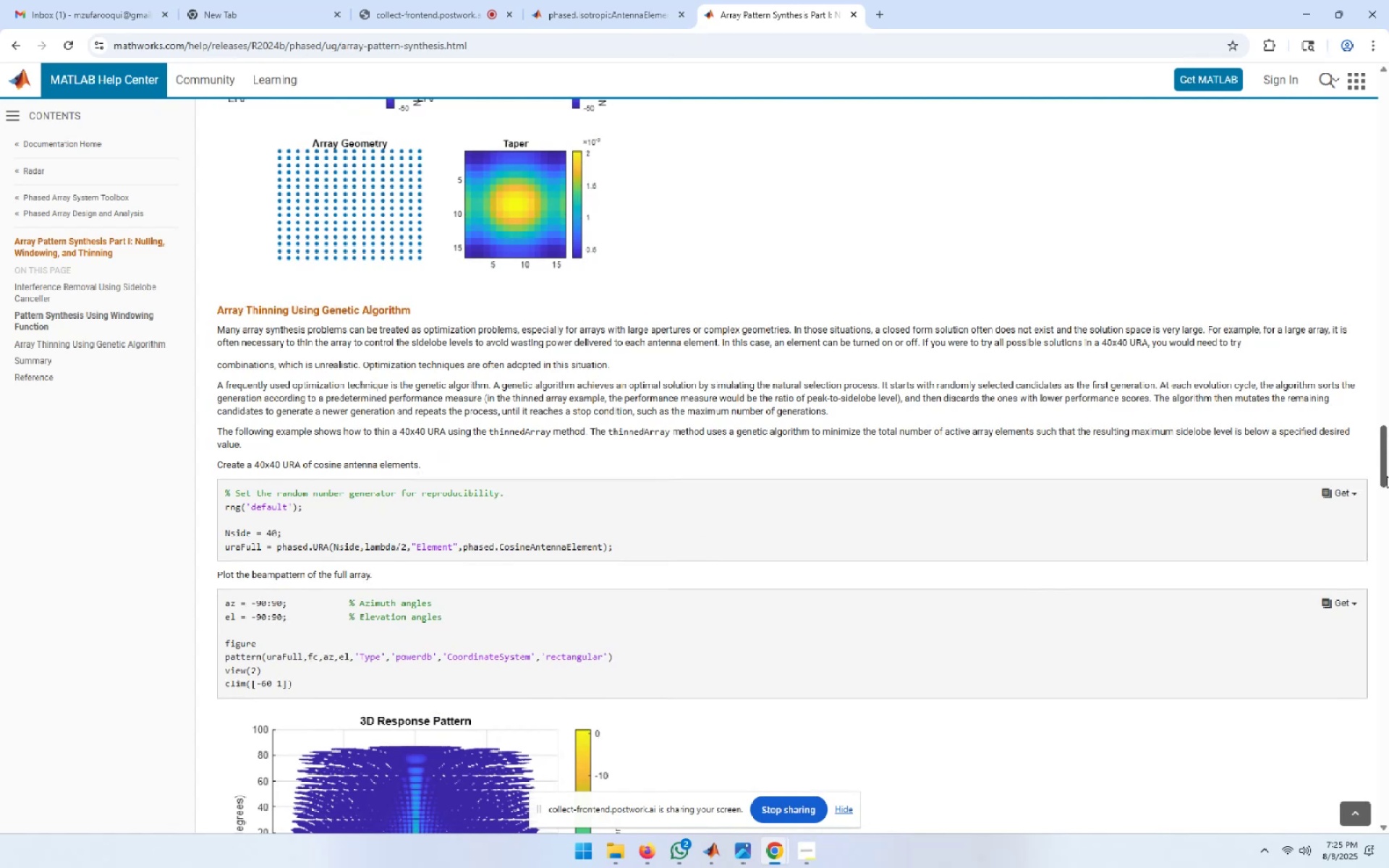 
left_click_drag(start_coordinate=[1382, 473], to_coordinate=[1387, 151])
 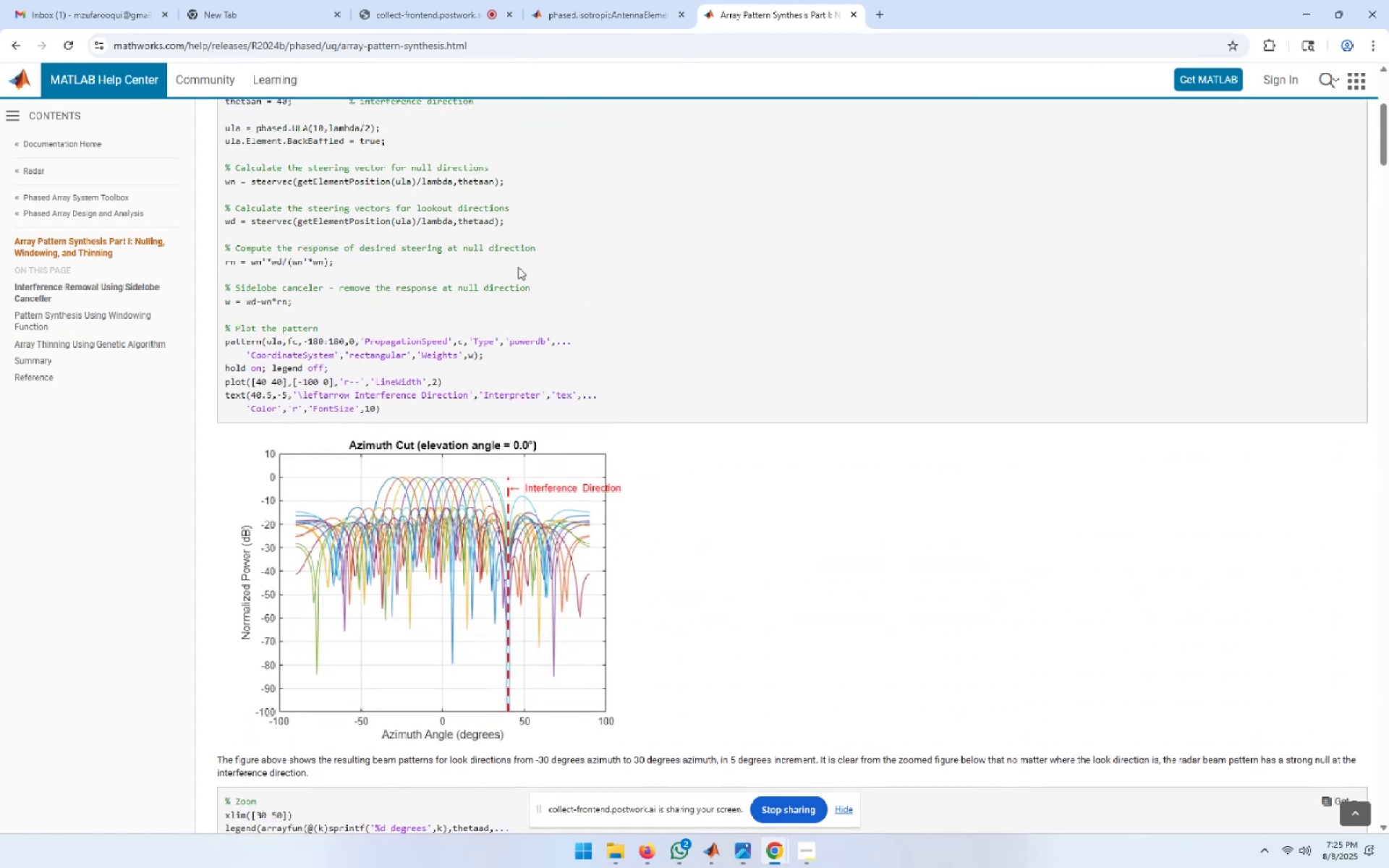 
scroll: coordinate [518, 267], scroll_direction: up, amount: 4.0
 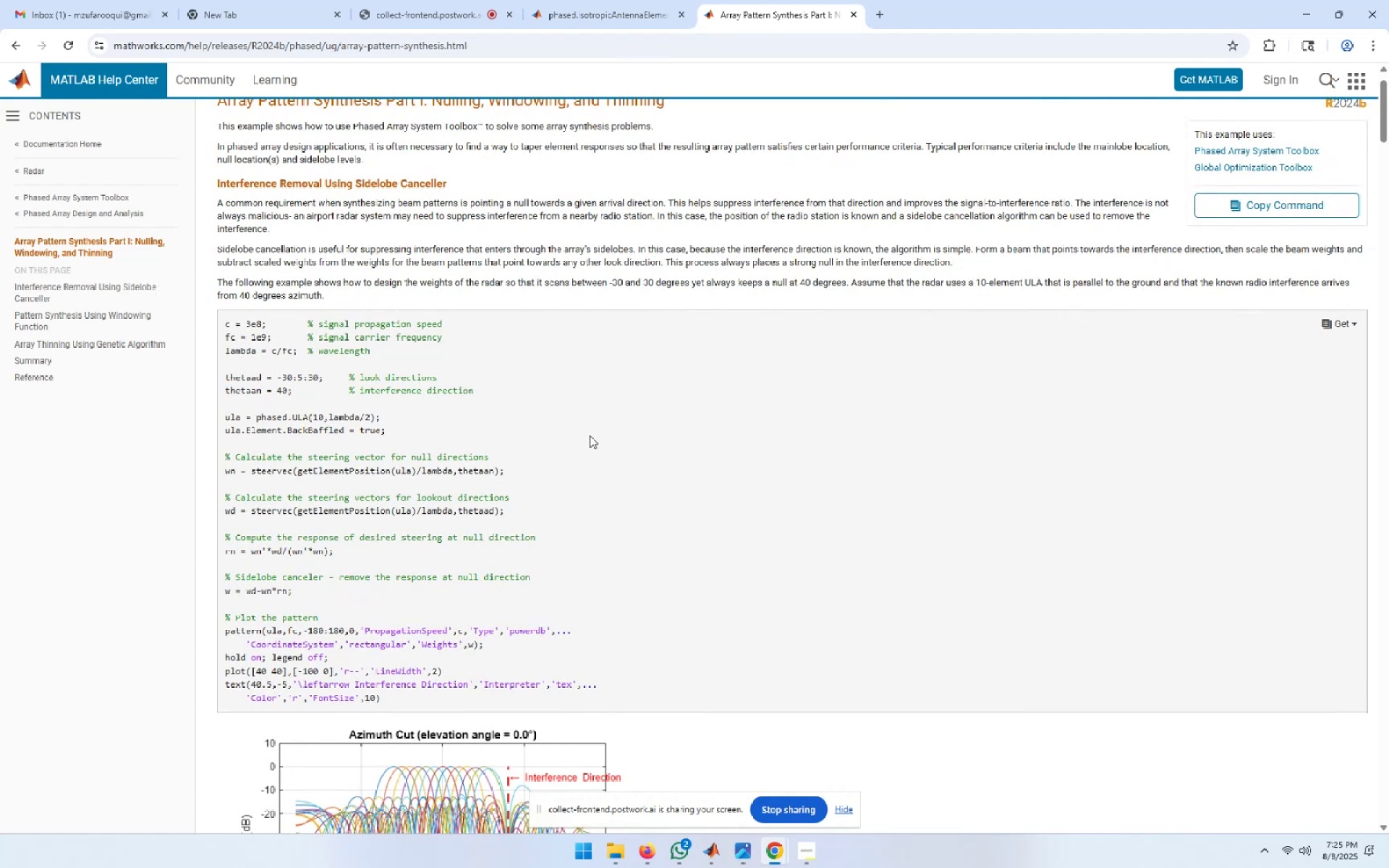 
scroll: coordinate [580, 515], scroll_direction: down, amount: 2.0
 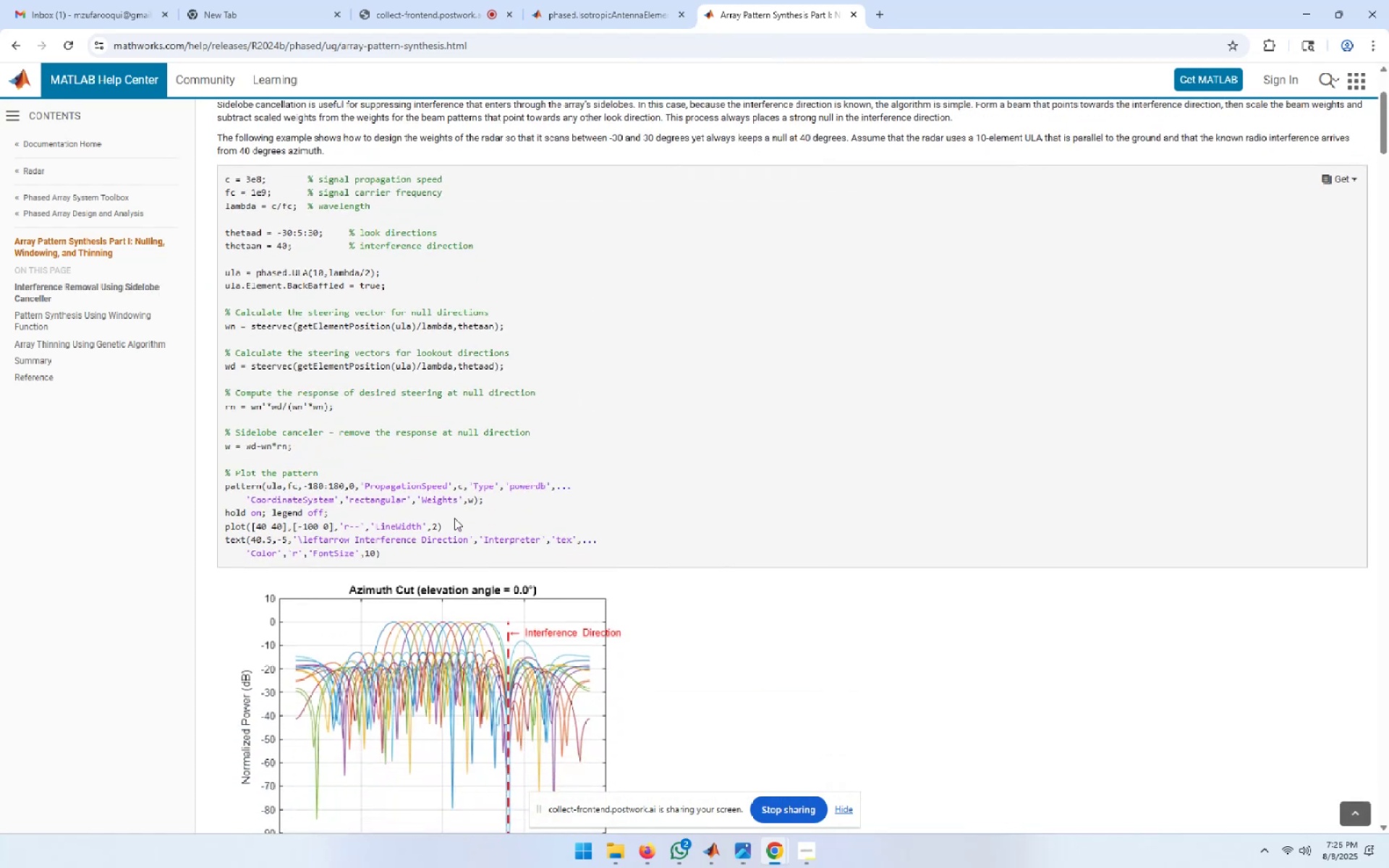 
left_click_drag(start_coordinate=[488, 503], to_coordinate=[224, 487])
 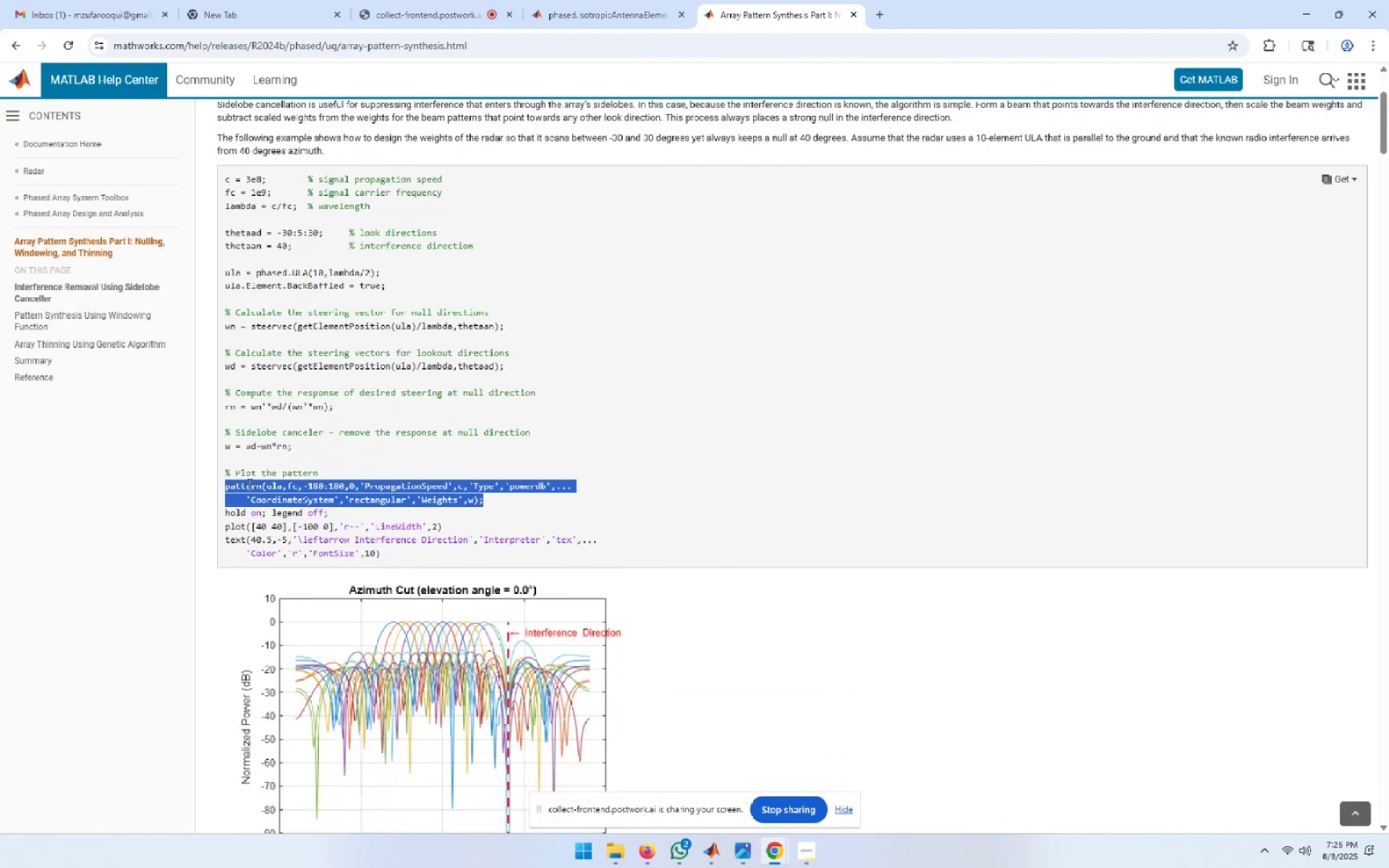 
right_click([248, 484])
 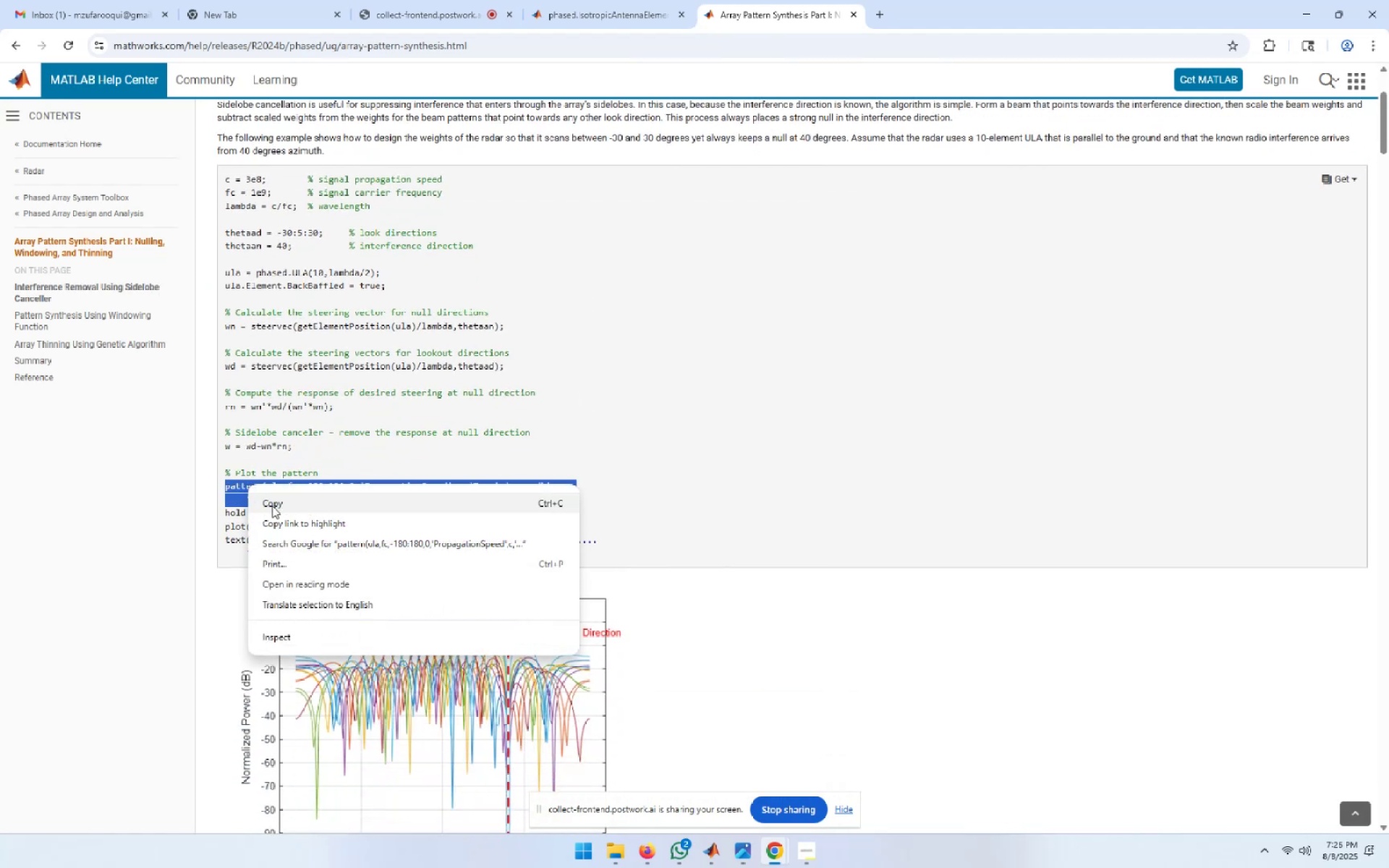 
left_click([272, 506])
 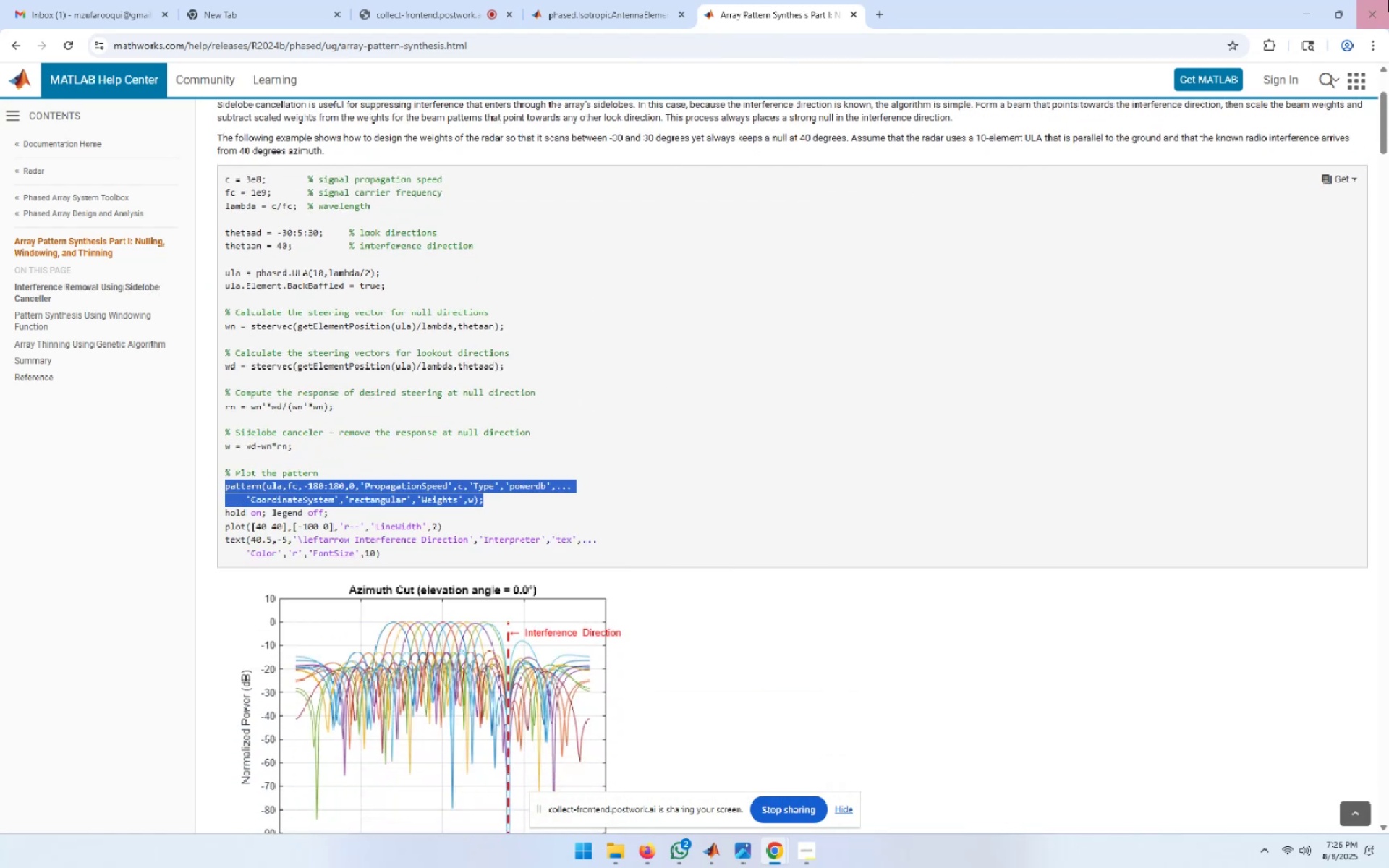 
left_click([1292, 5])
 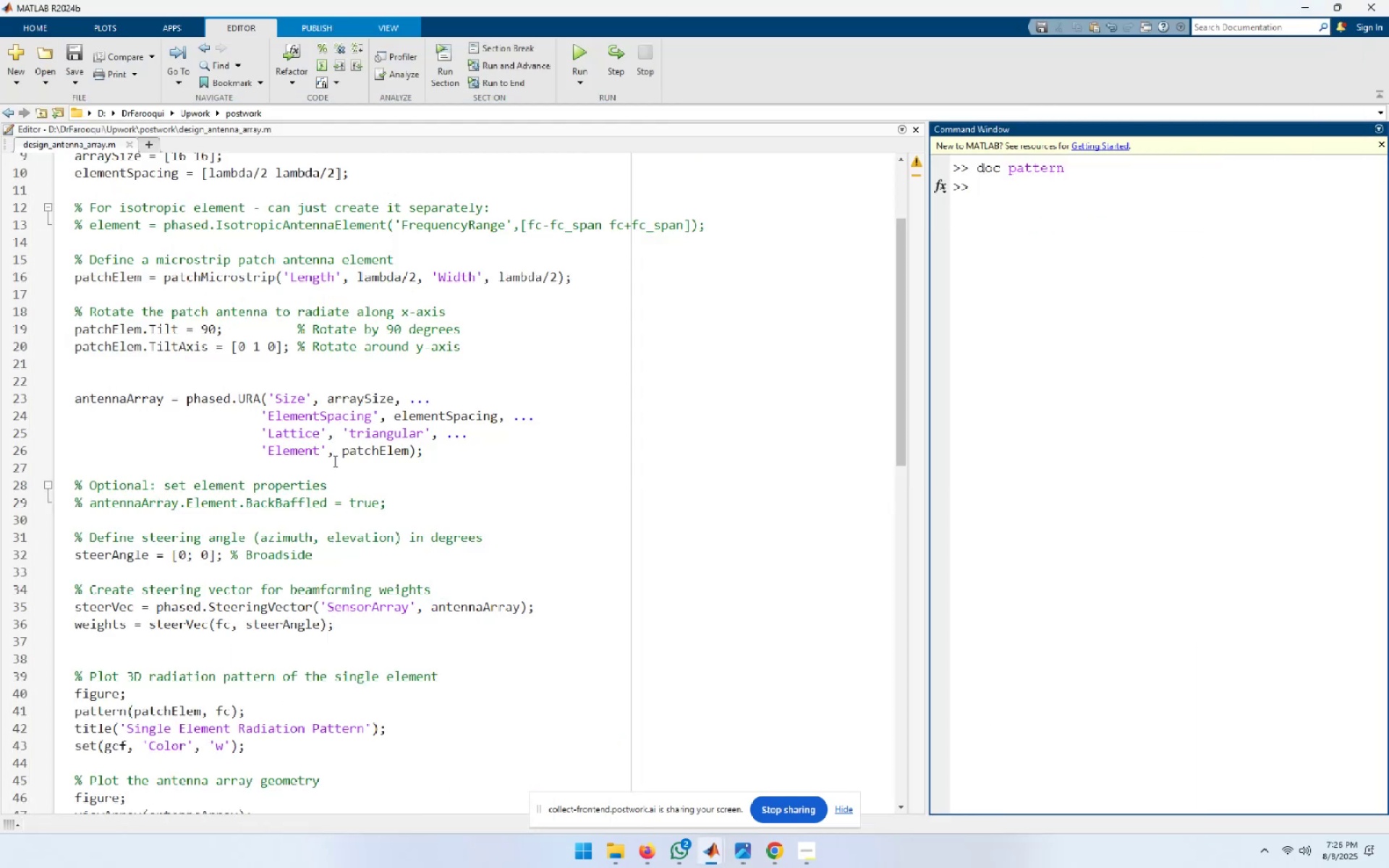 
scroll: coordinate [357, 527], scroll_direction: down, amount: 6.0
 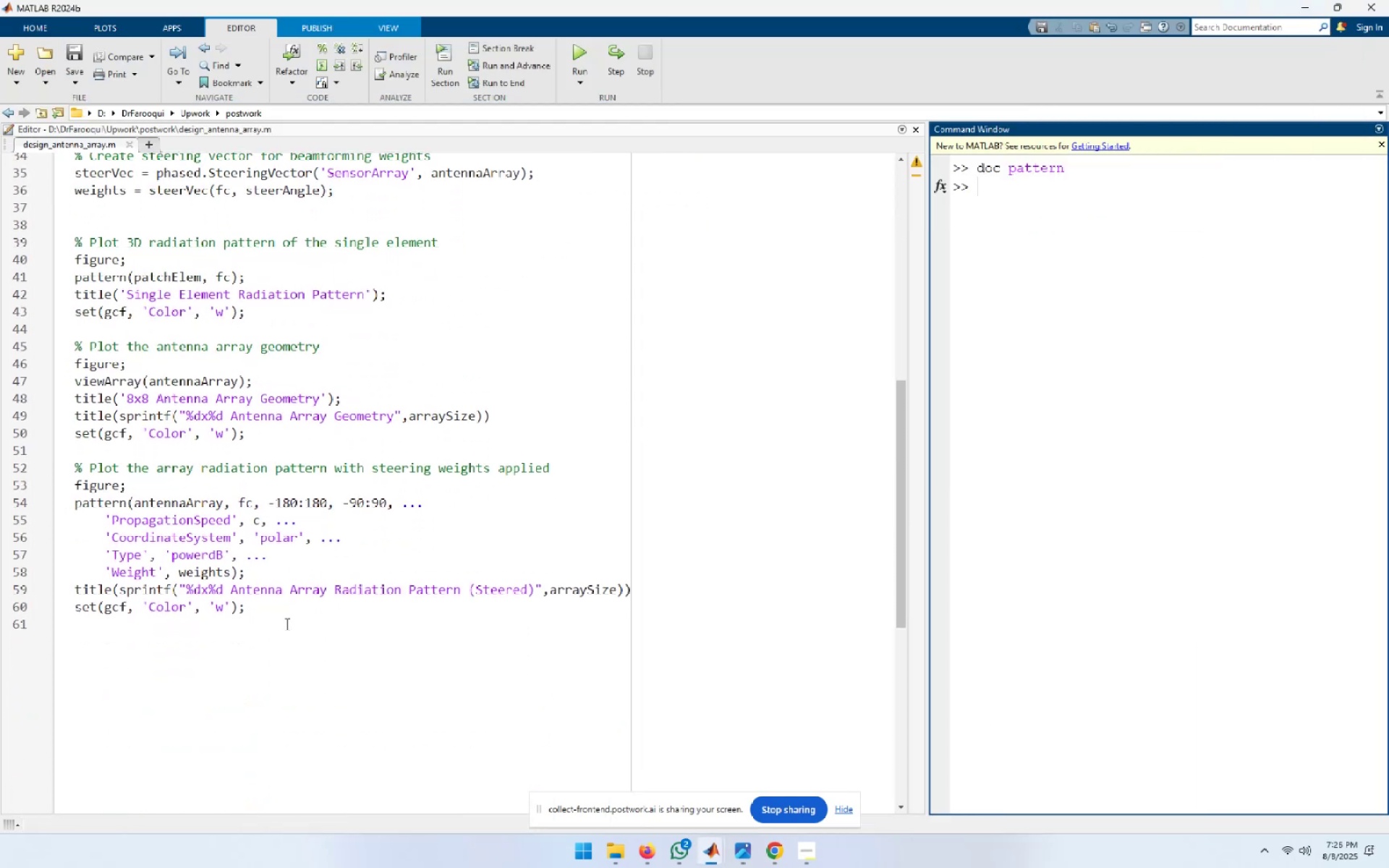 
left_click([286, 626])
 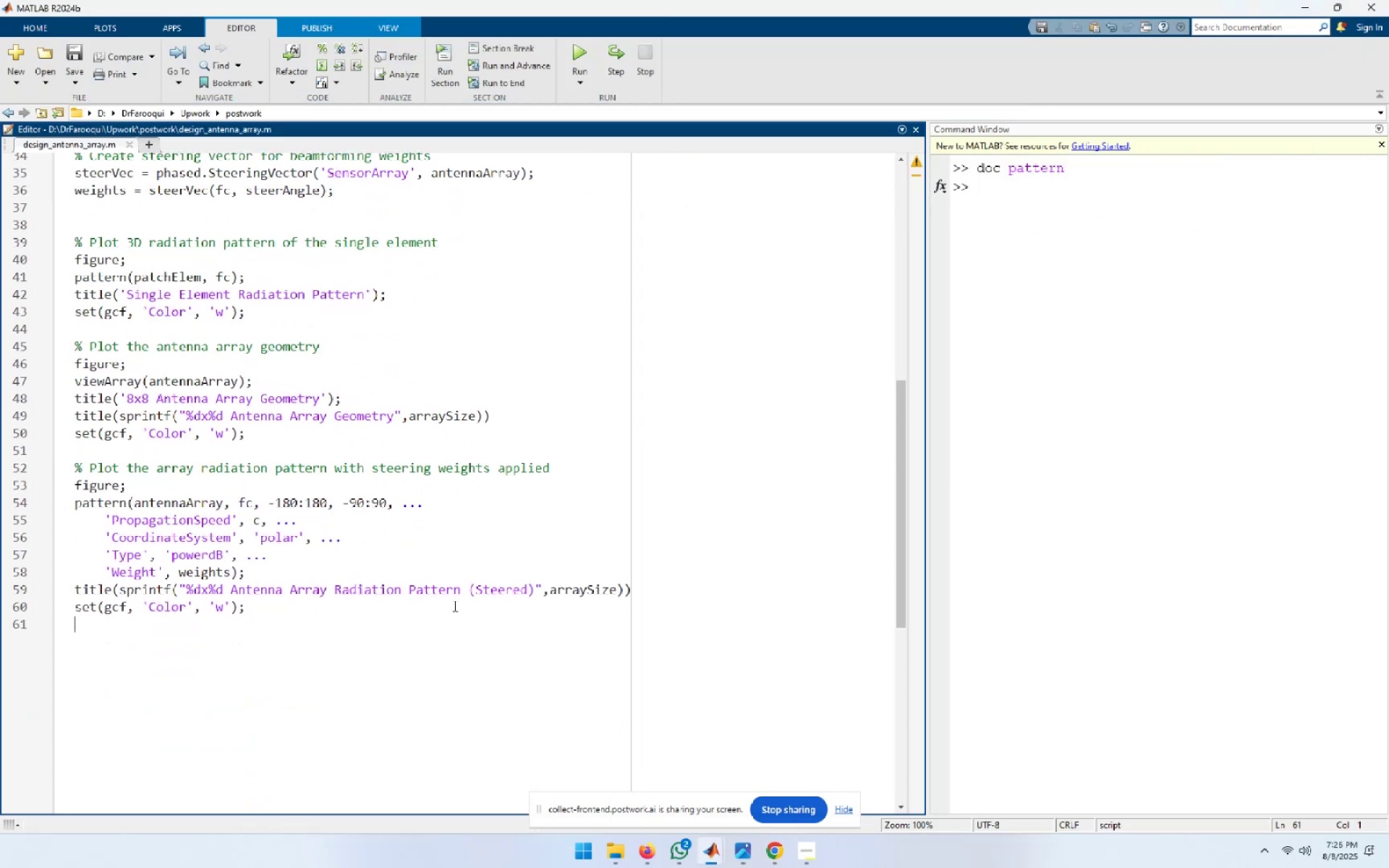 
key(Enter)
 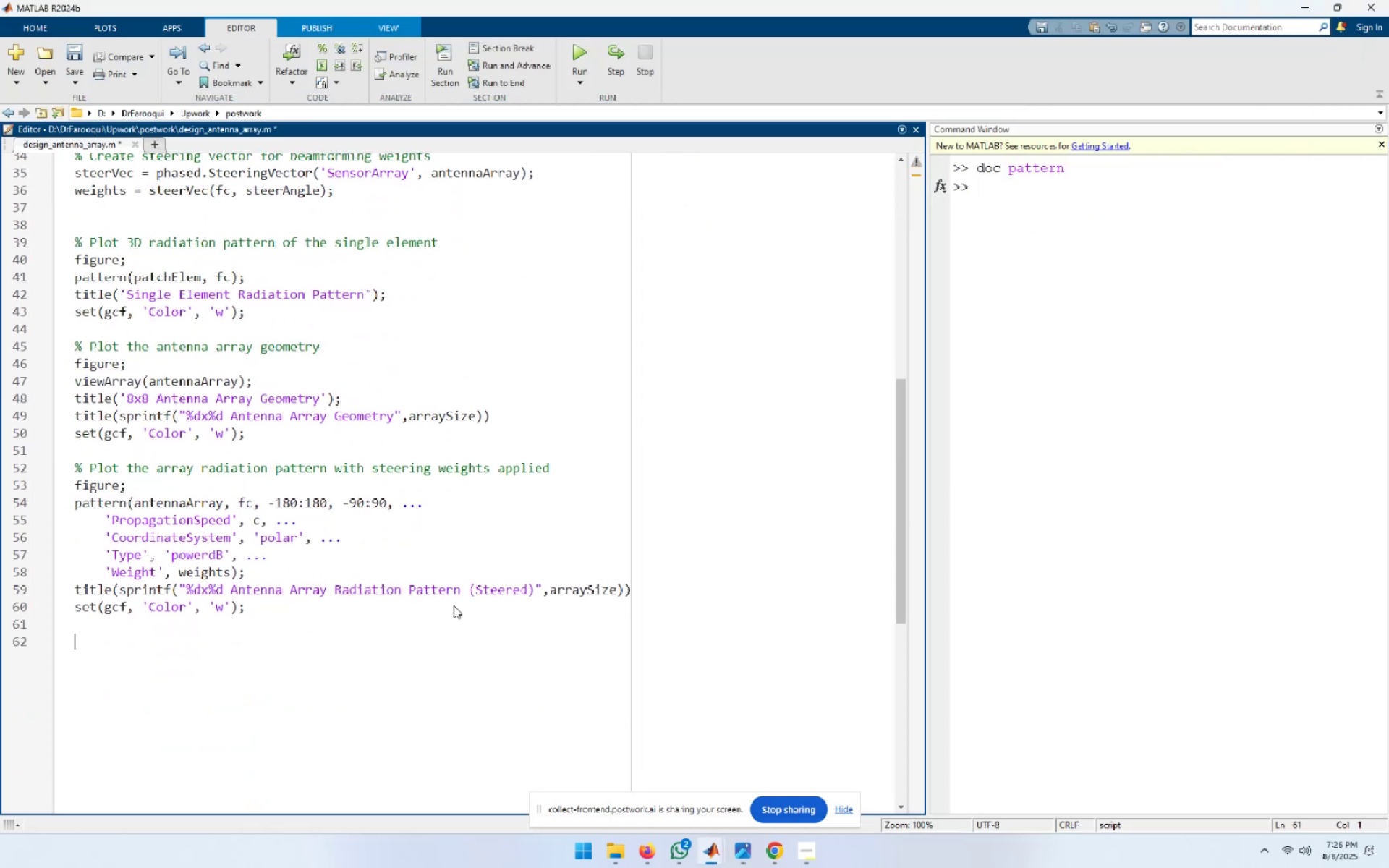 
key(Control+V)
 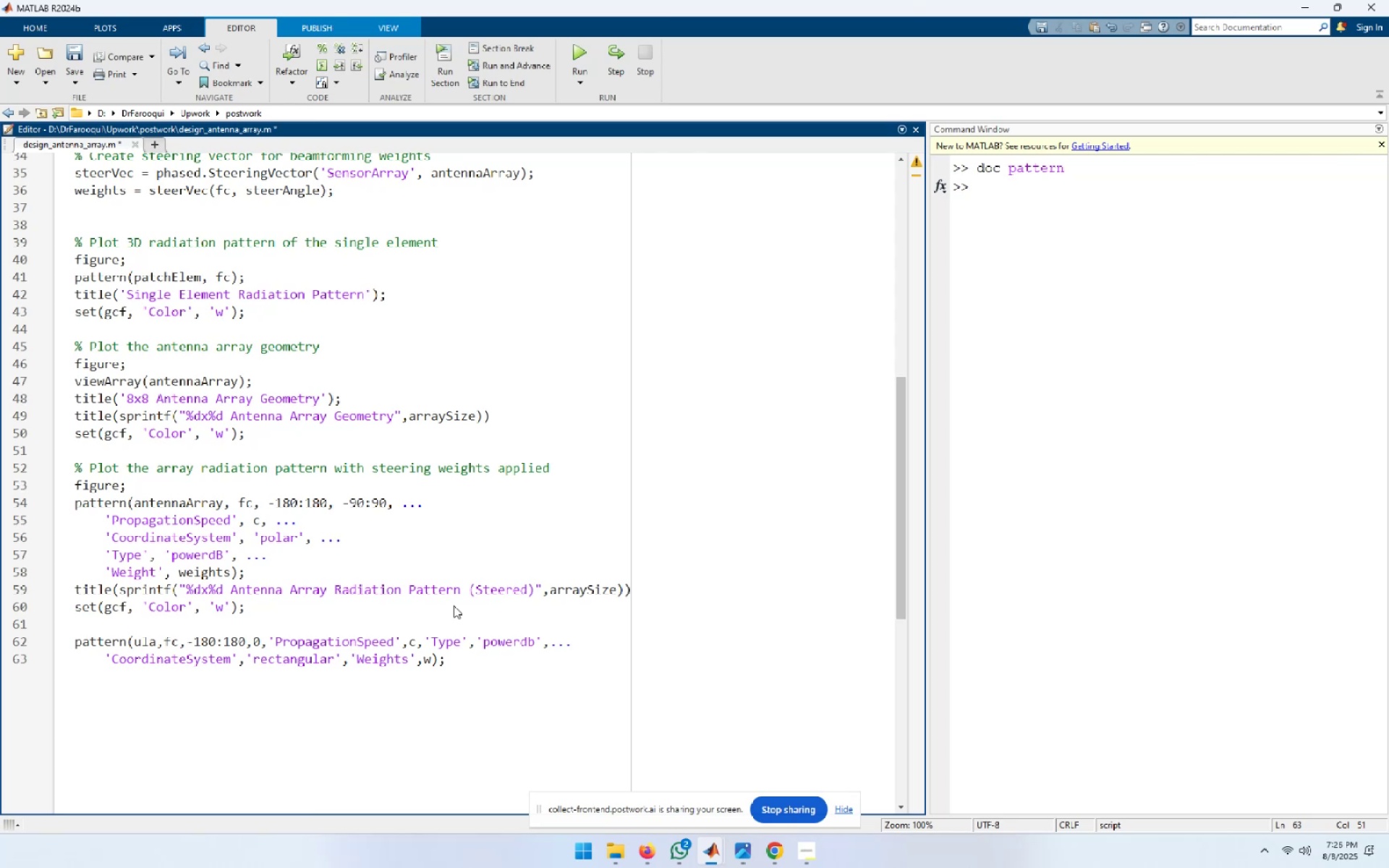 
key(Alt+AltLeft)
 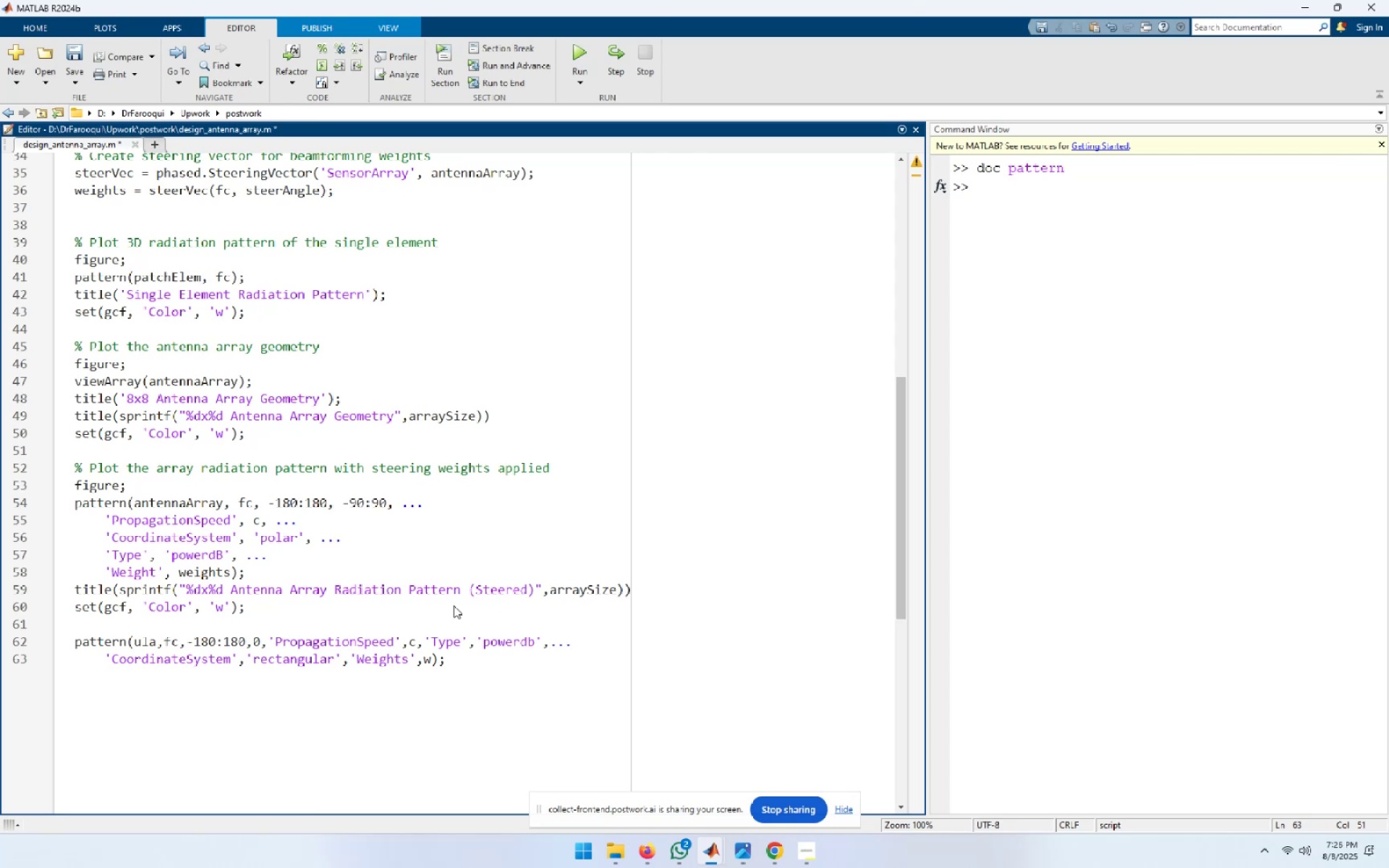 
key(Alt+Tab)
 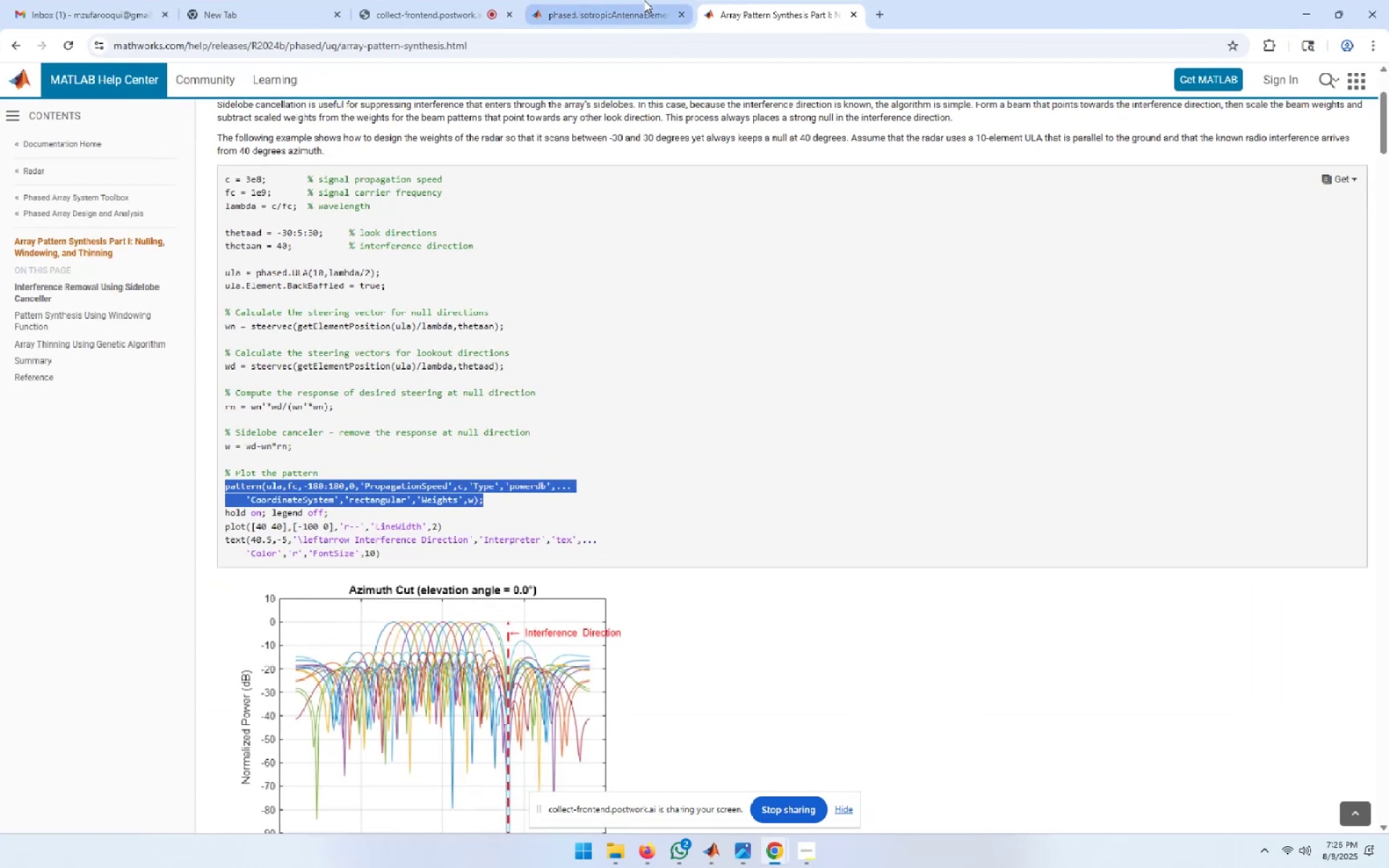 
left_click([644, 0])
 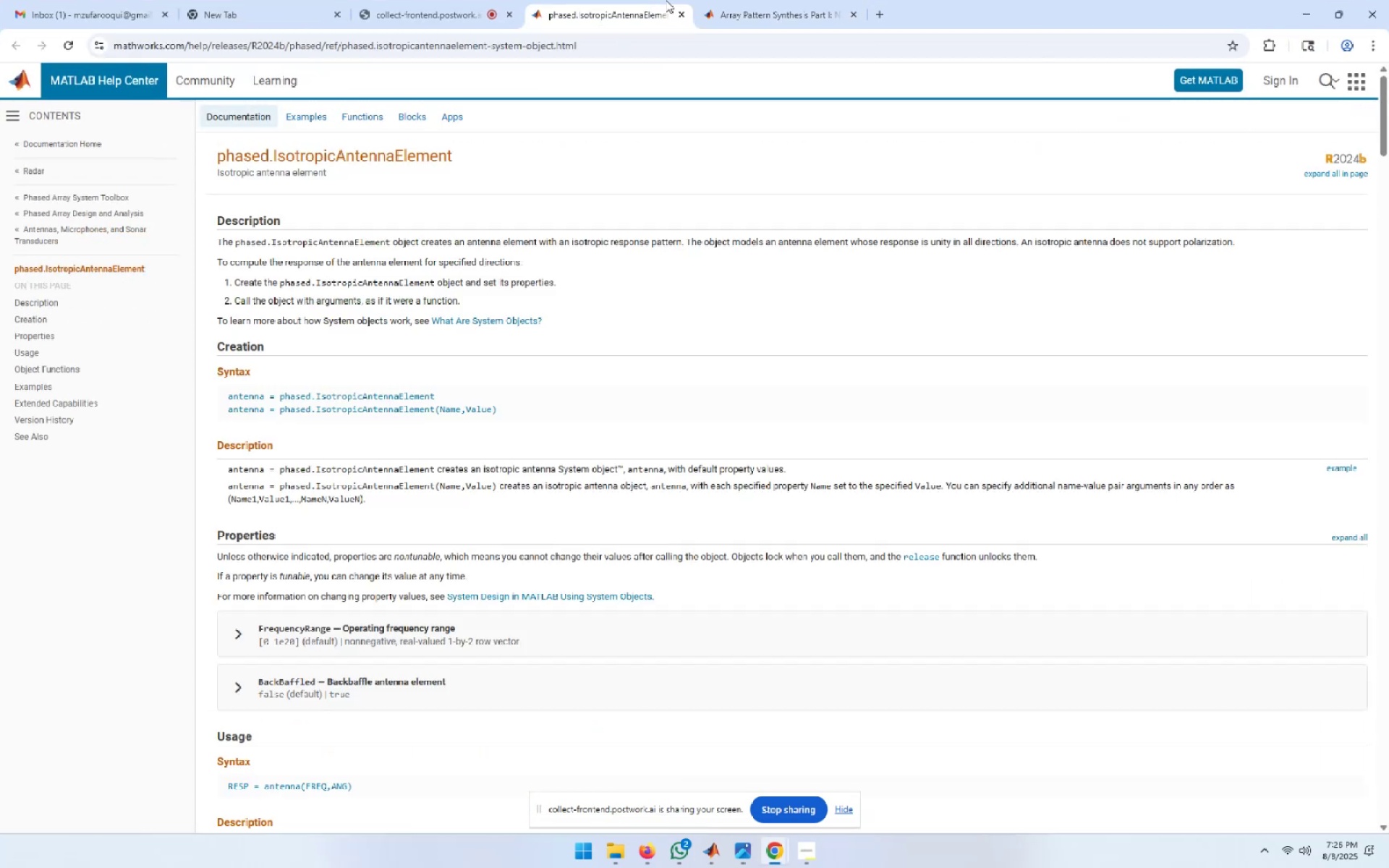 
scroll: coordinate [658, 562], scroll_direction: up, amount: 6.0
 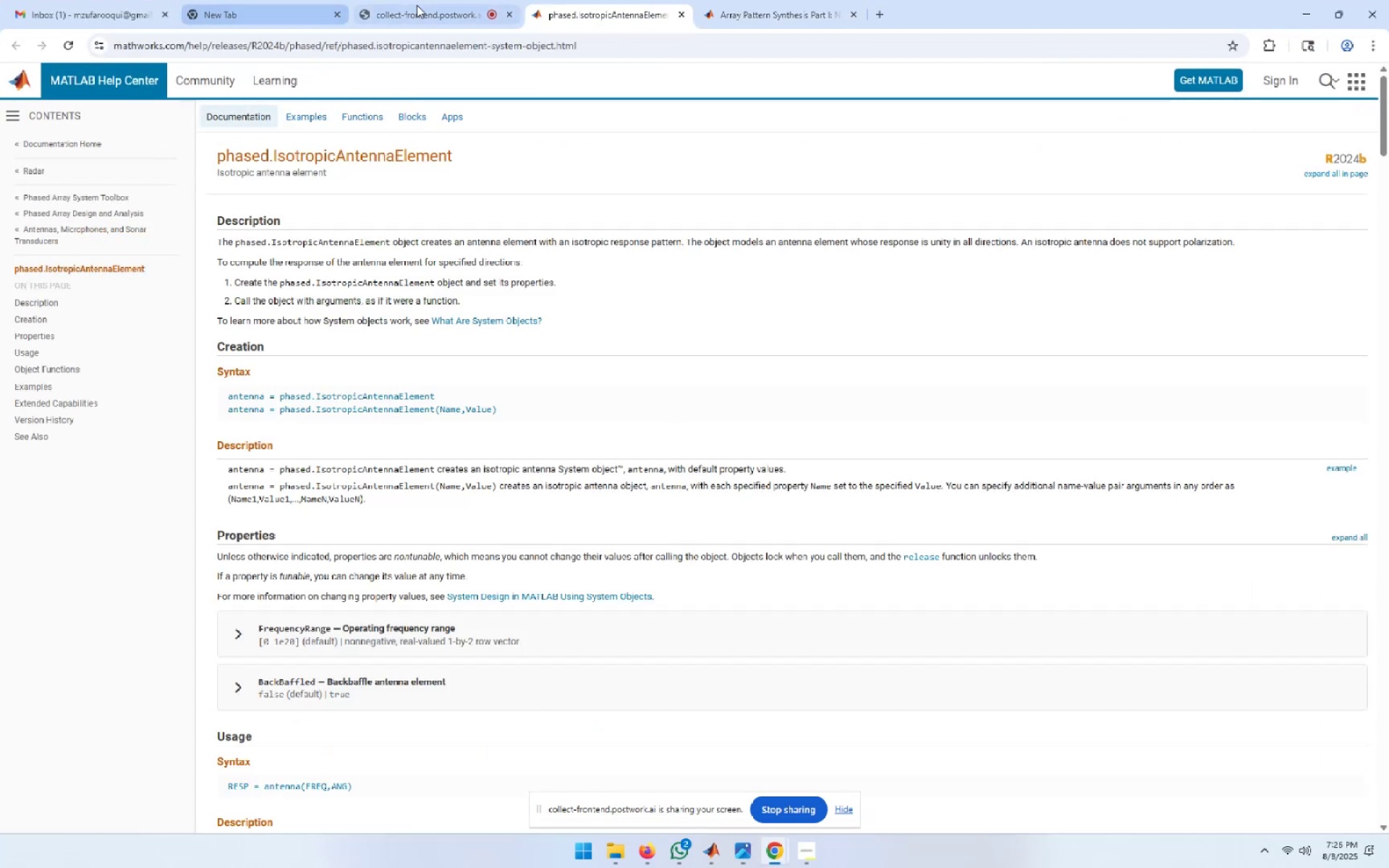 
left_click([422, 2])
 